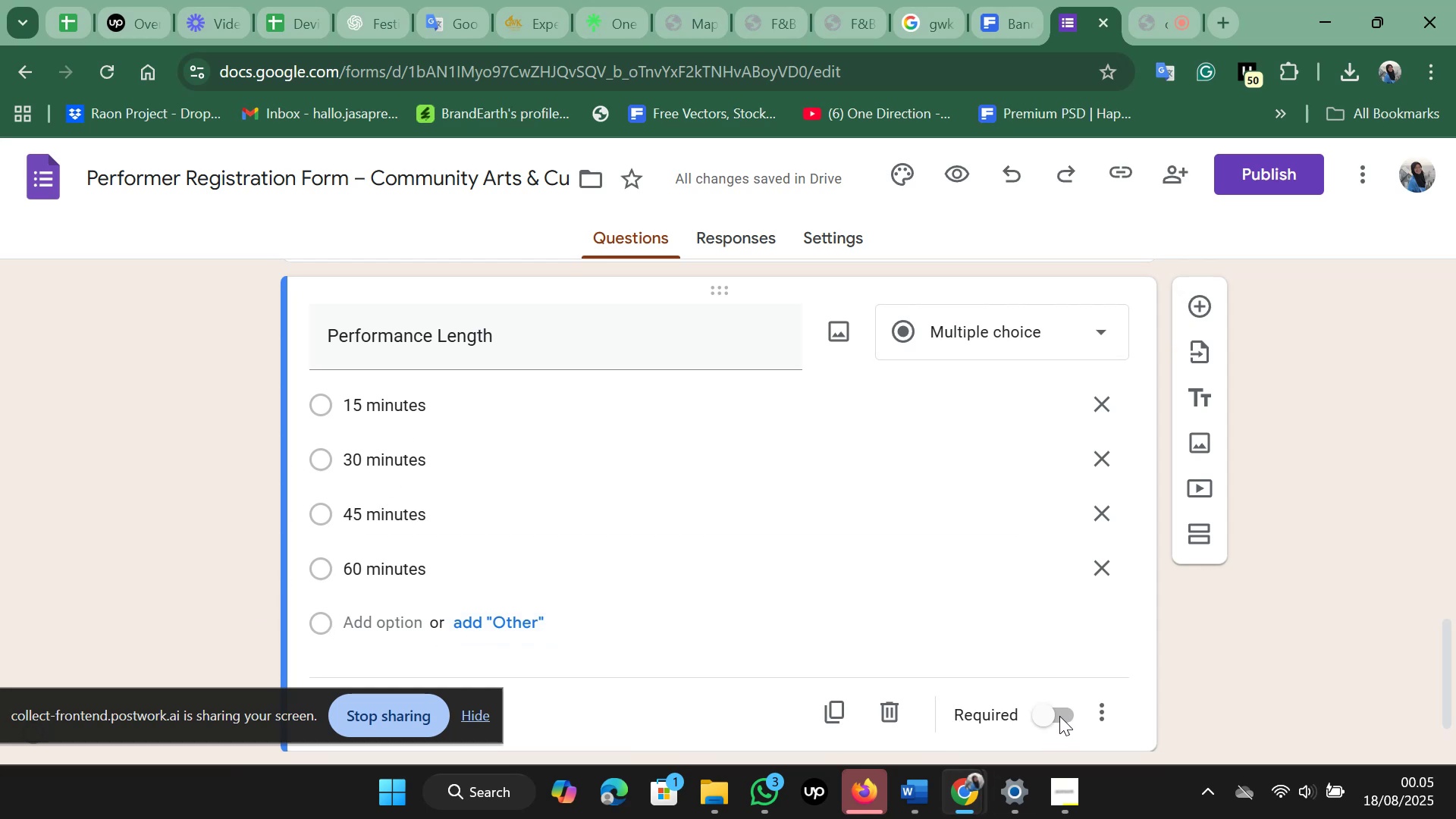 
left_click([1059, 716])
 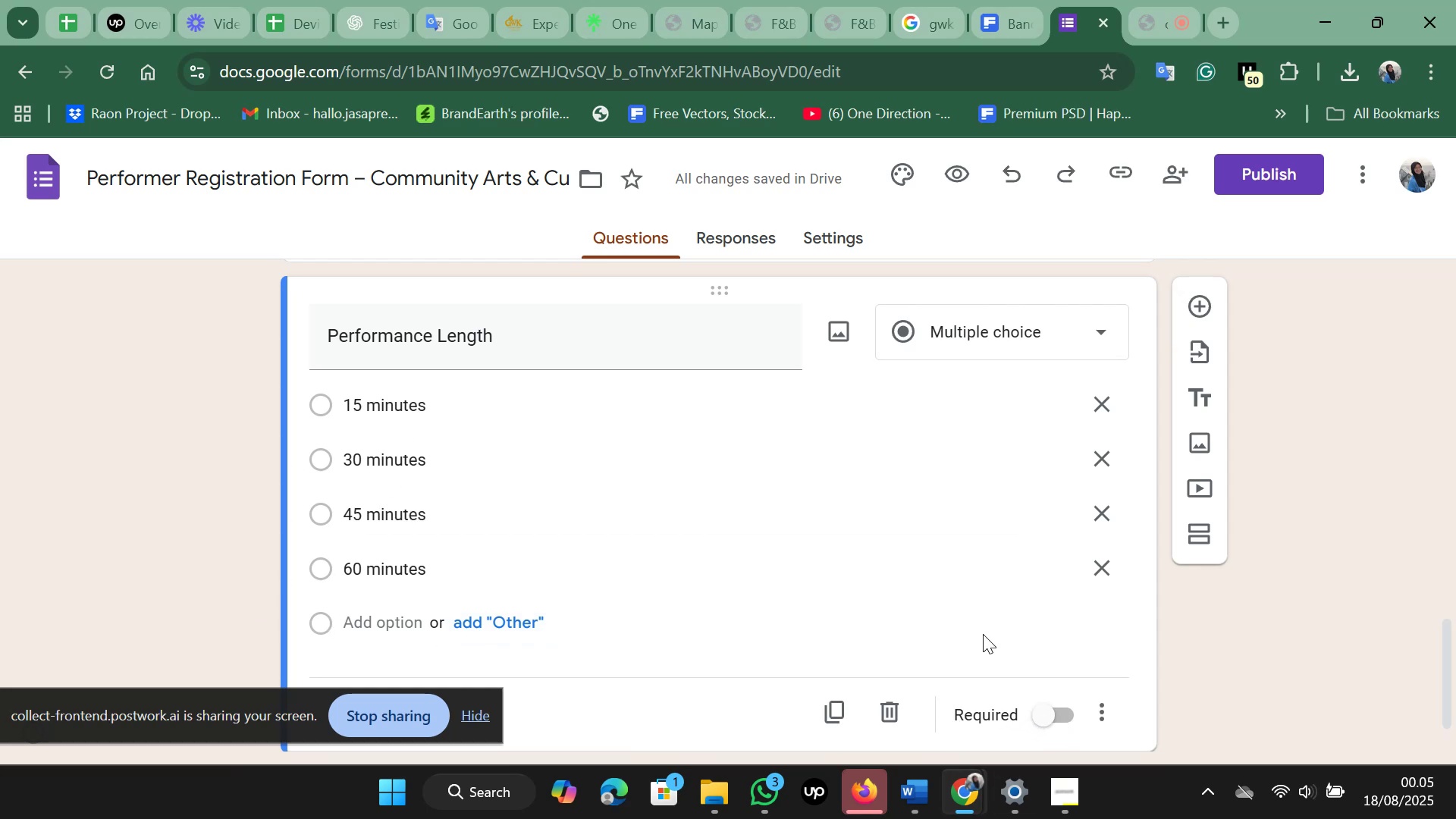 
scroll: coordinate [994, 553], scroll_direction: down, amount: 2.0
 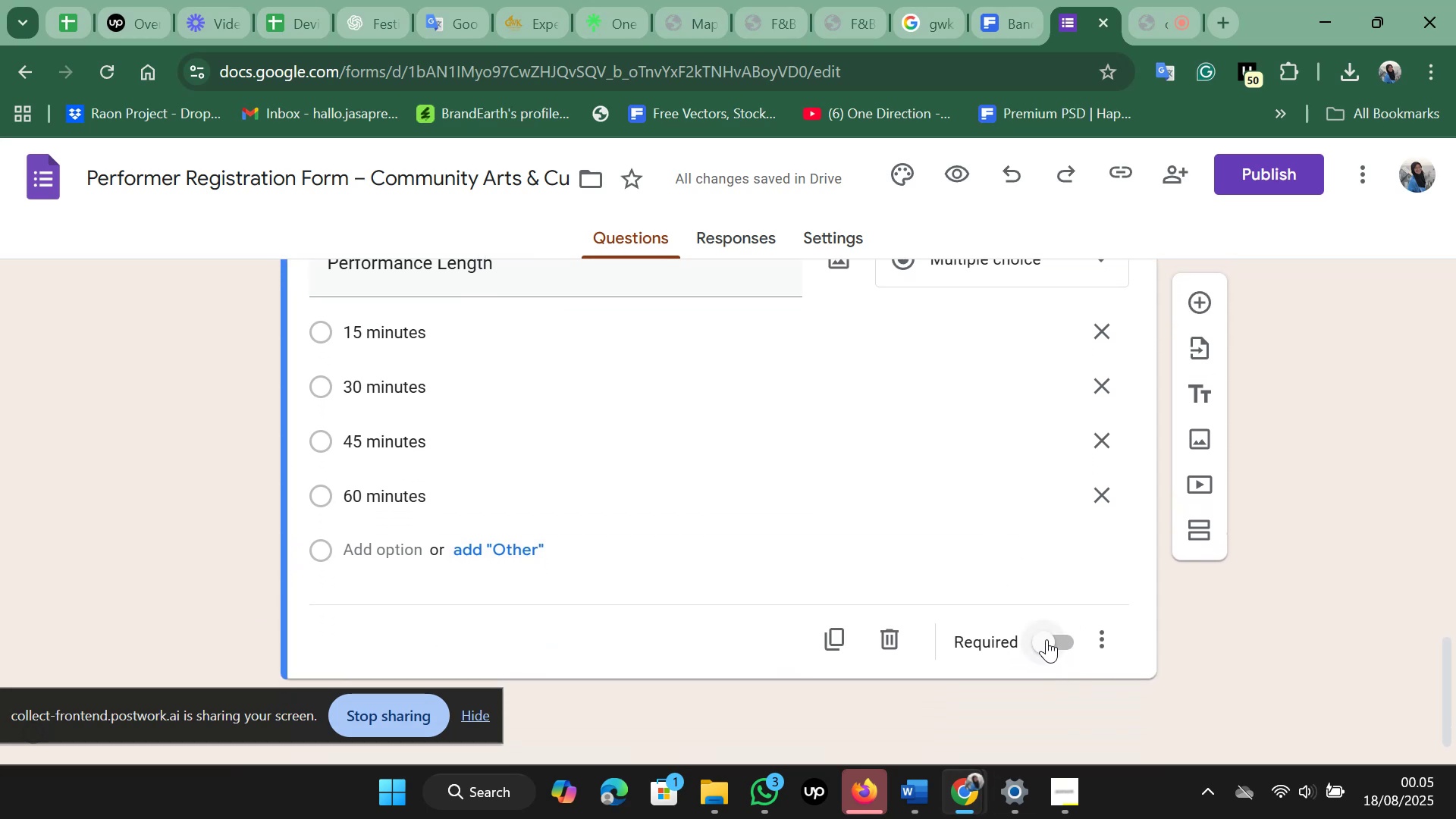 
left_click([1046, 634])
 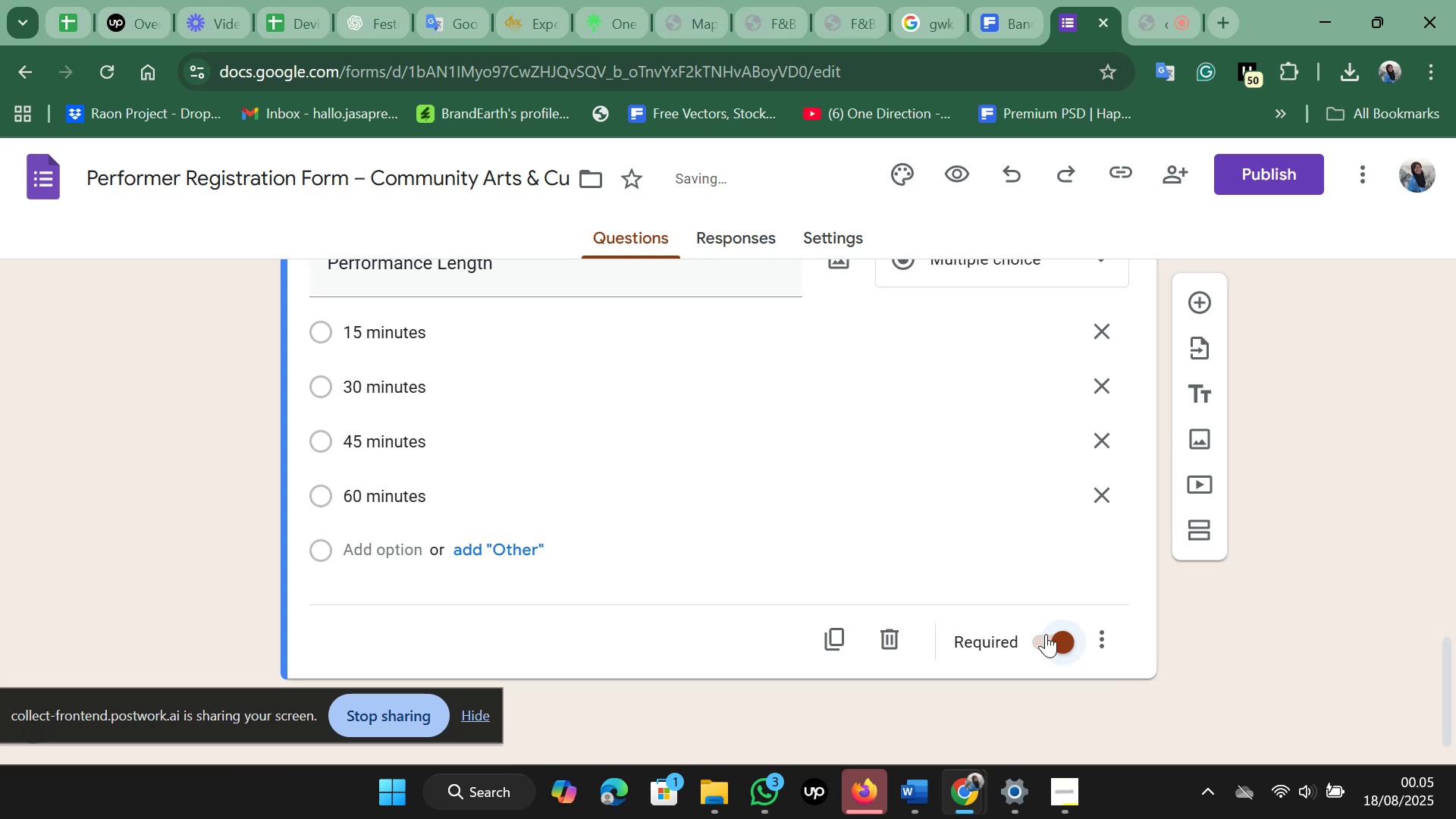 
scroll: coordinate [1046, 634], scroll_direction: up, amount: 2.0
 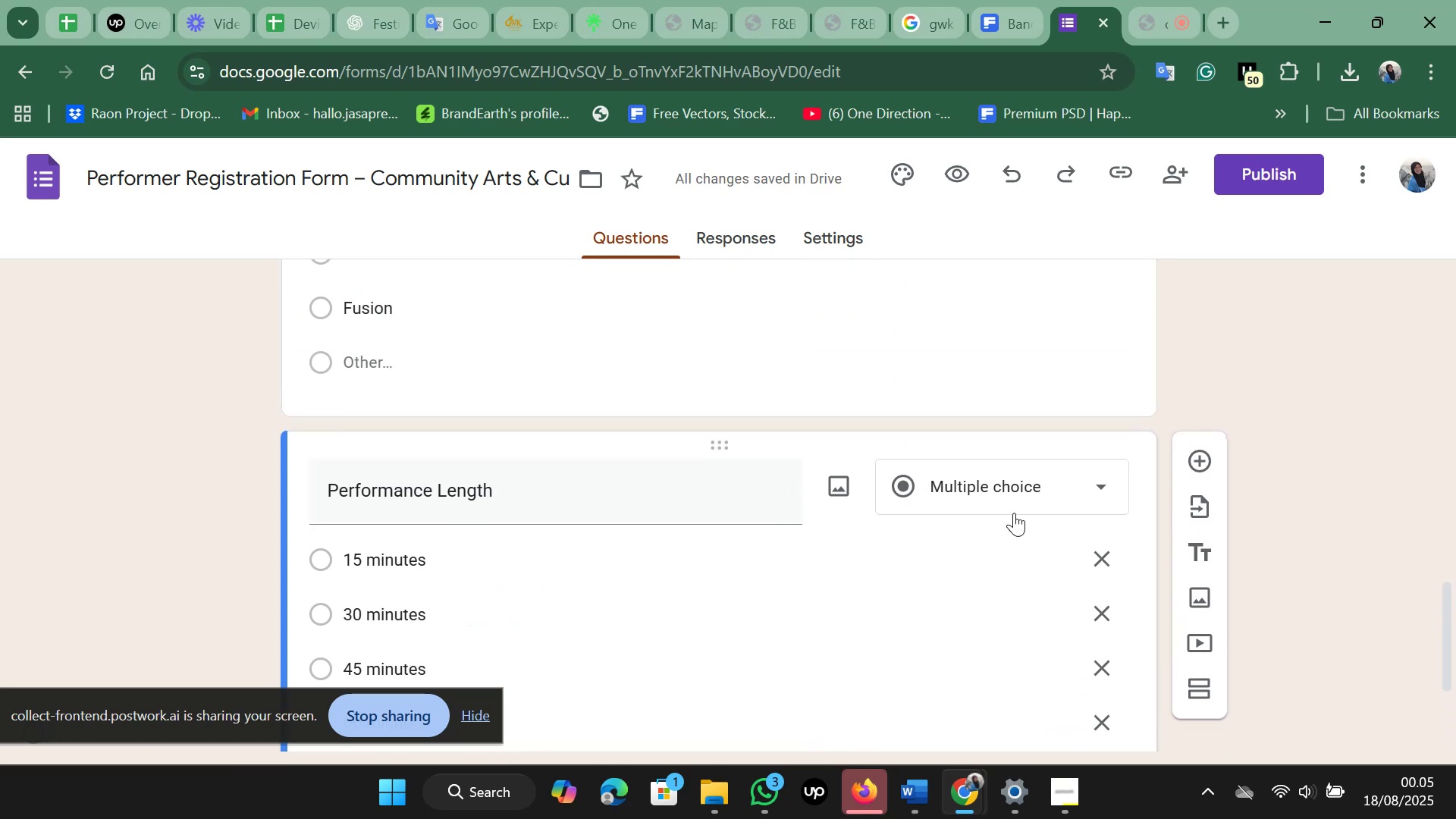 
wait(6.69)
 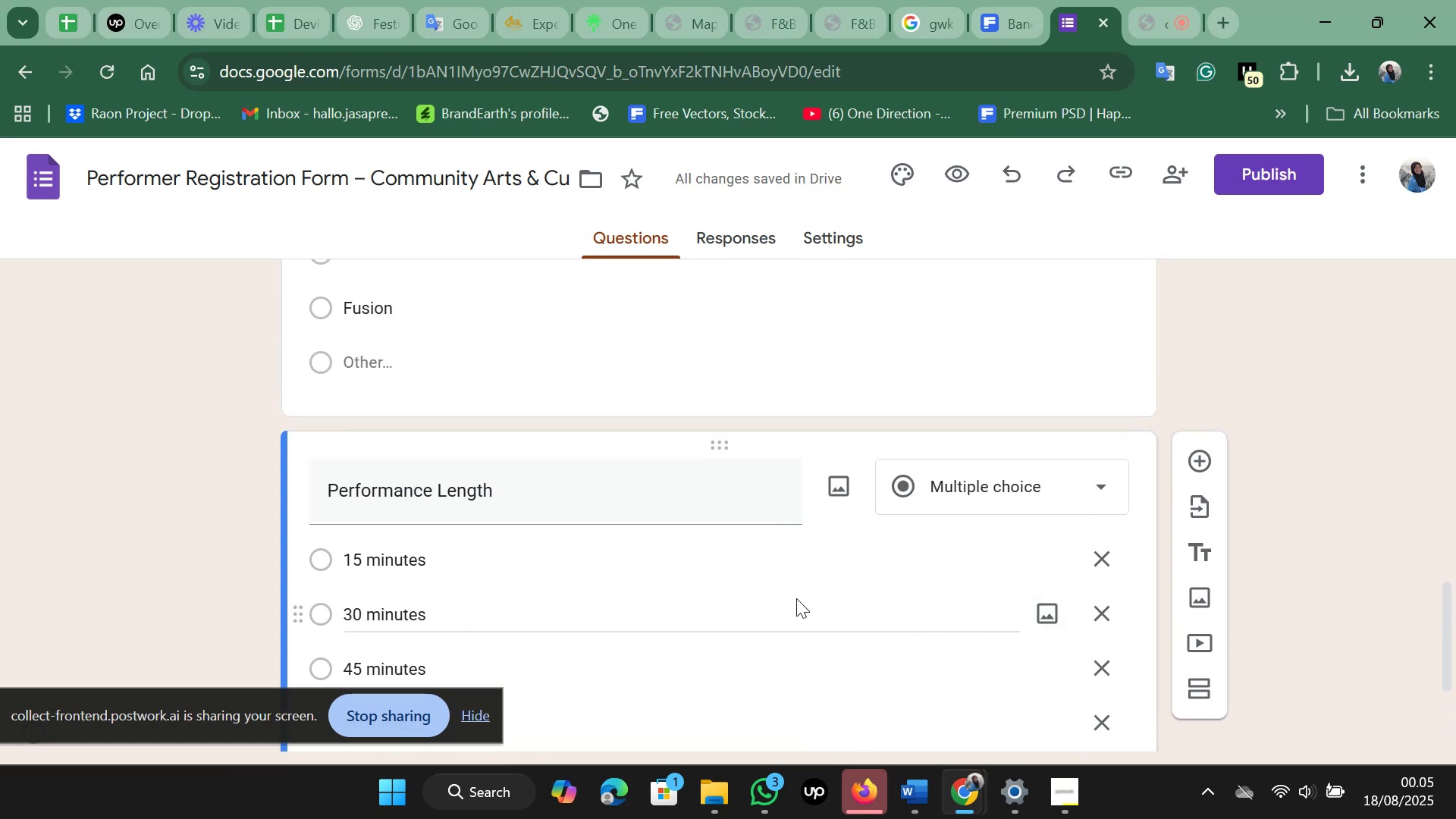 
left_click([1206, 467])
 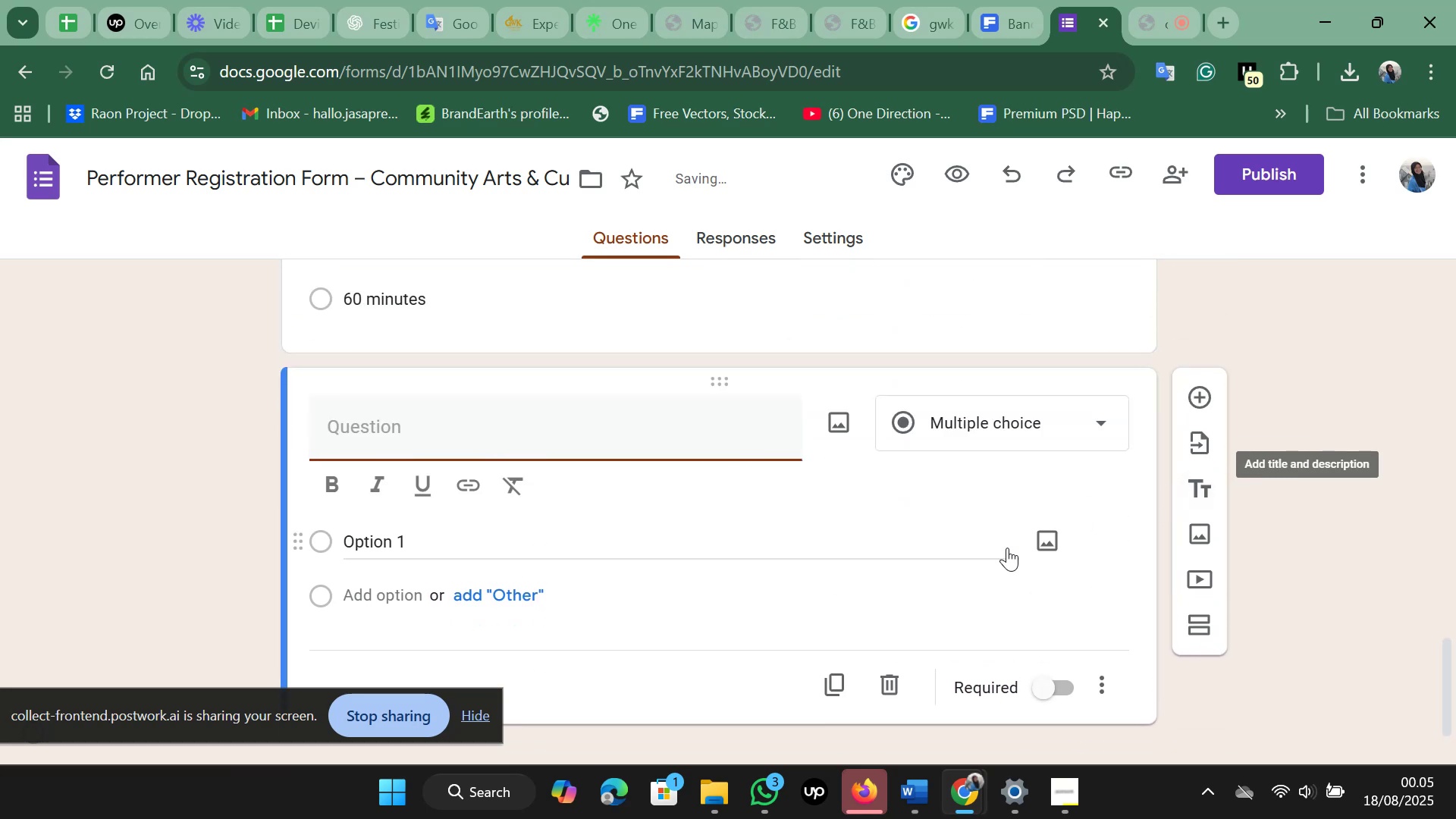 
scroll: coordinate [947, 551], scroll_direction: up, amount: 3.0
 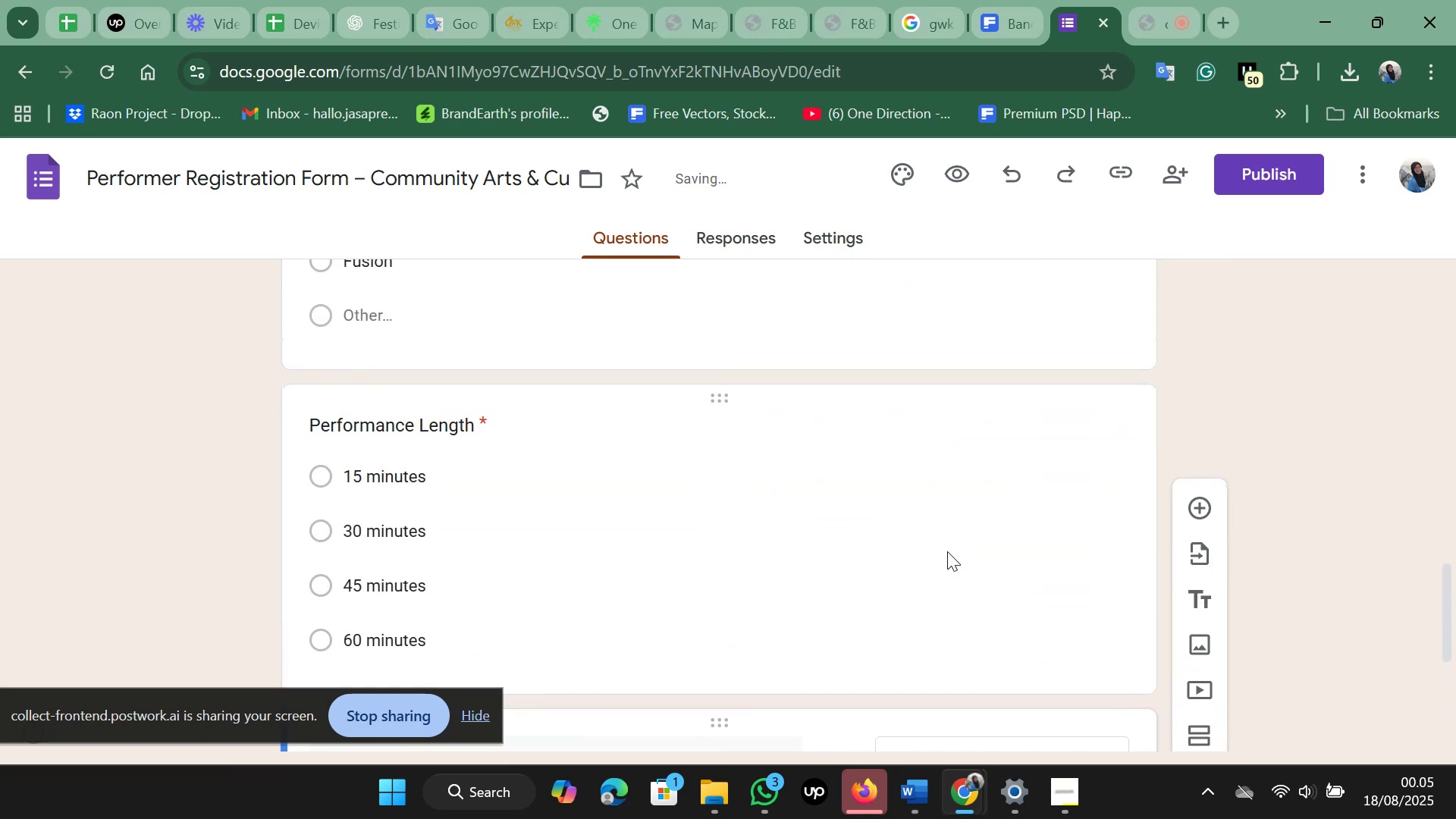 
scroll: coordinate [947, 551], scroll_direction: down, amount: 3.0
 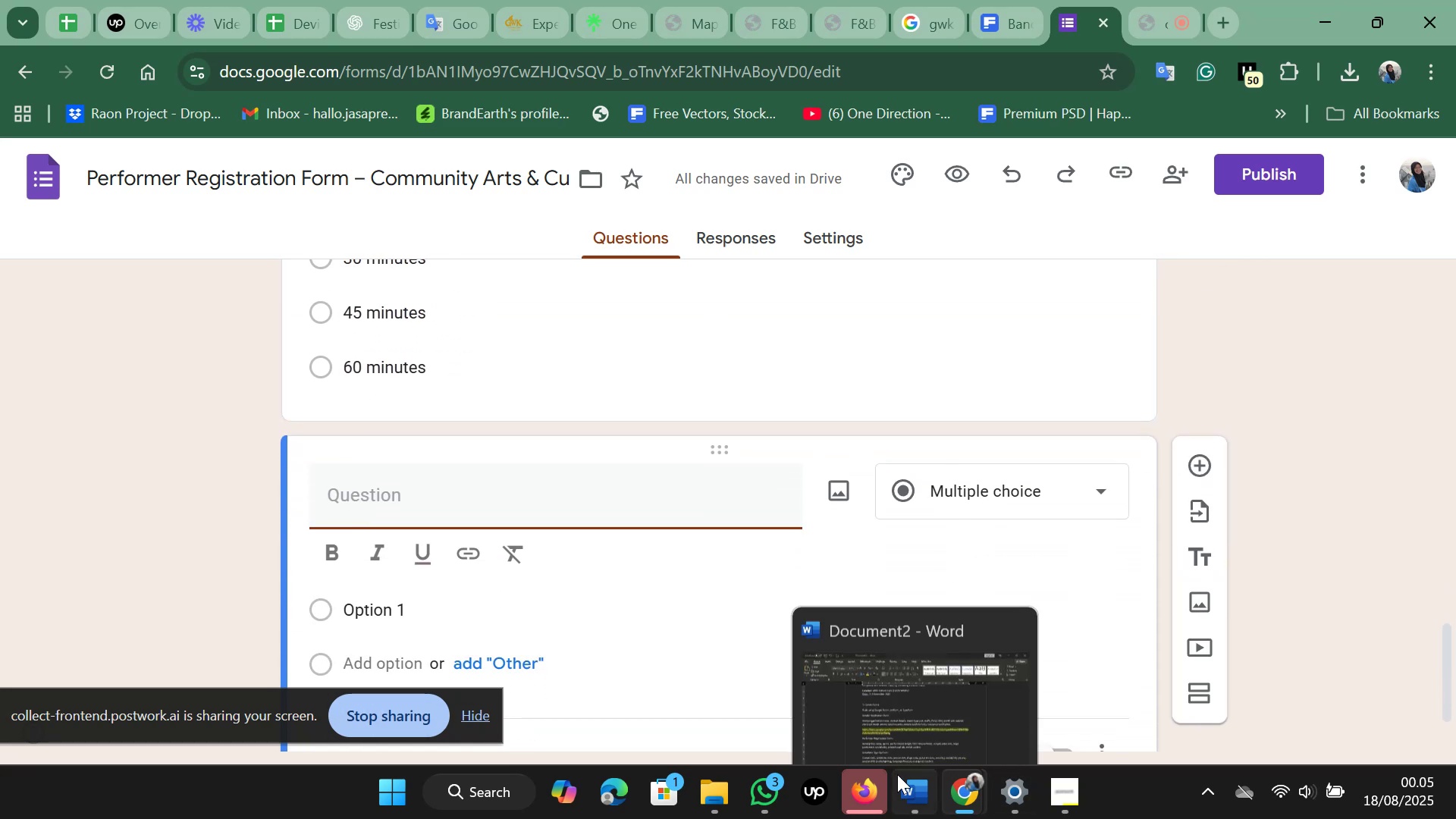 
left_click([903, 707])
 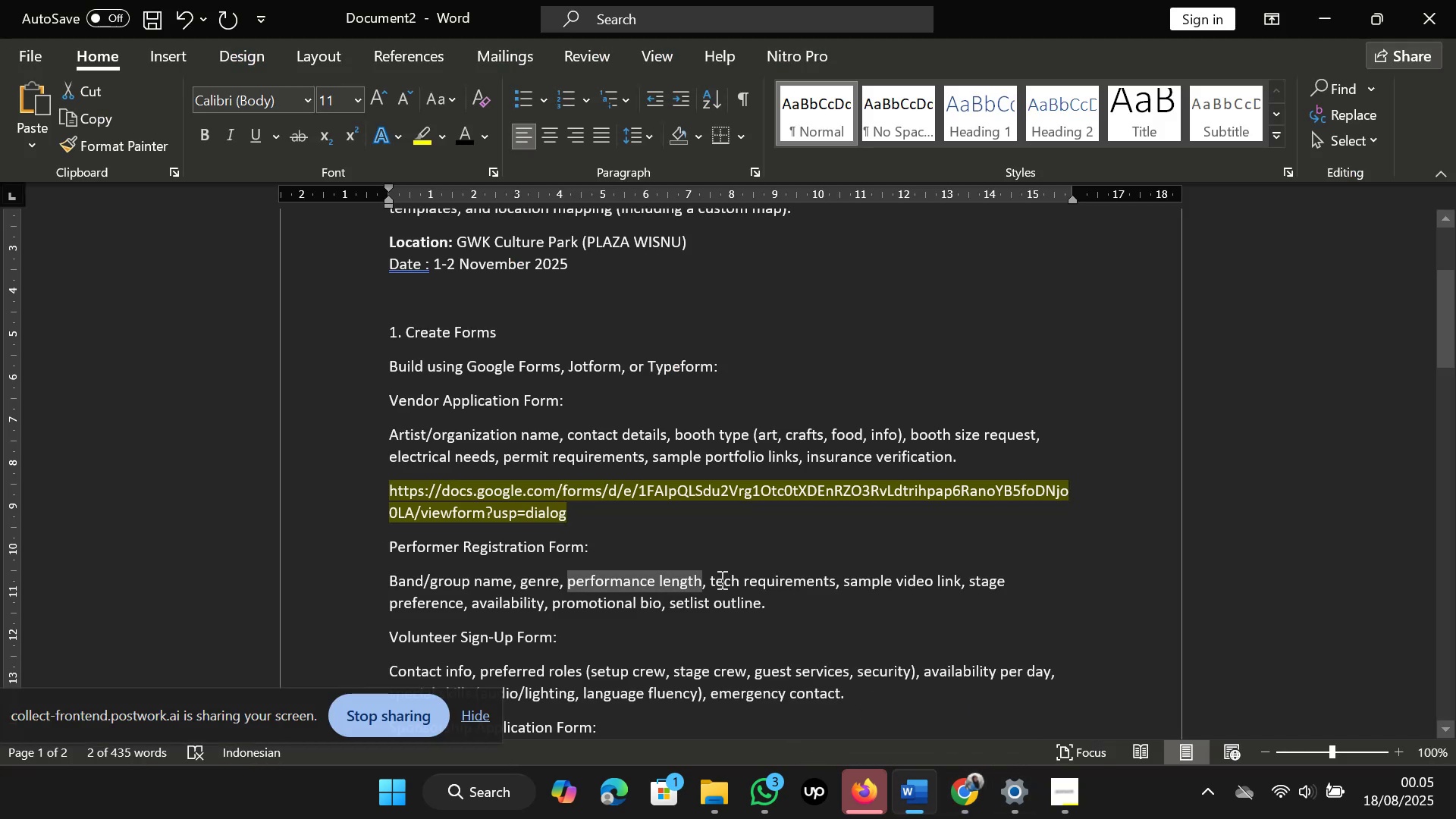 
left_click([718, 580])
 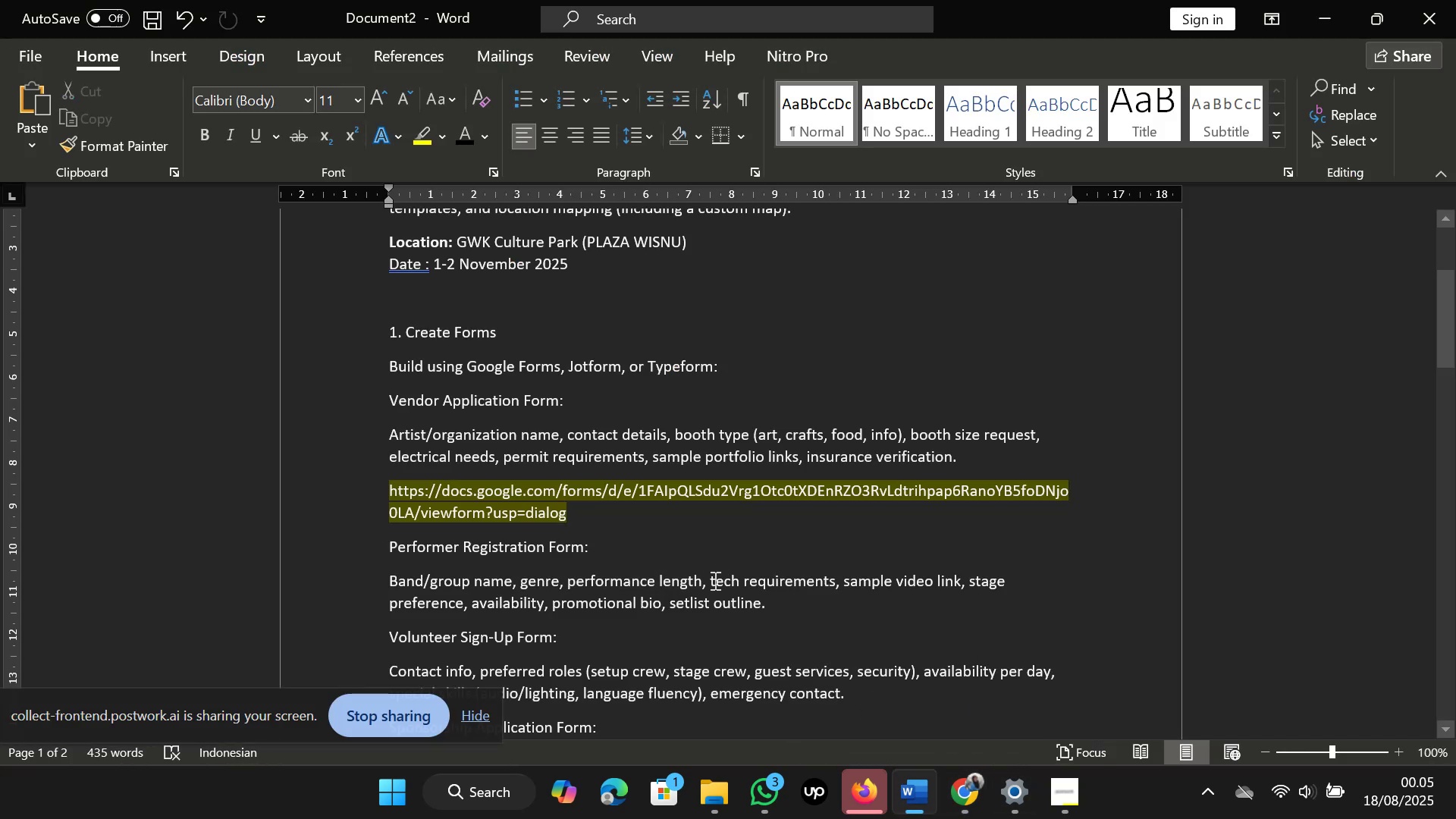 
left_click_drag(start_coordinate=[714, 580], to_coordinate=[776, 586])
 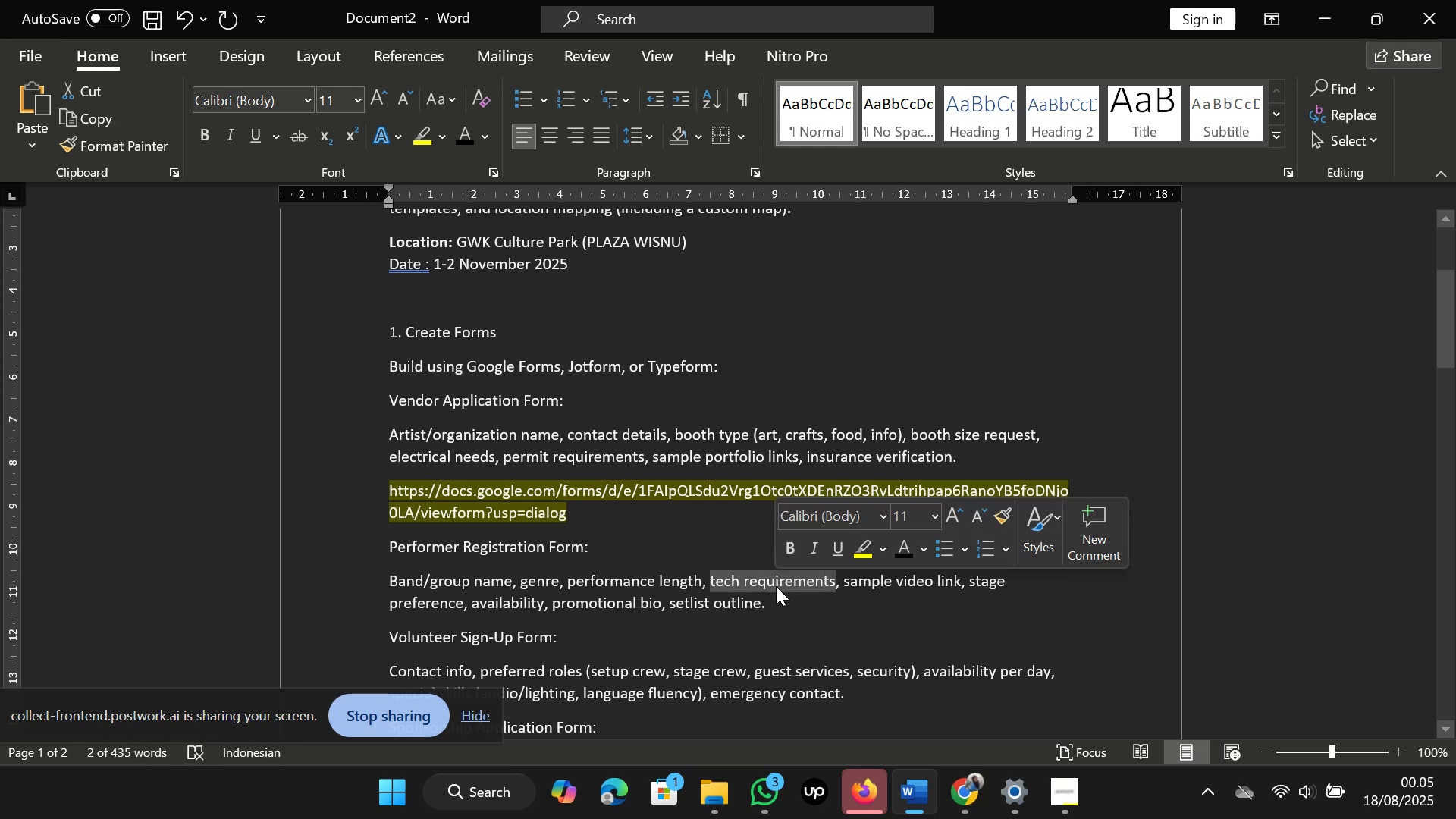 
key(Control+C)
 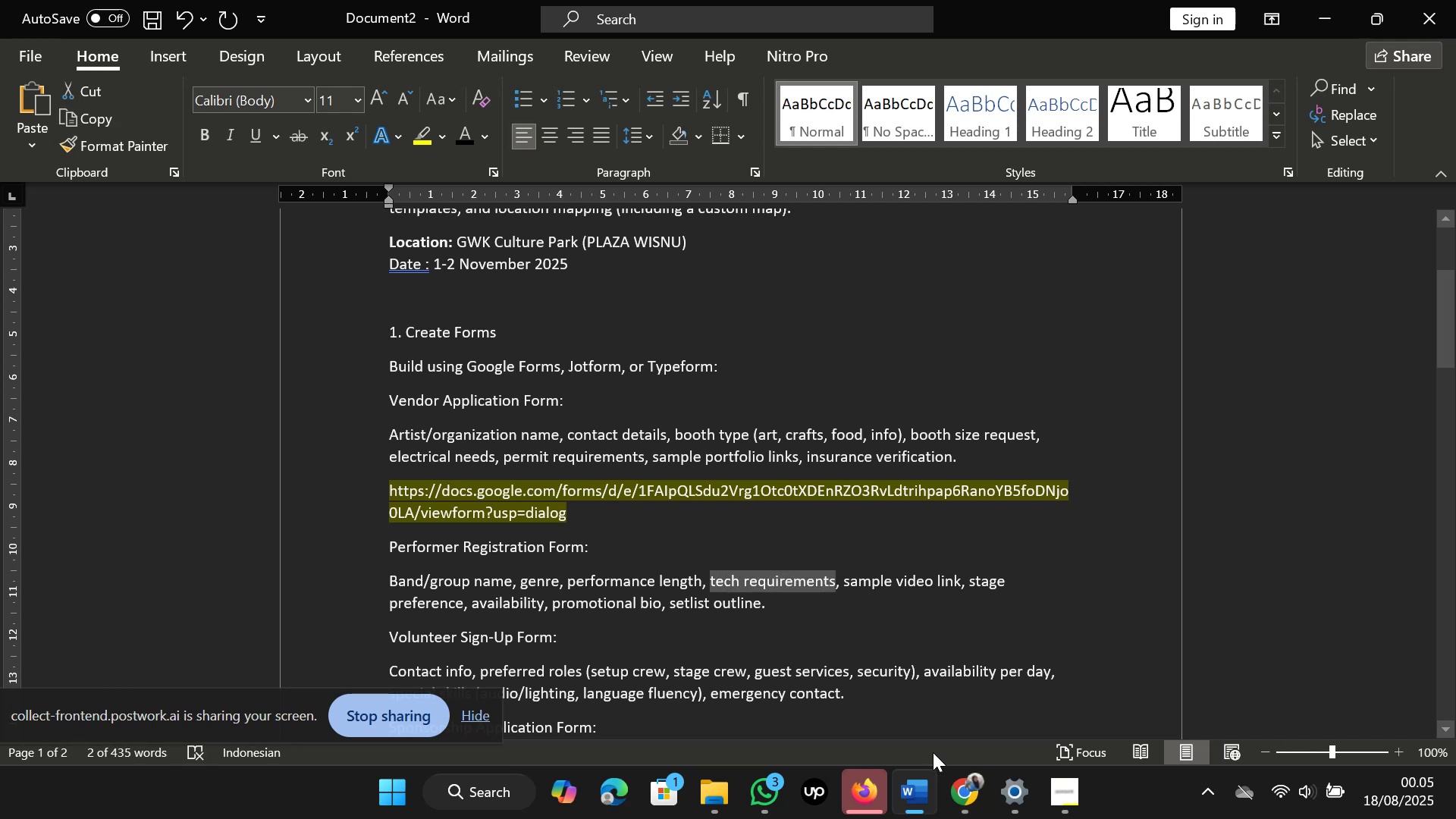 
mouse_move([940, 775])
 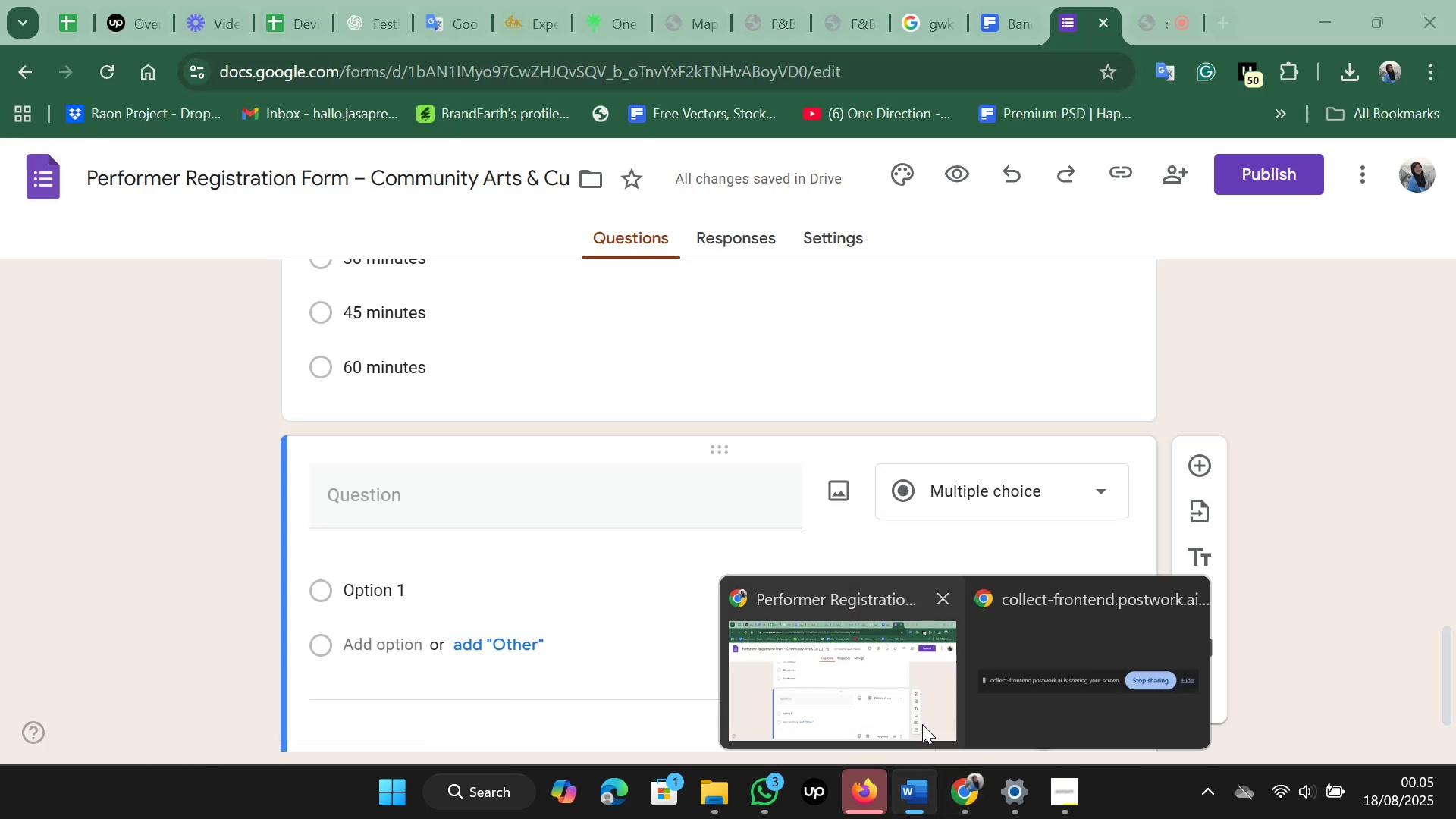 
left_click([922, 724])
 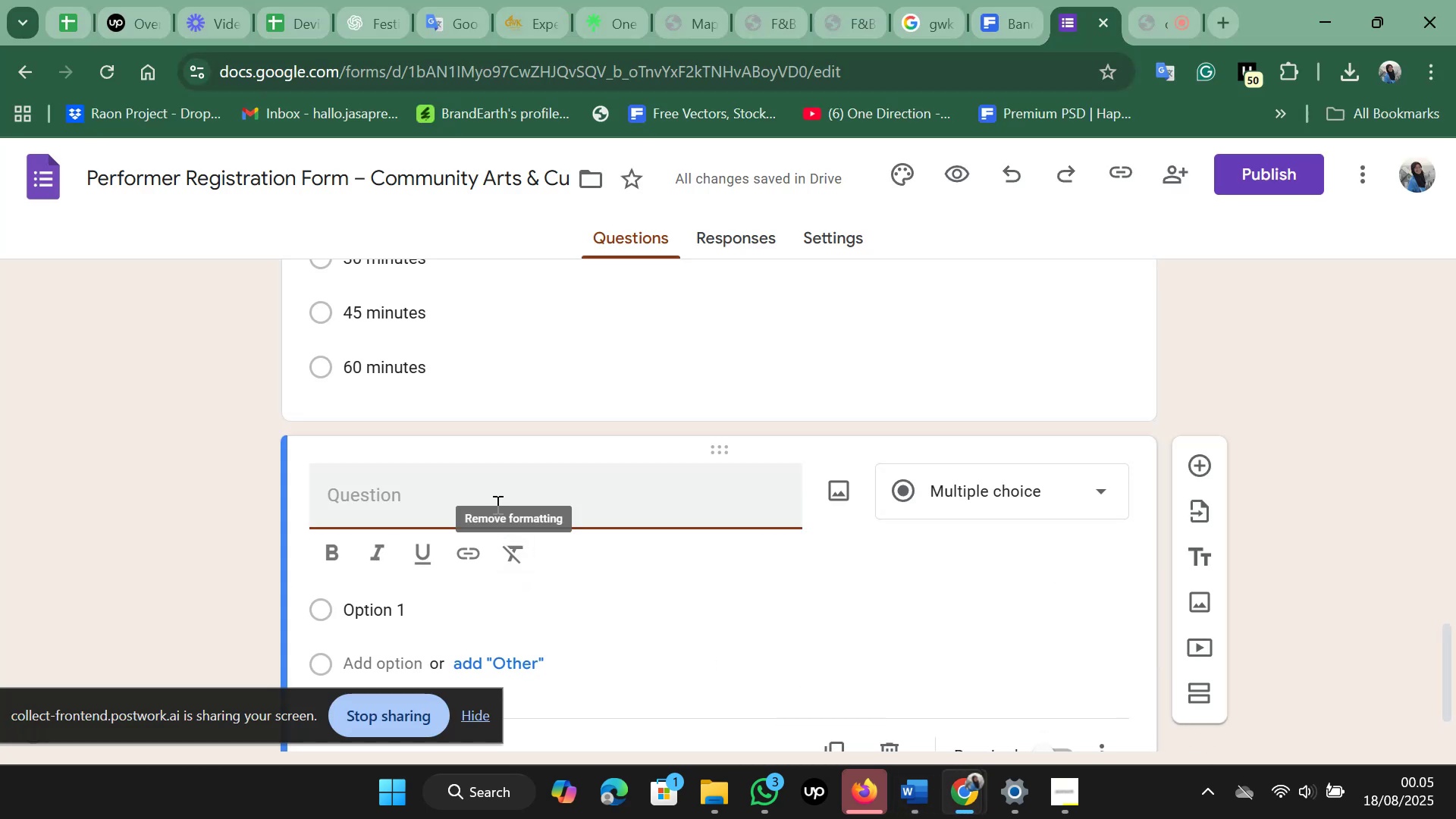 
key(Control+V)
 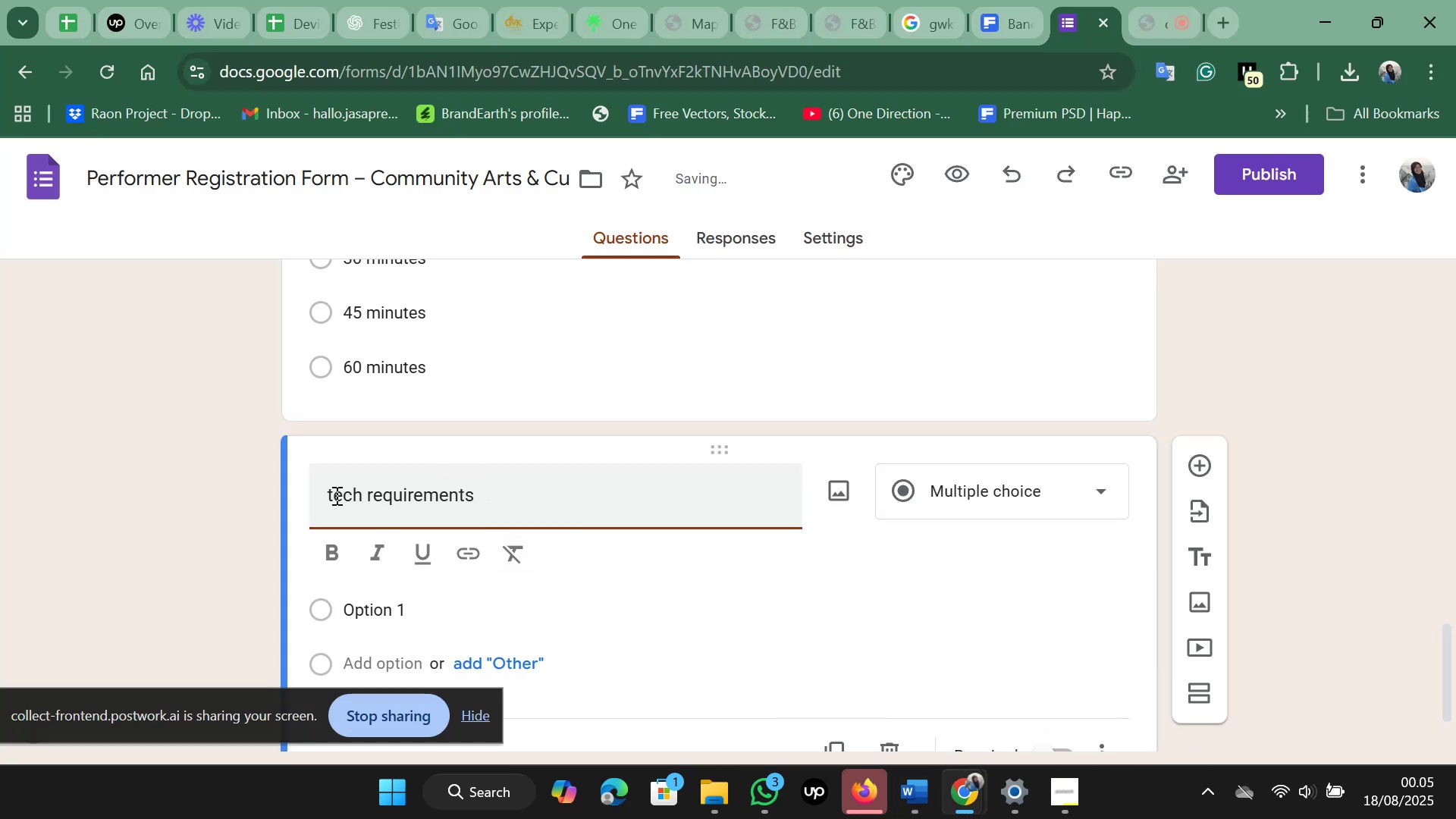 
left_click([335, 495])
 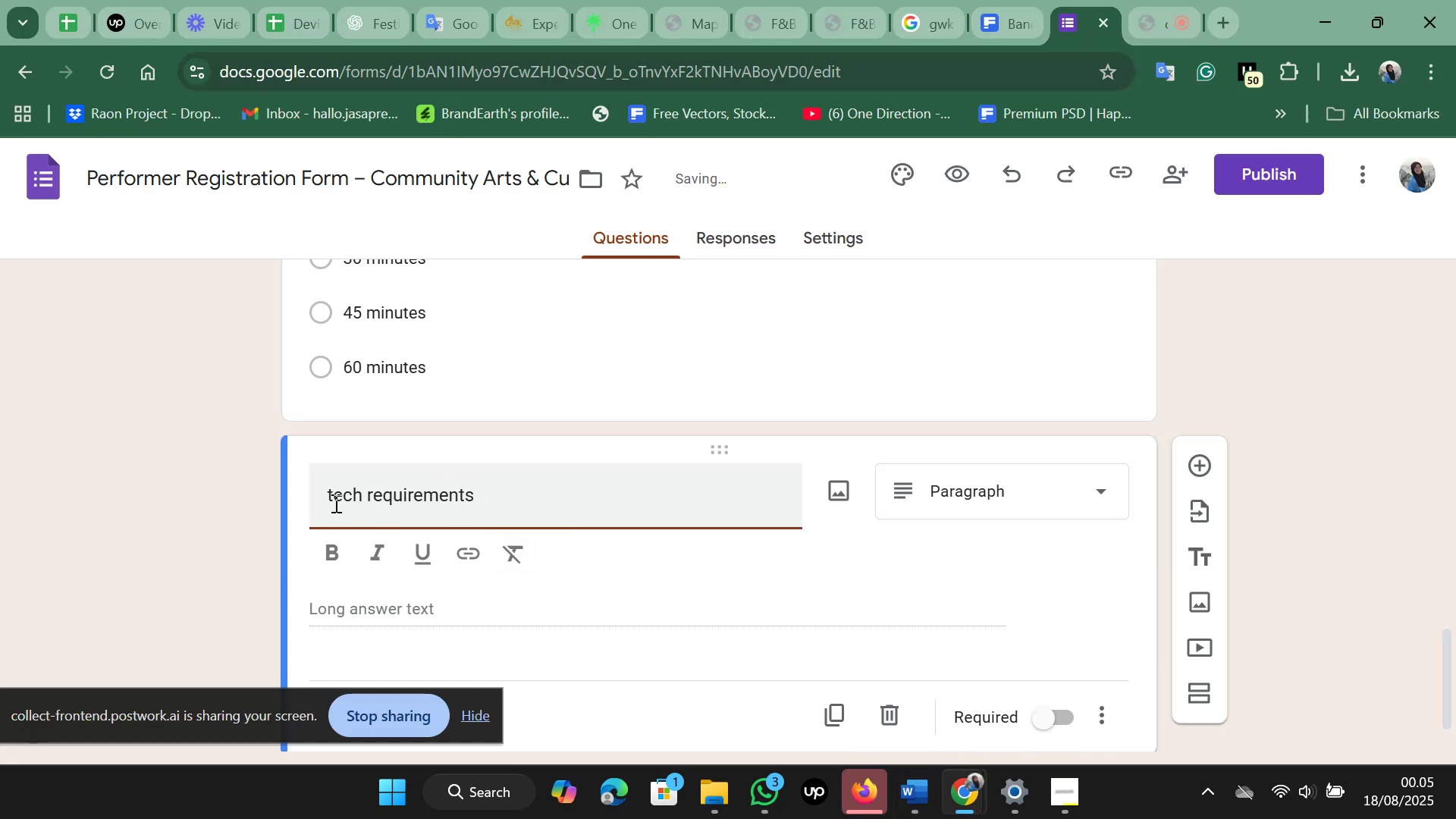 
key(Backspace)
 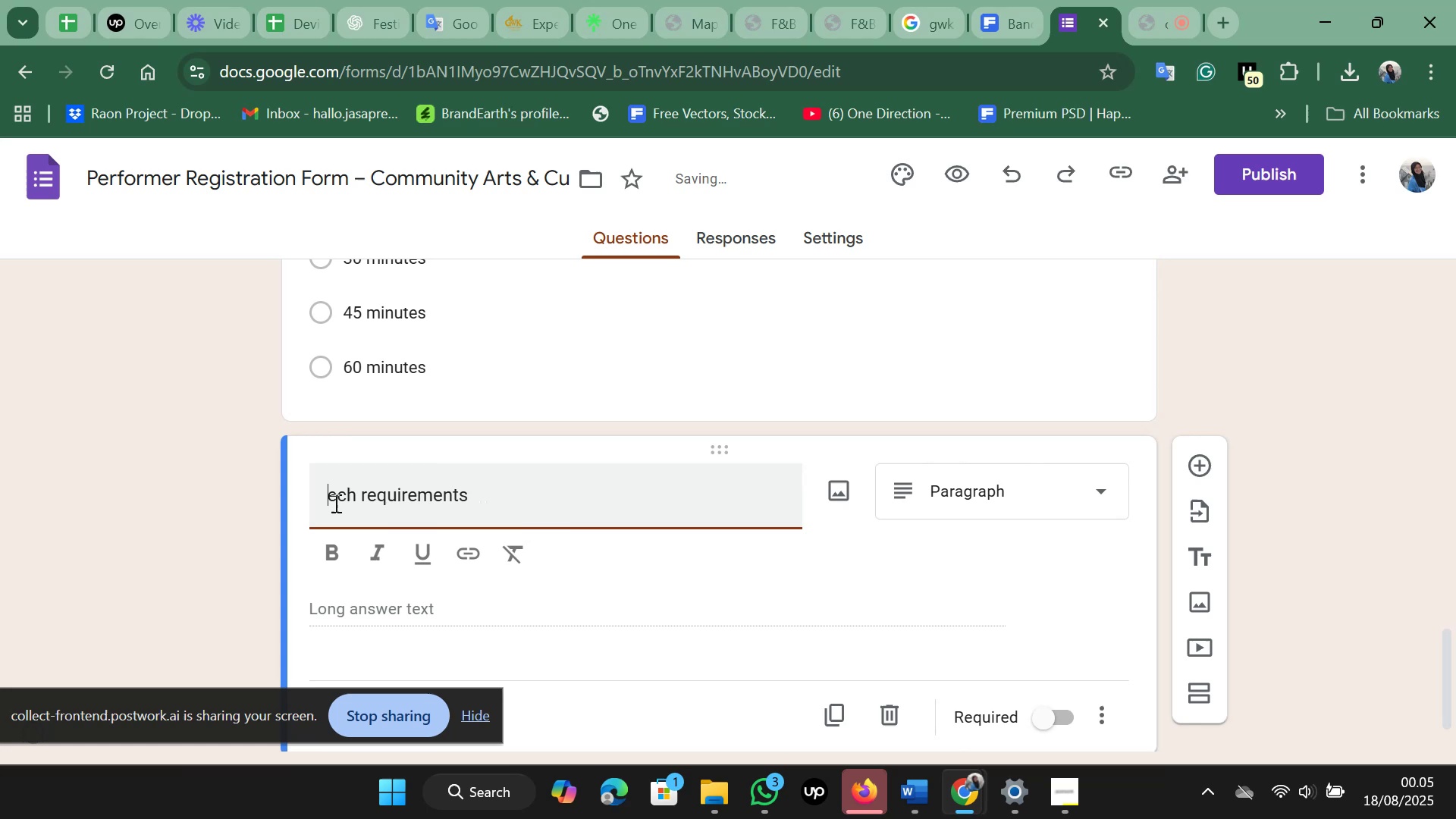 
key(Shift+T)
 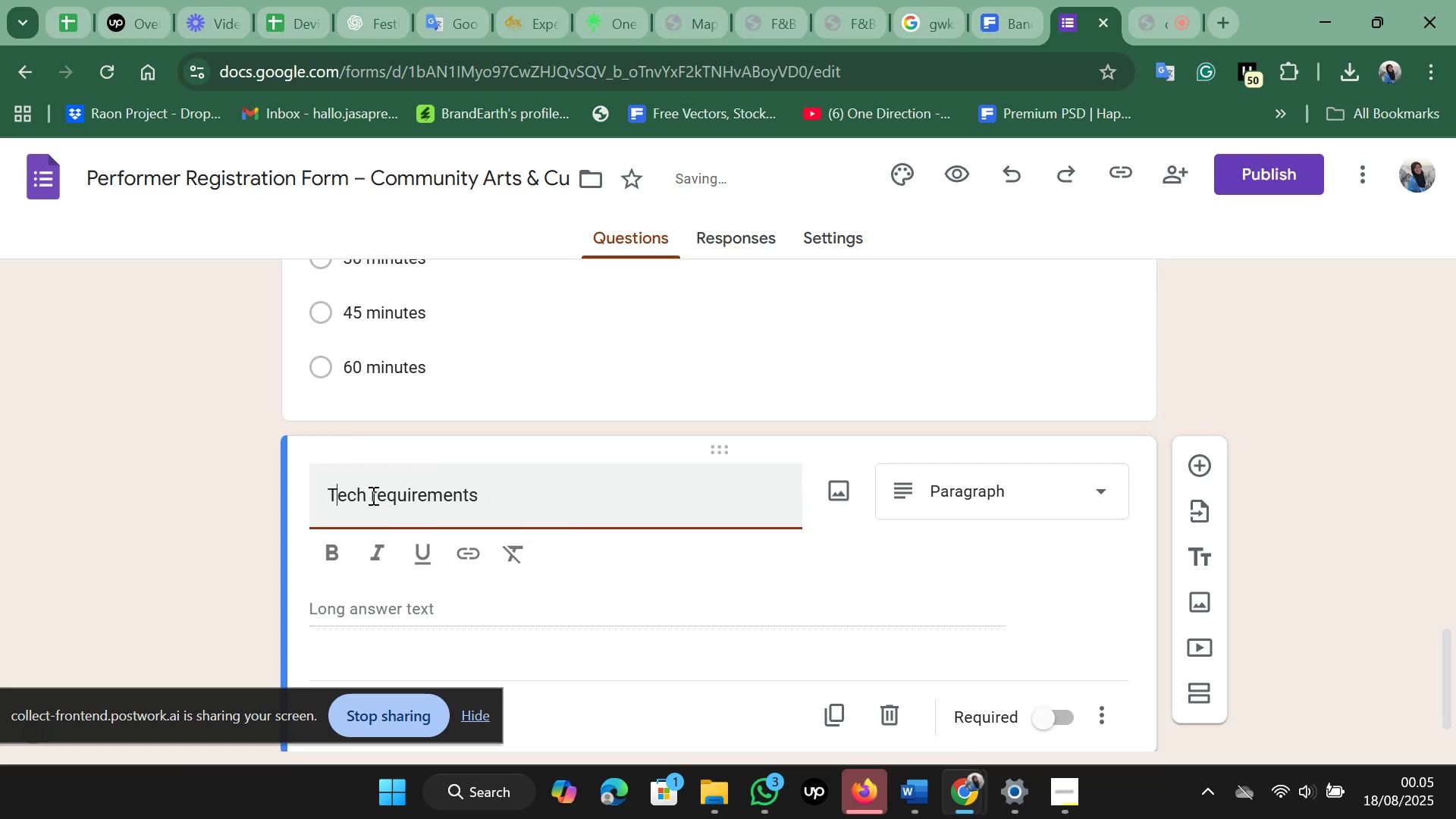 
left_click([377, 492])
 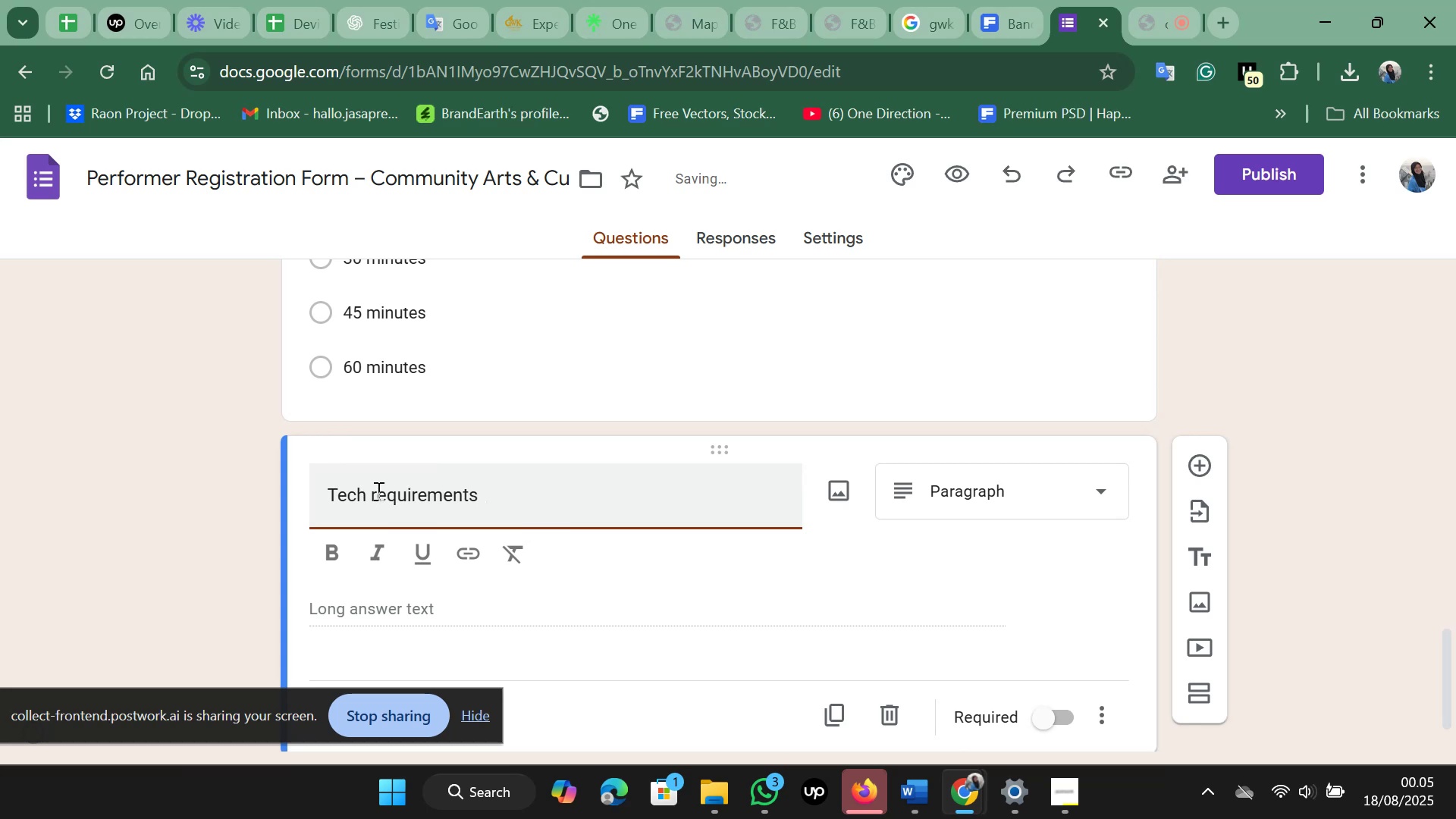 
key(Backspace)
 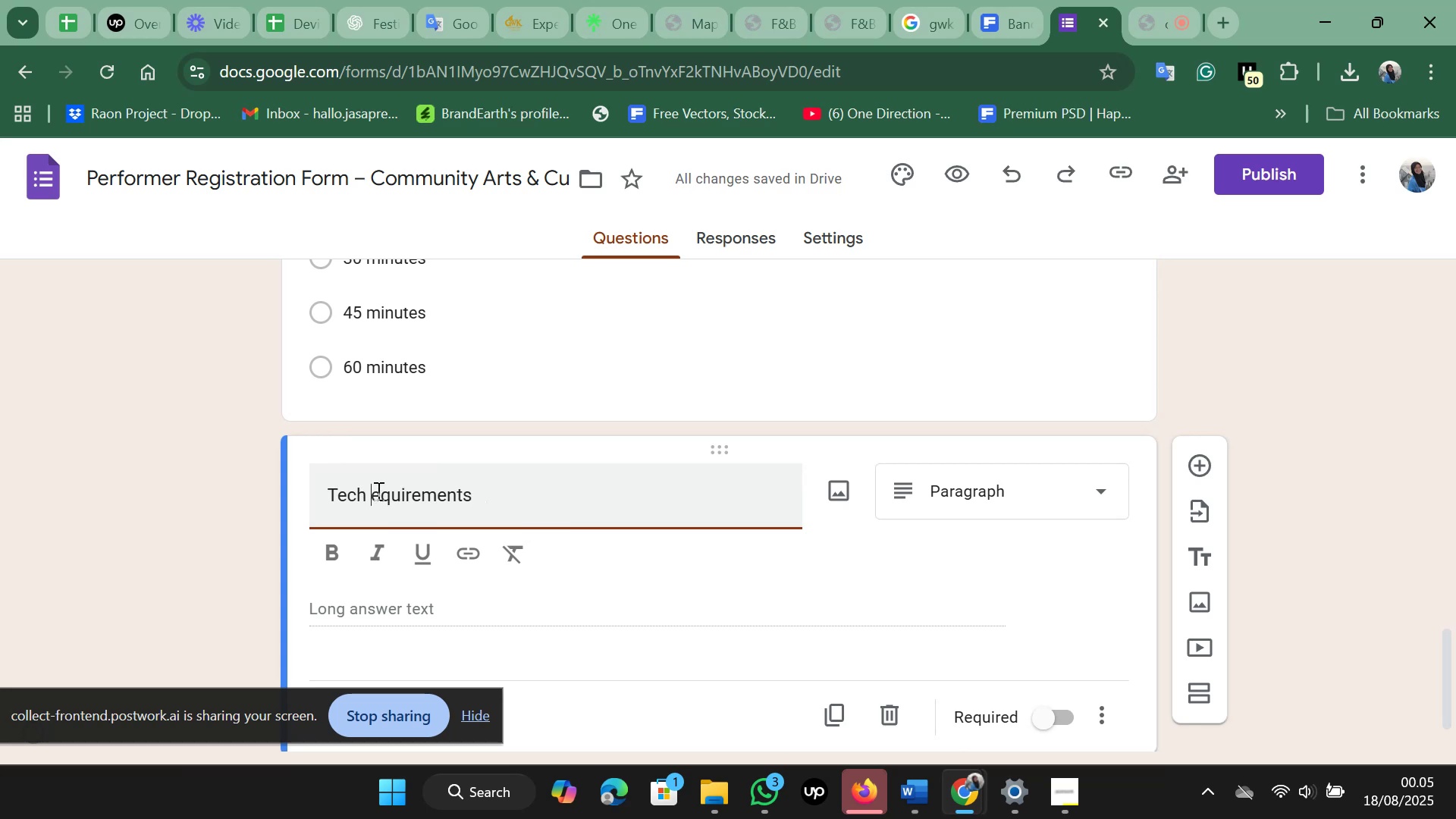 
key(Shift+R)
 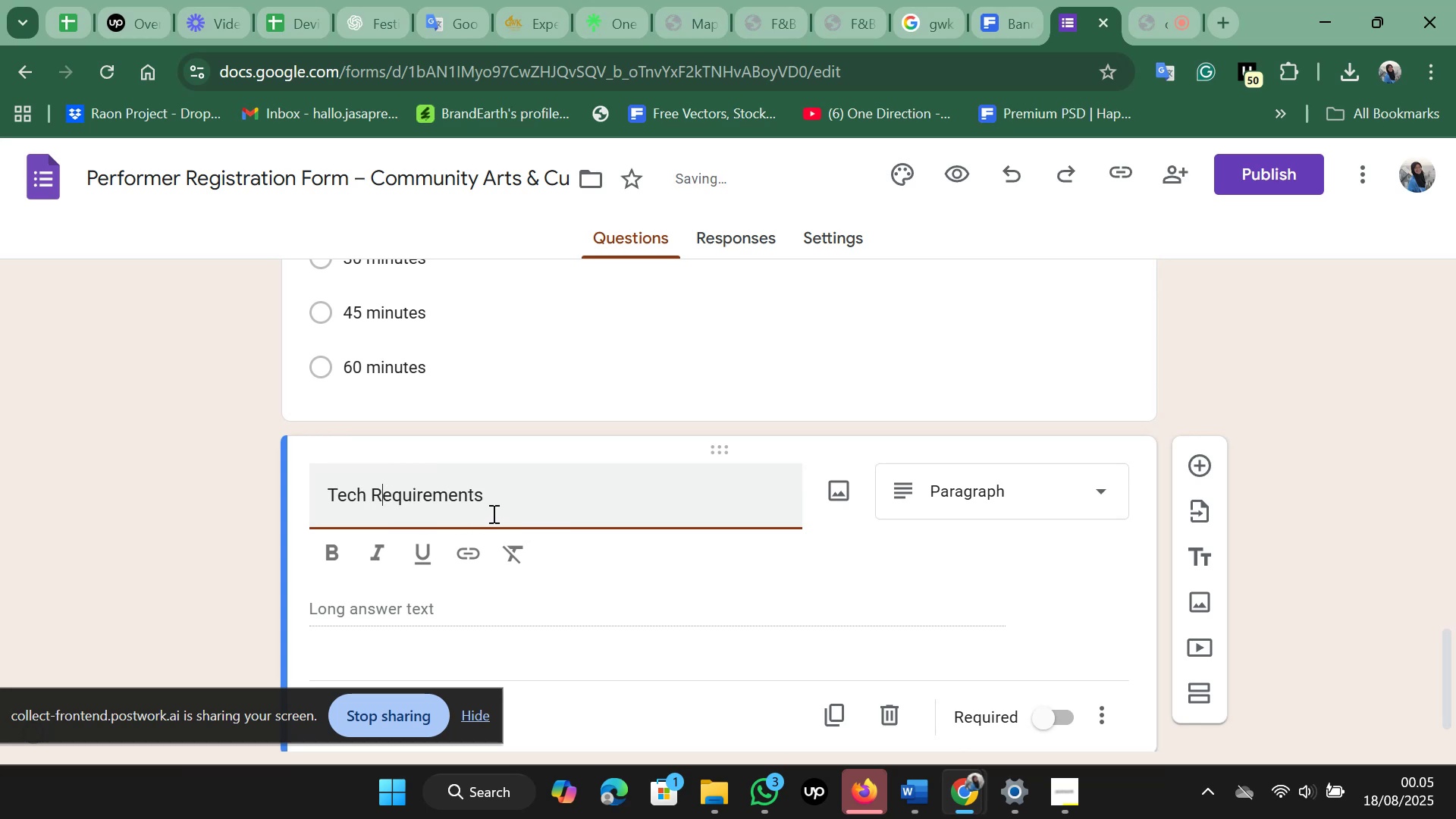 
left_click_drag(start_coordinate=[512, 497], to_coordinate=[300, 479])
 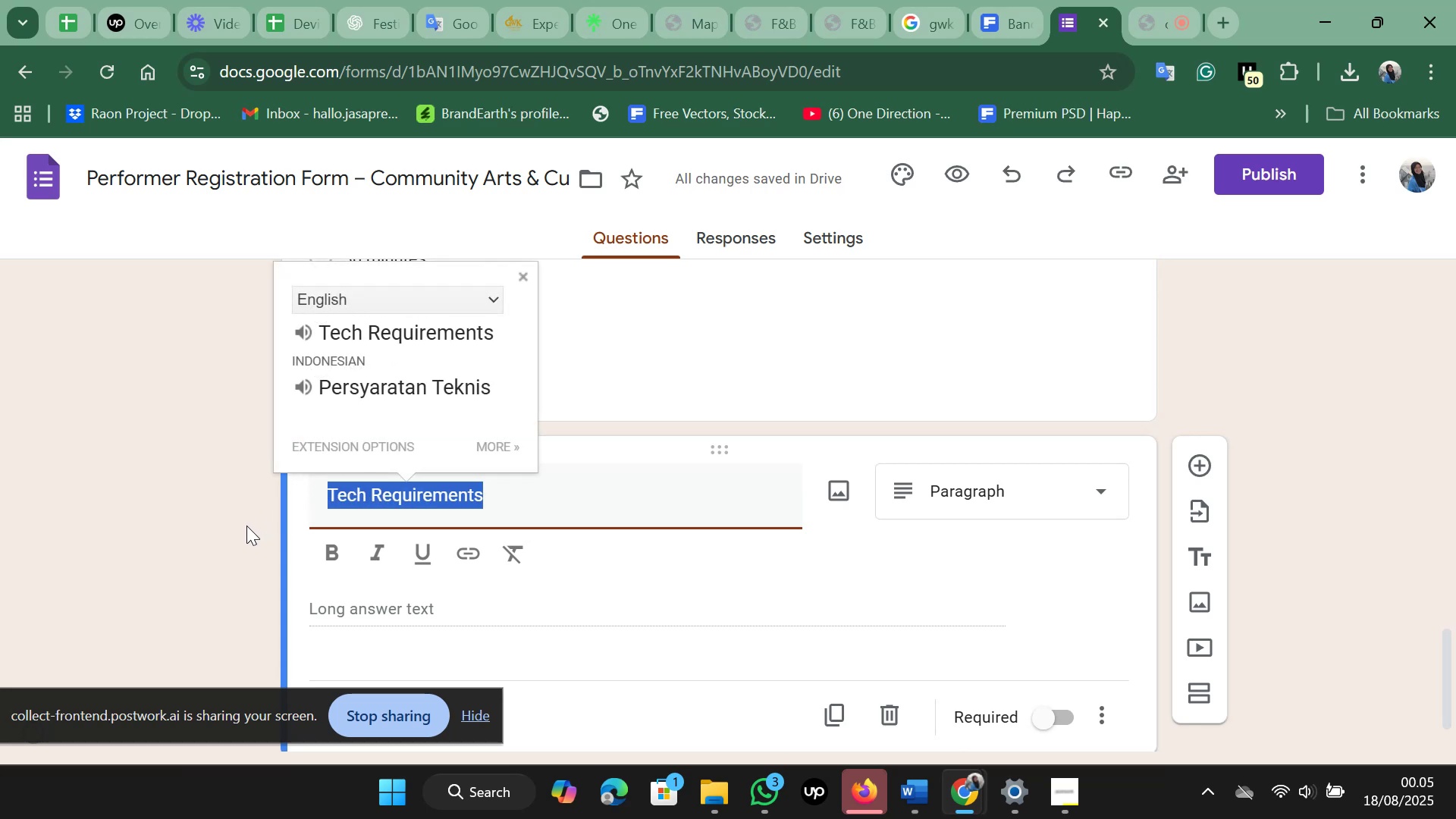 
key(Control+C)
 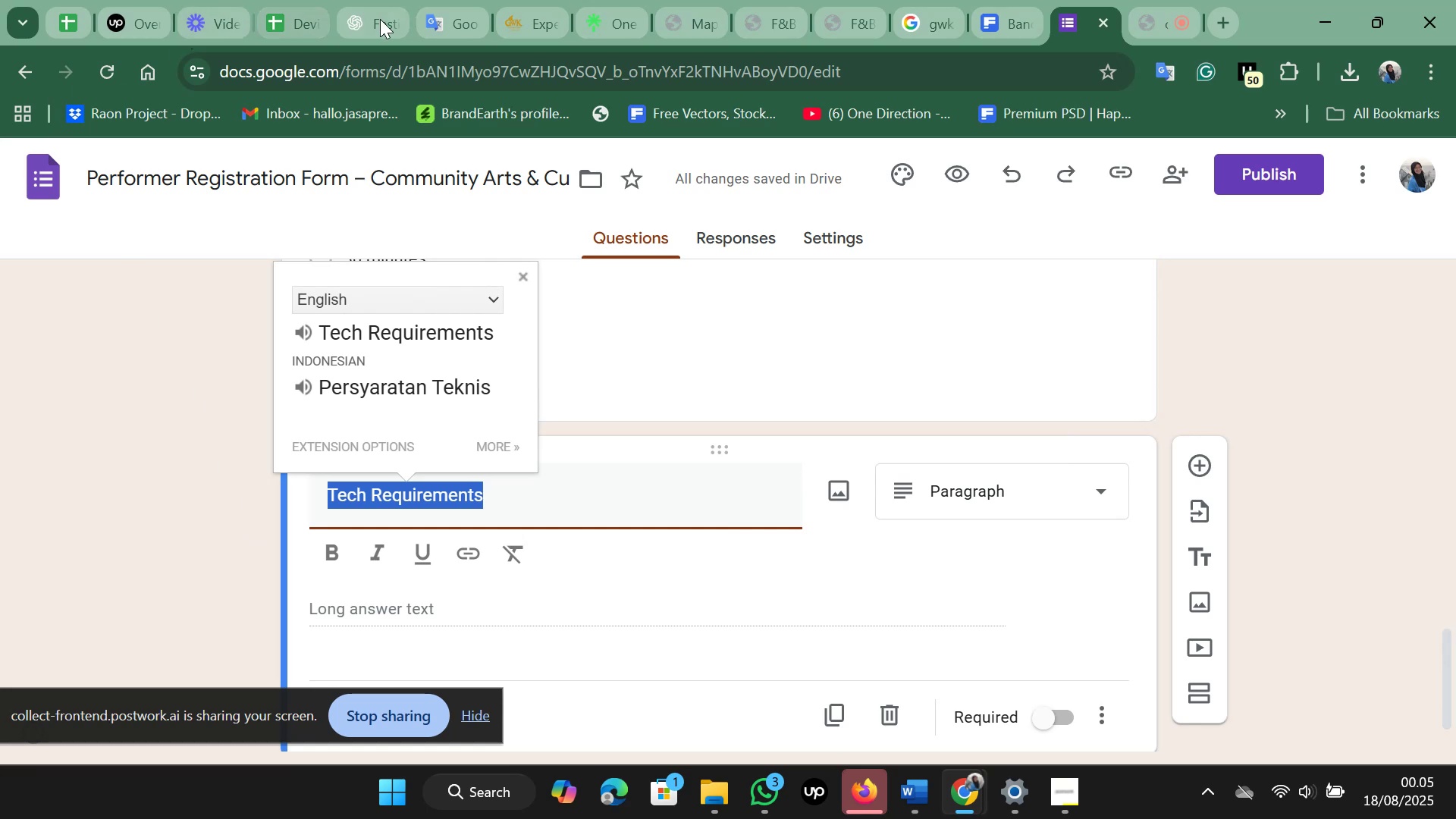 
left_click([381, 19])
 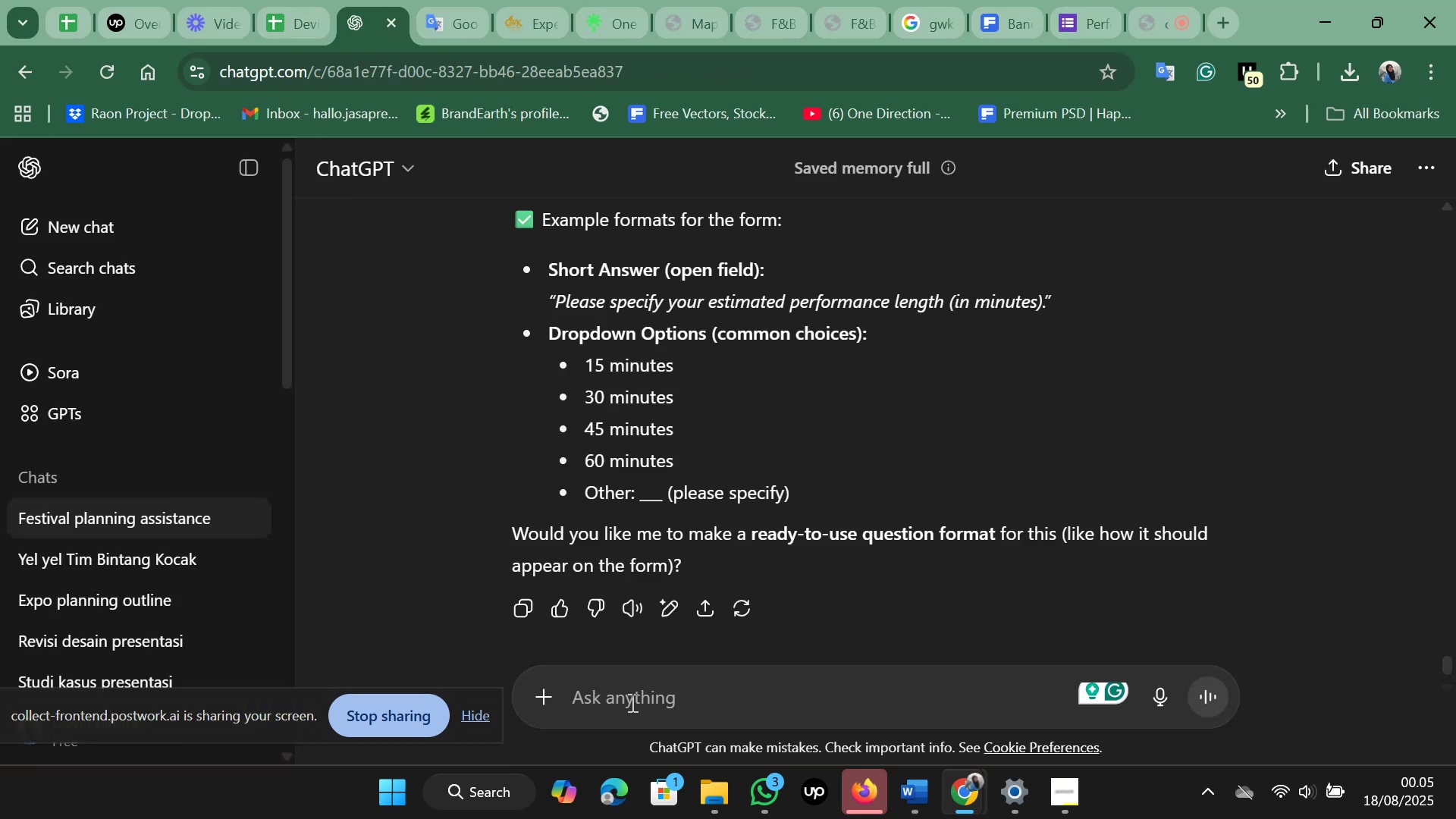 
left_click([632, 702])
 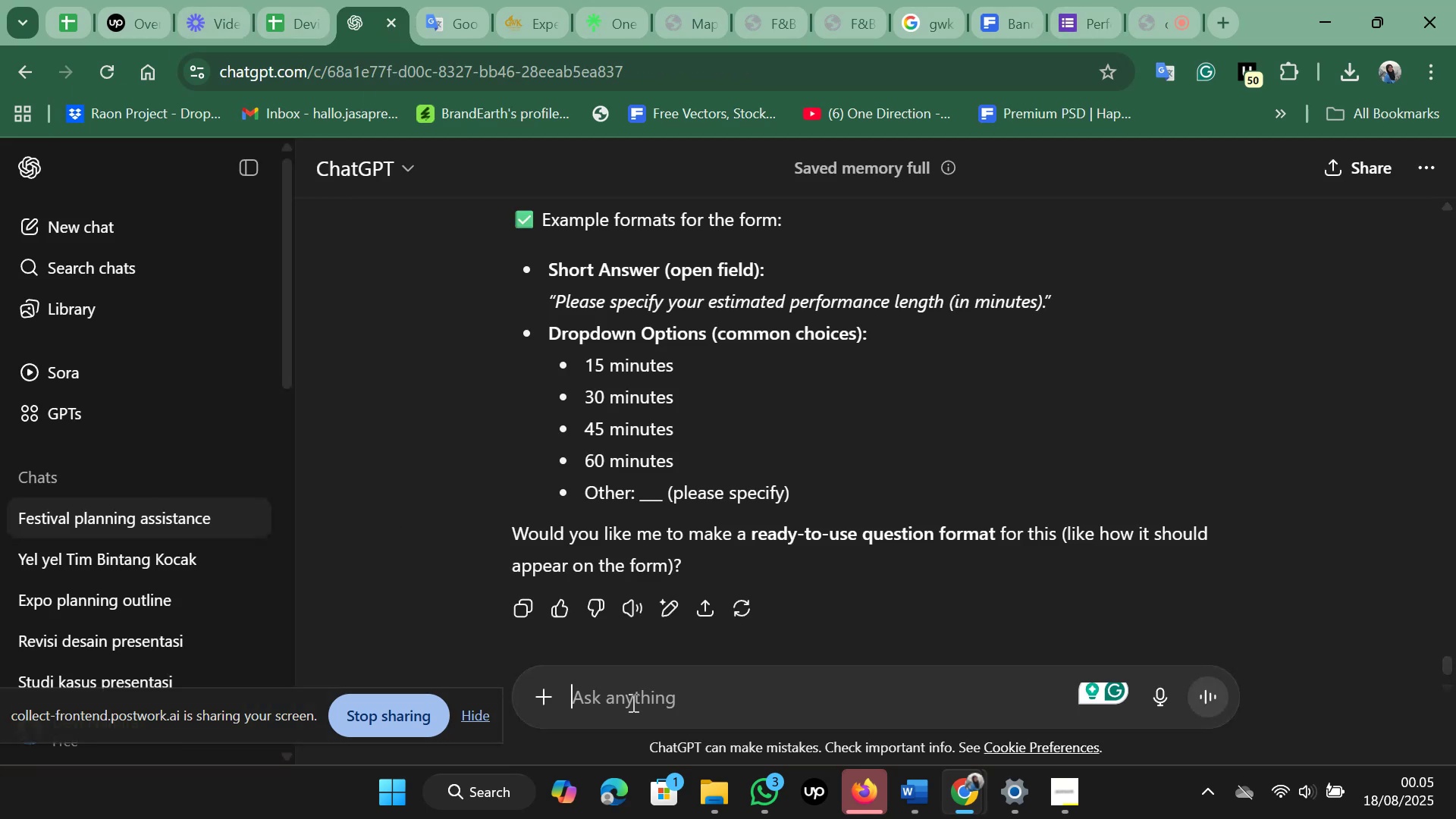 
key(Control+V)
 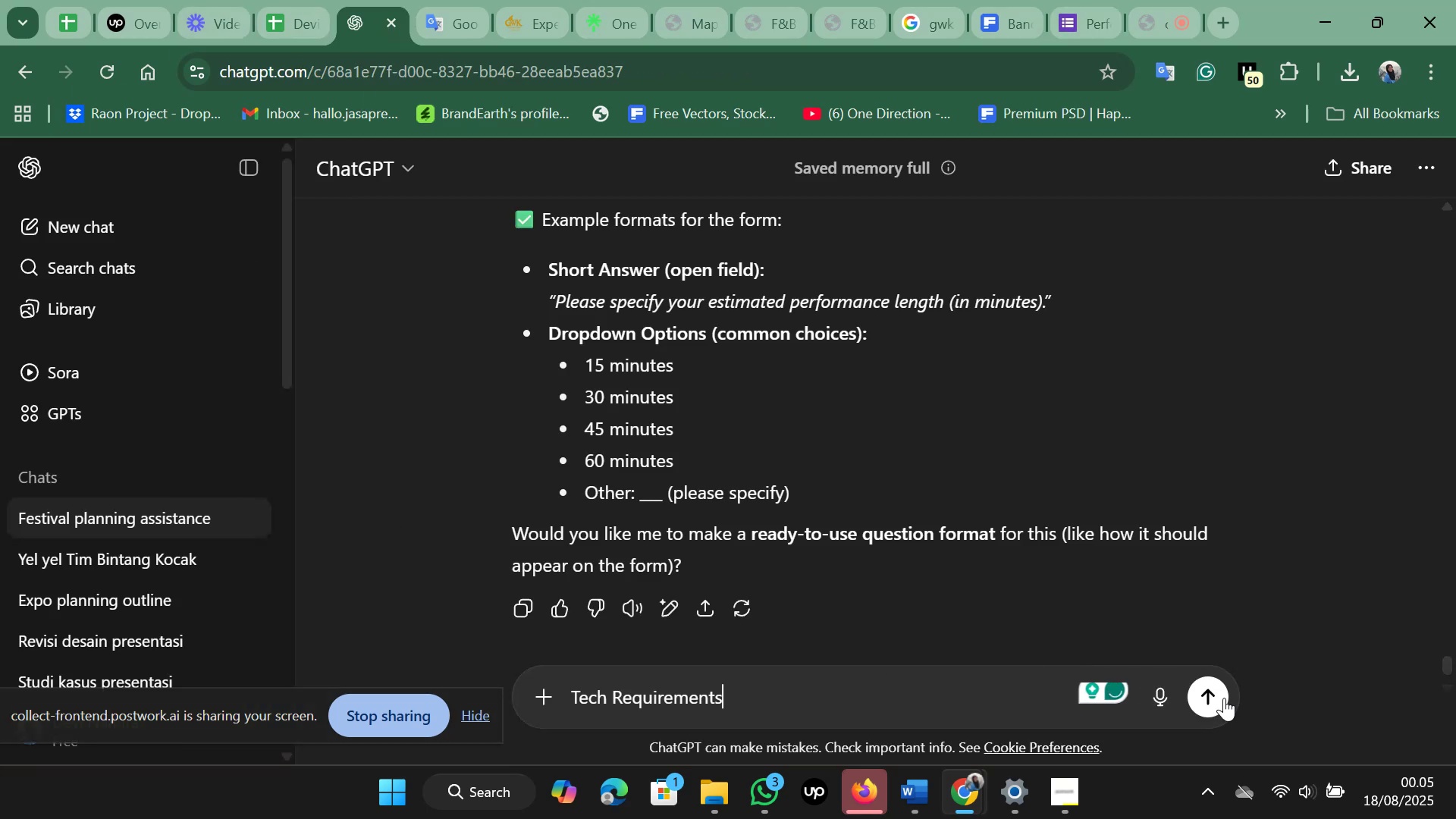 
left_click([1222, 695])
 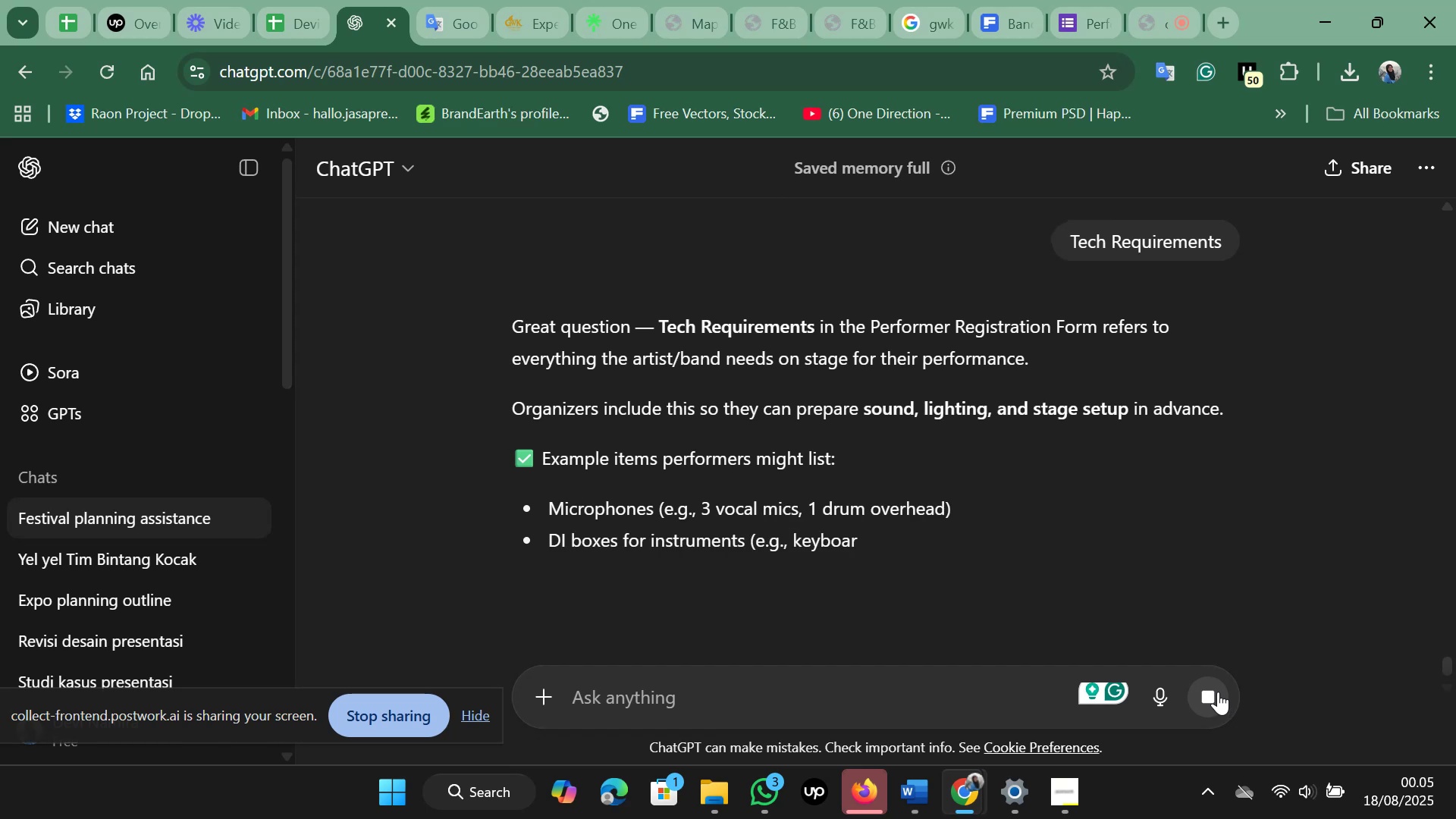 
wait(8.94)
 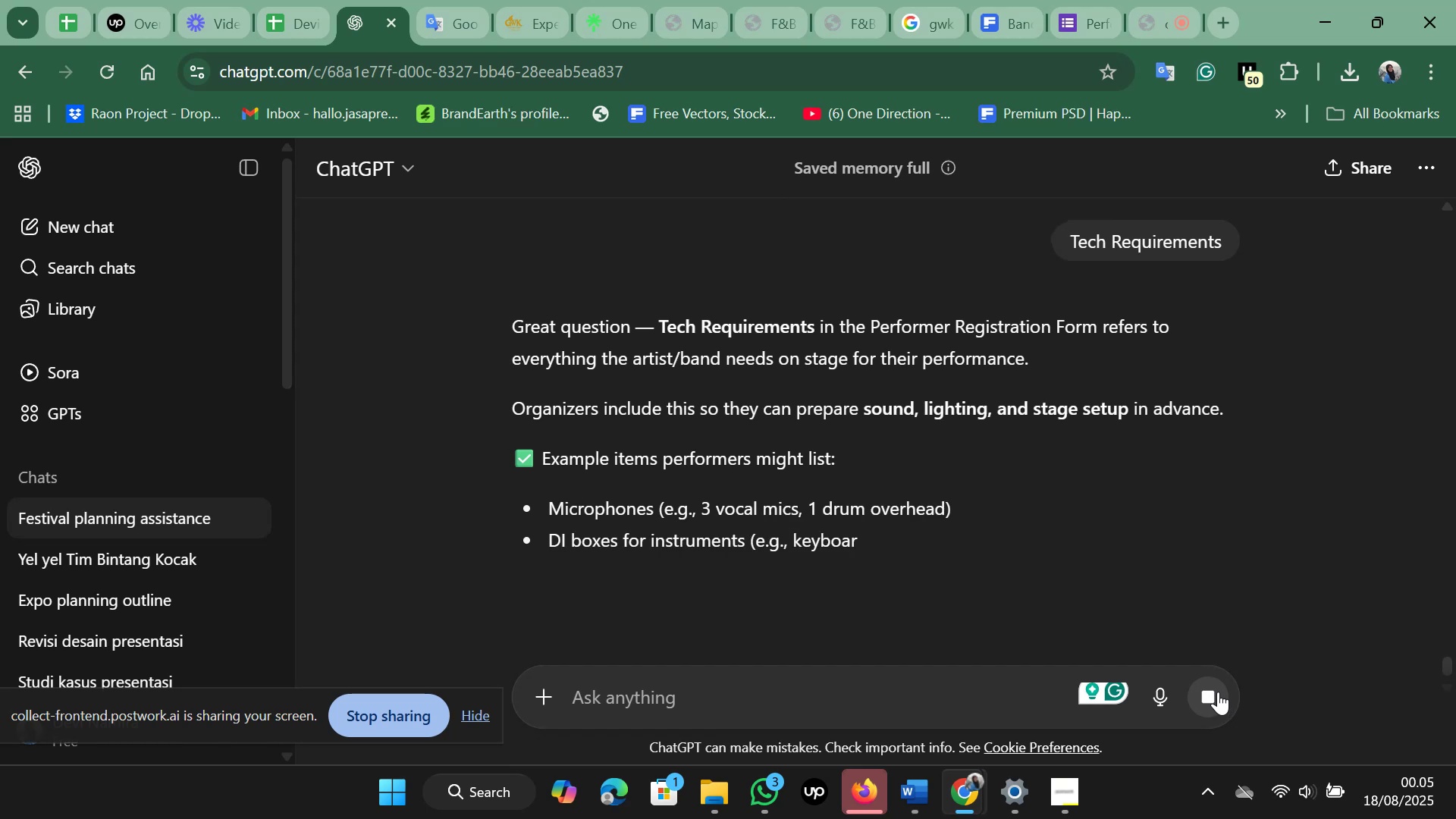 
scroll: coordinate [977, 406], scroll_direction: down, amount: 1.0
 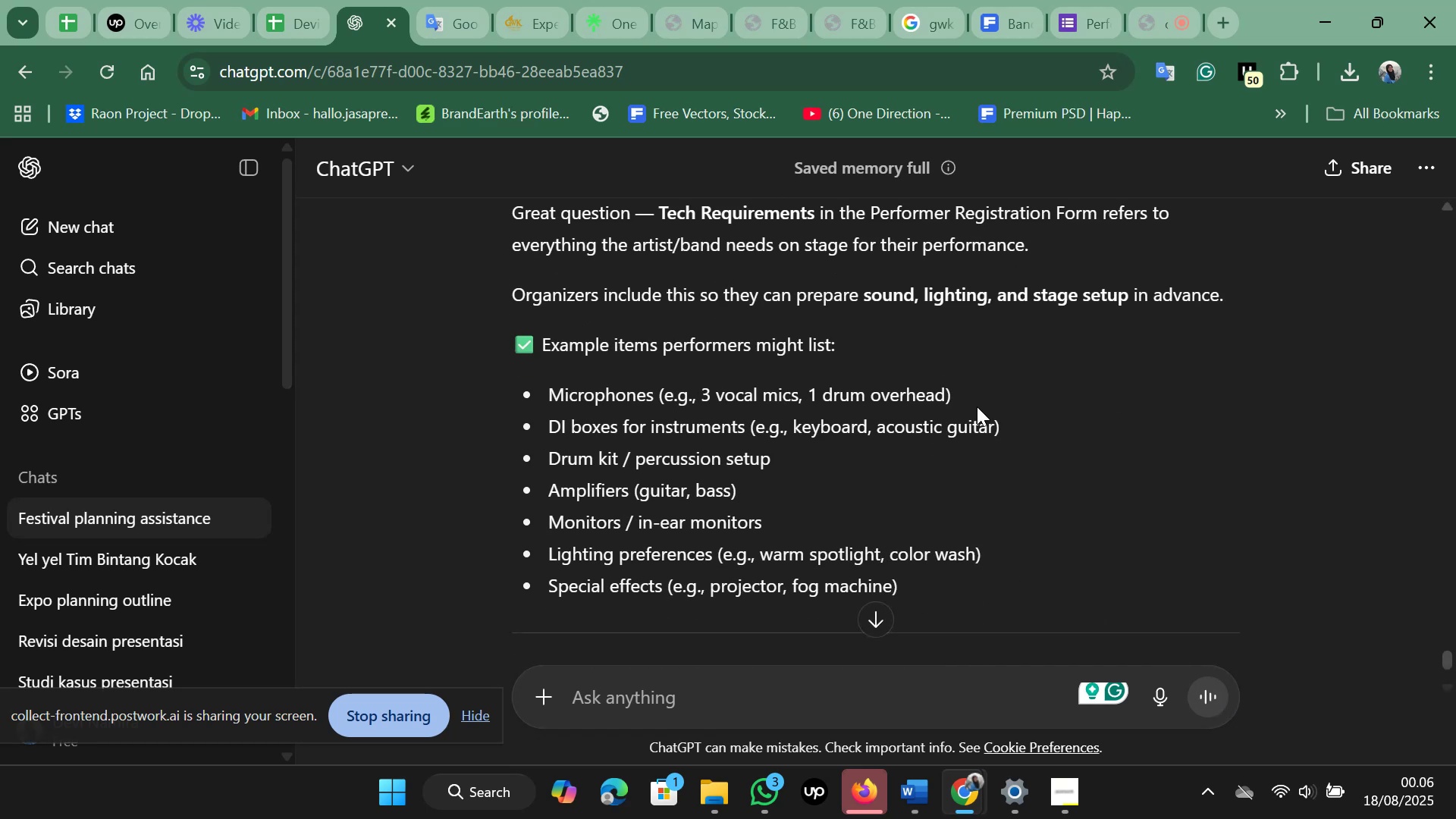 
scroll: coordinate [976, 406], scroll_direction: up, amount: 1.0
 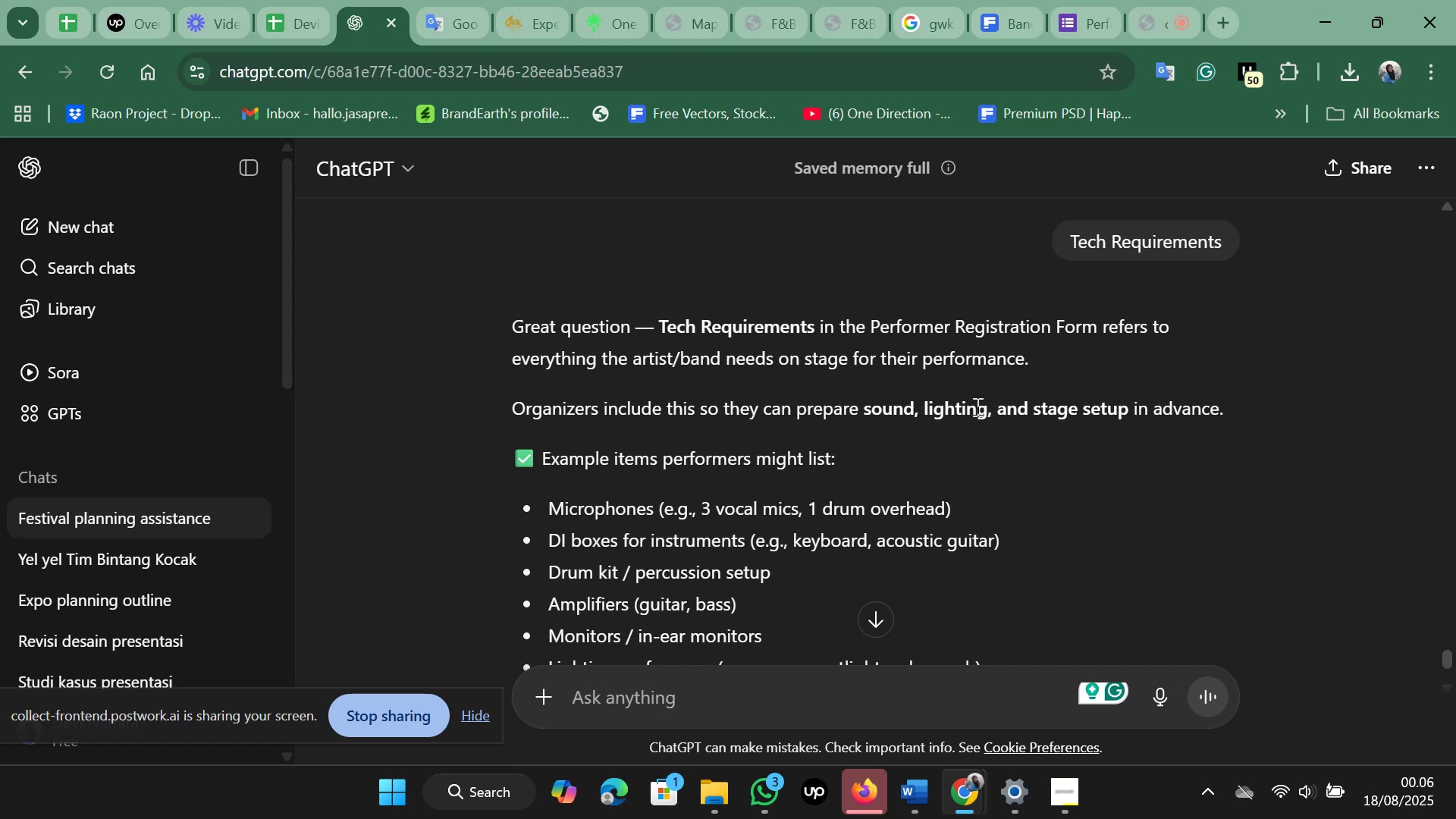 
wait(10.11)
 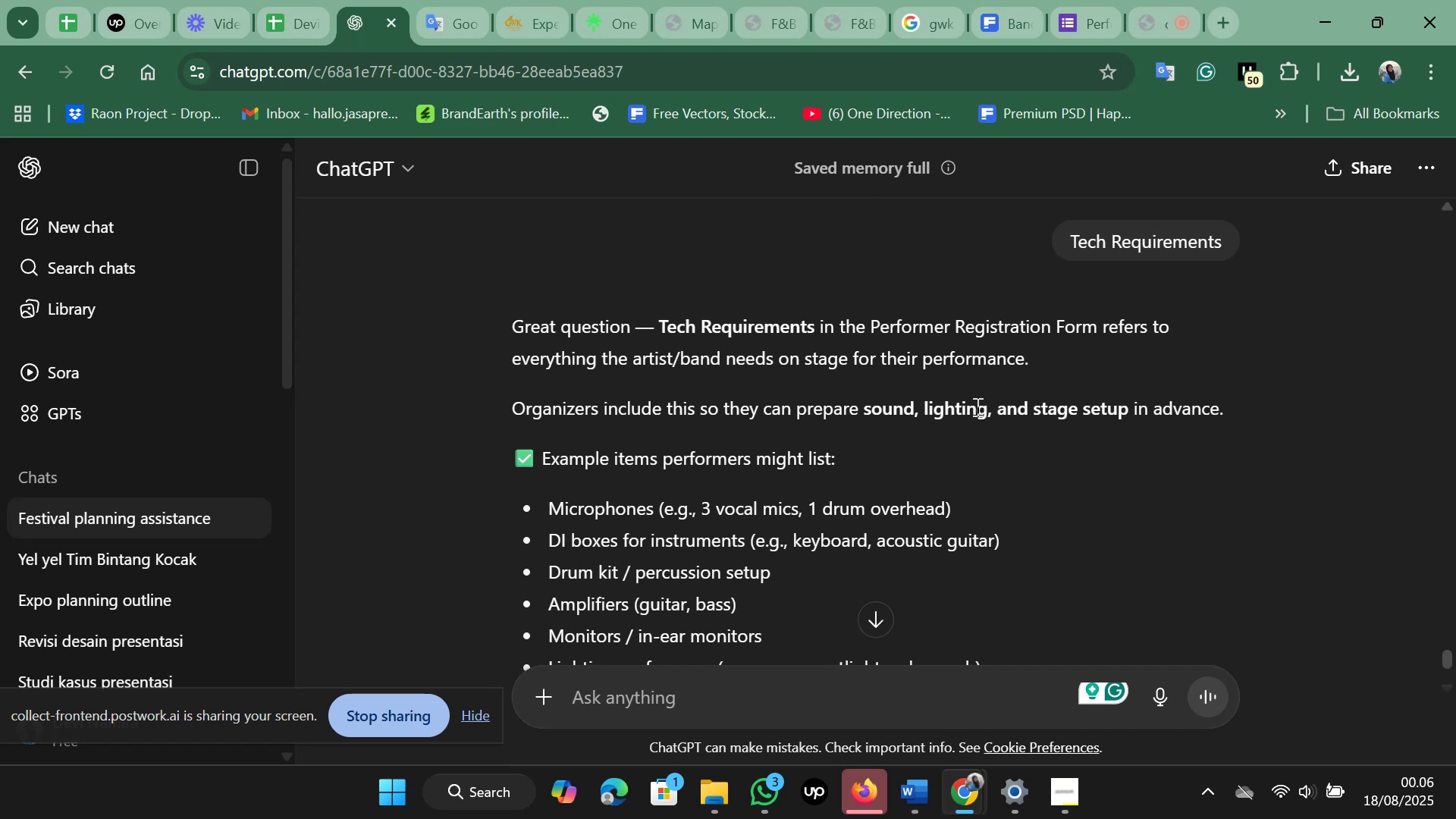 
scroll: coordinate [976, 406], scroll_direction: down, amount: 1.0
 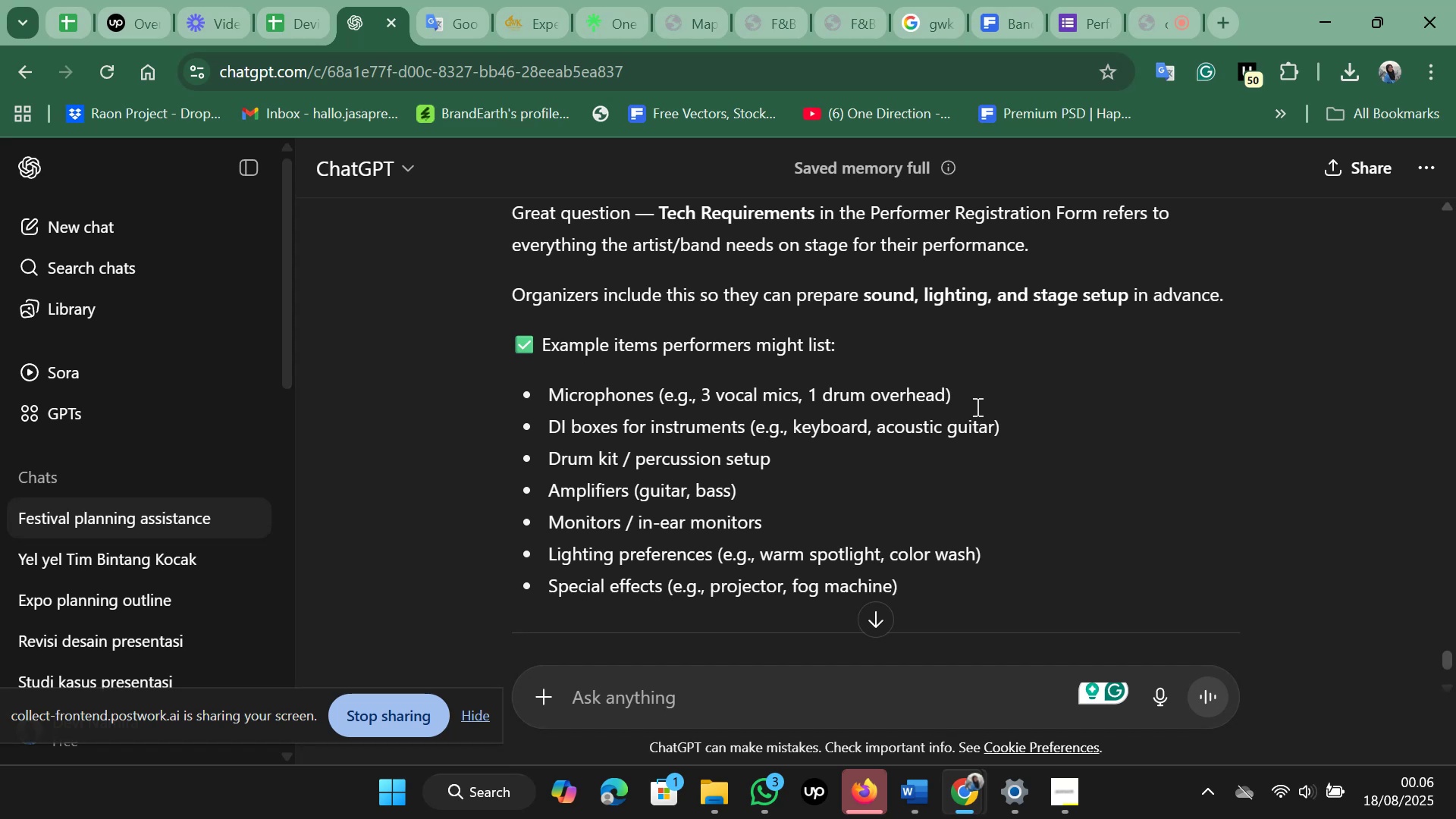 
scroll: coordinate [976, 406], scroll_direction: up, amount: 1.0
 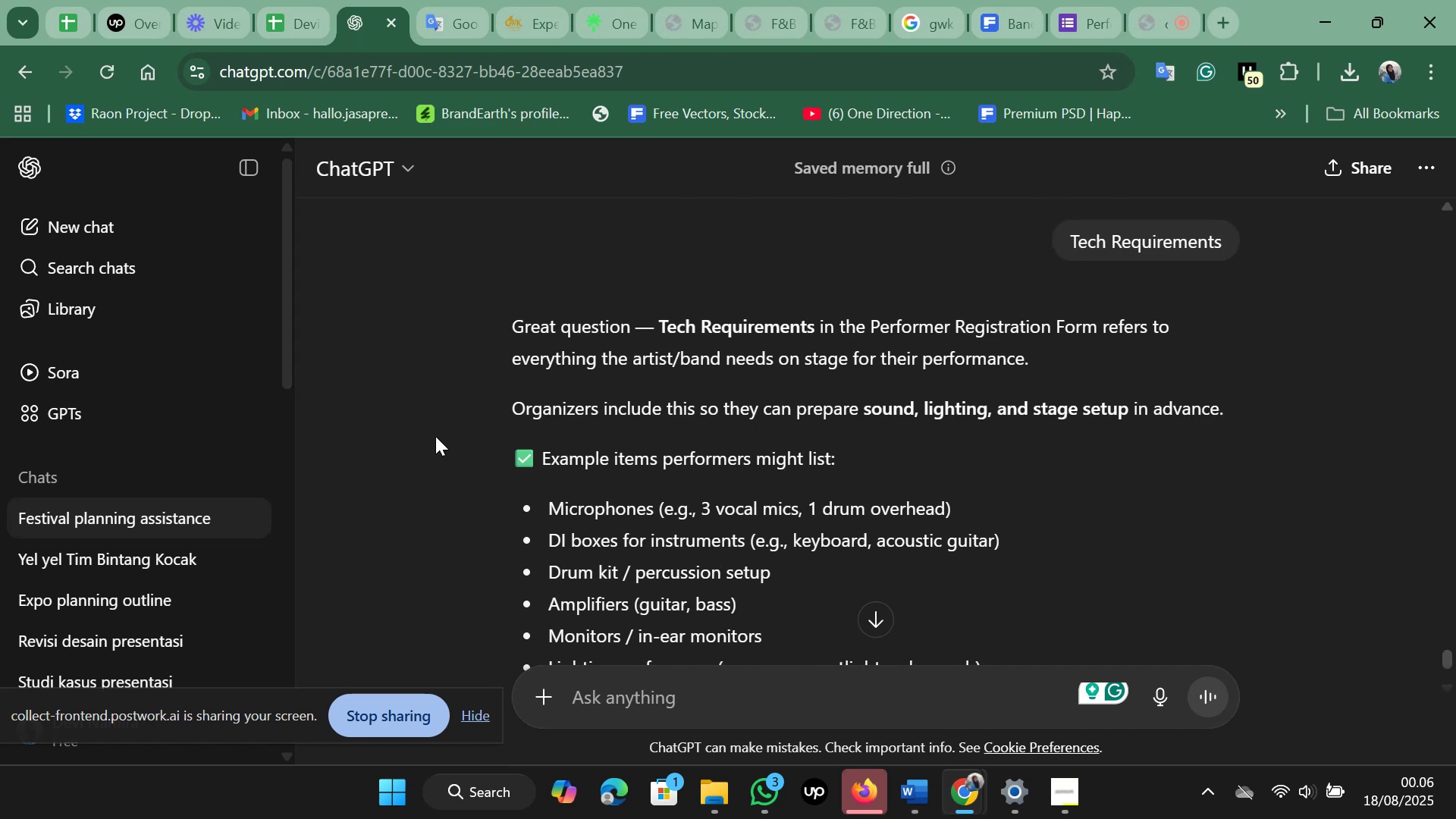 
scroll: coordinate [495, 394], scroll_direction: down, amount: 2.0
 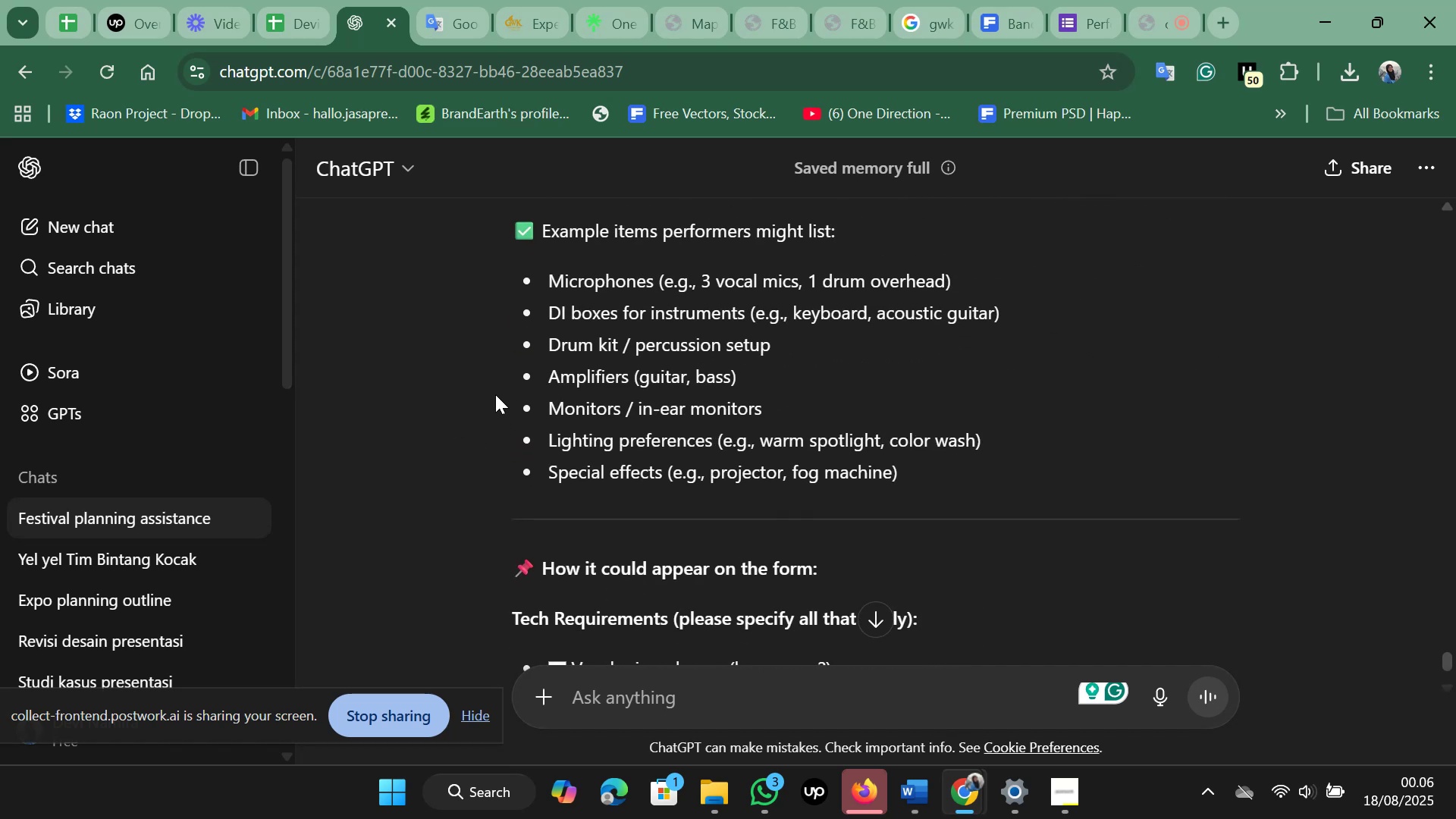 
scroll: coordinate [495, 394], scroll_direction: up, amount: 1.0
 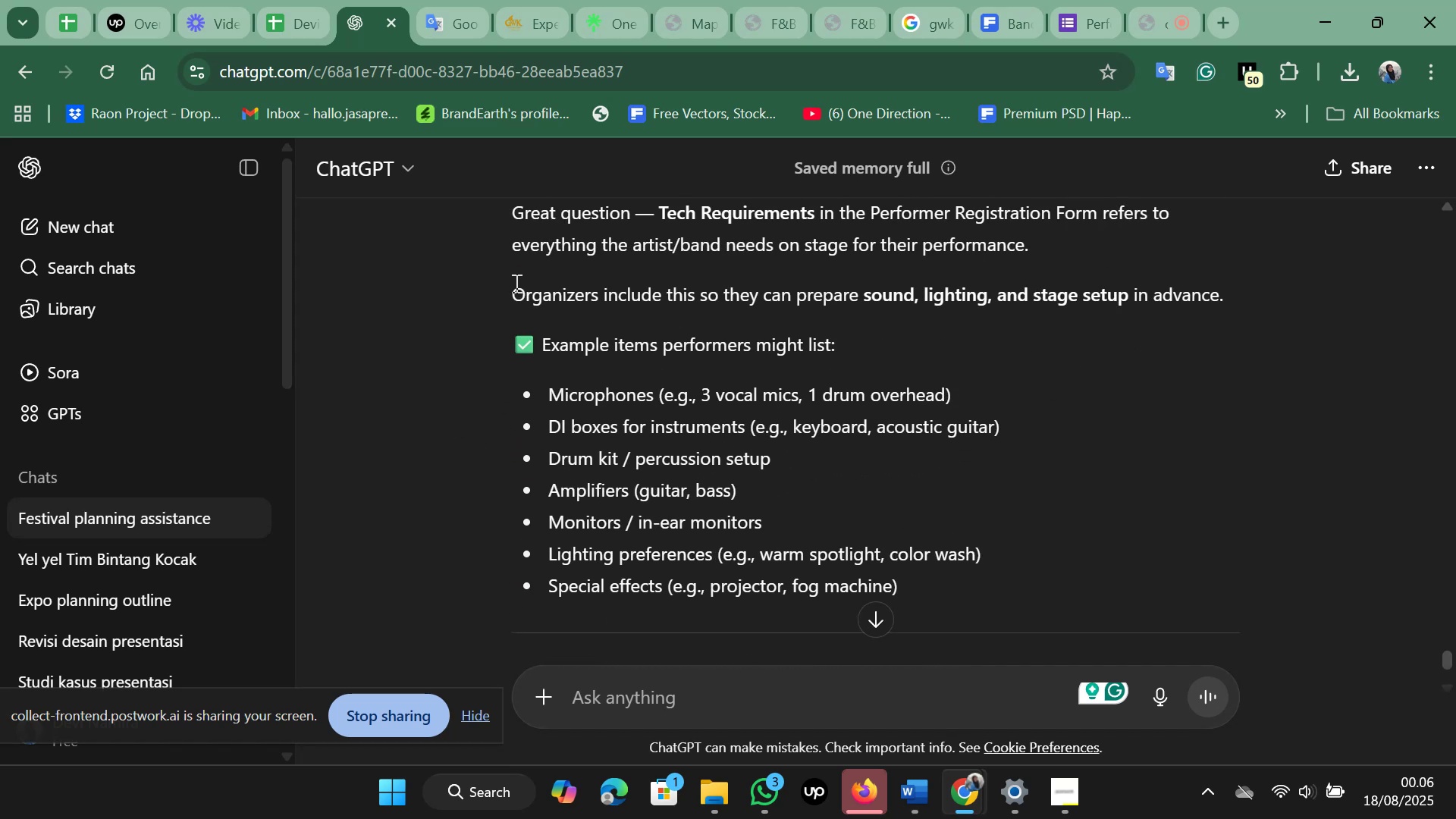 
left_click_drag(start_coordinate=[509, 290], to_coordinate=[934, 589])
 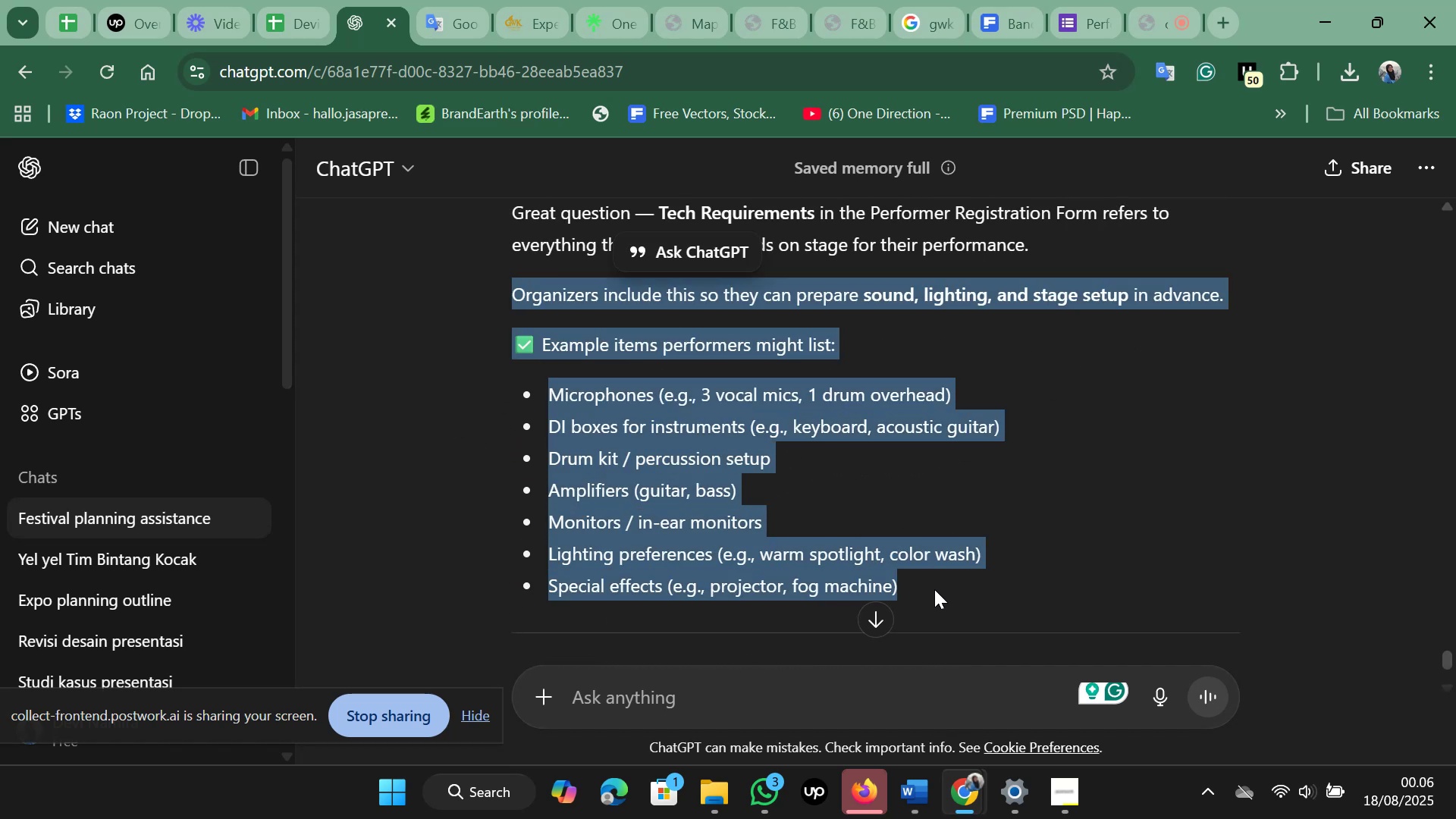 
key(Control+C)
 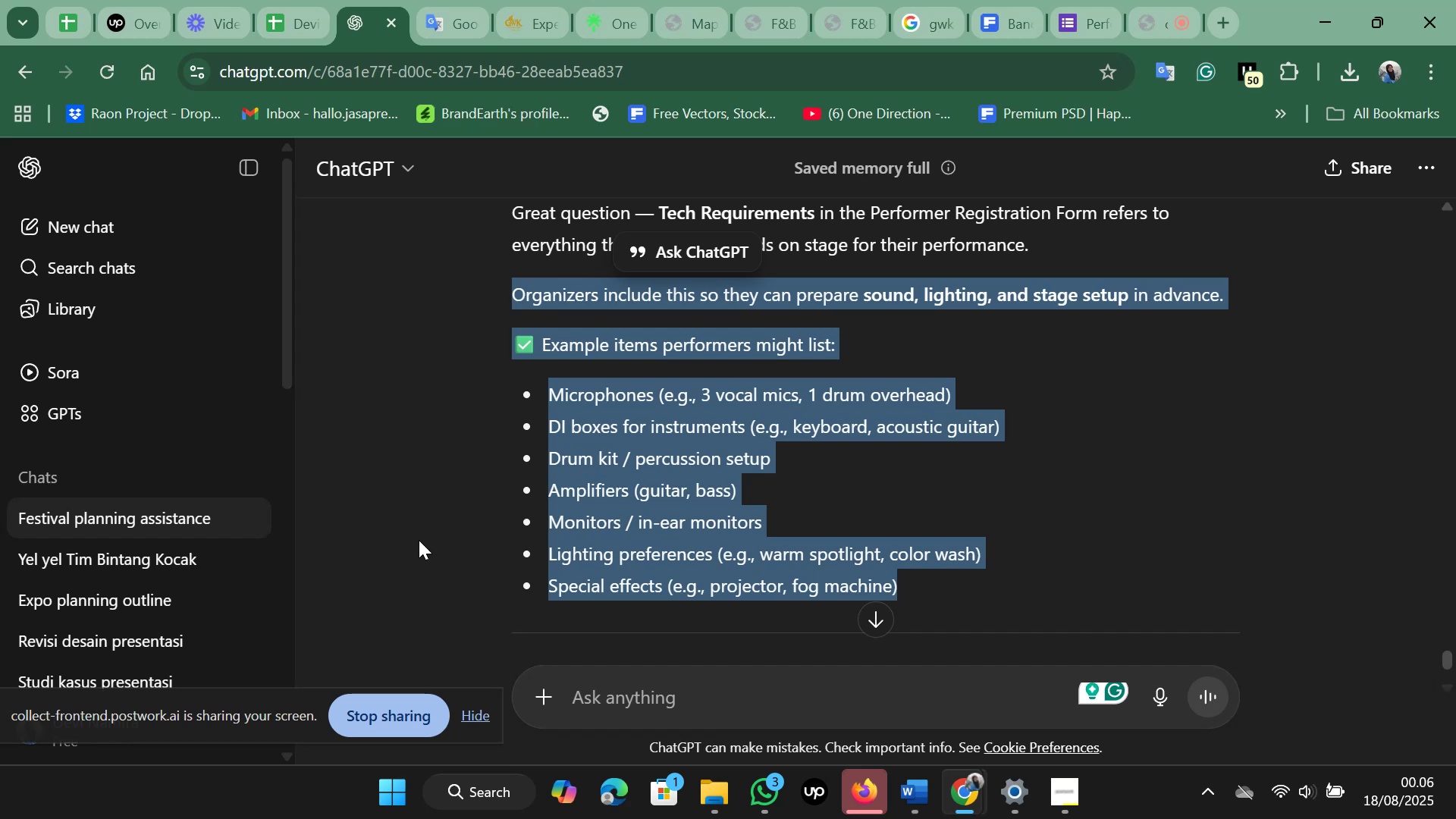 
left_click([419, 540])
 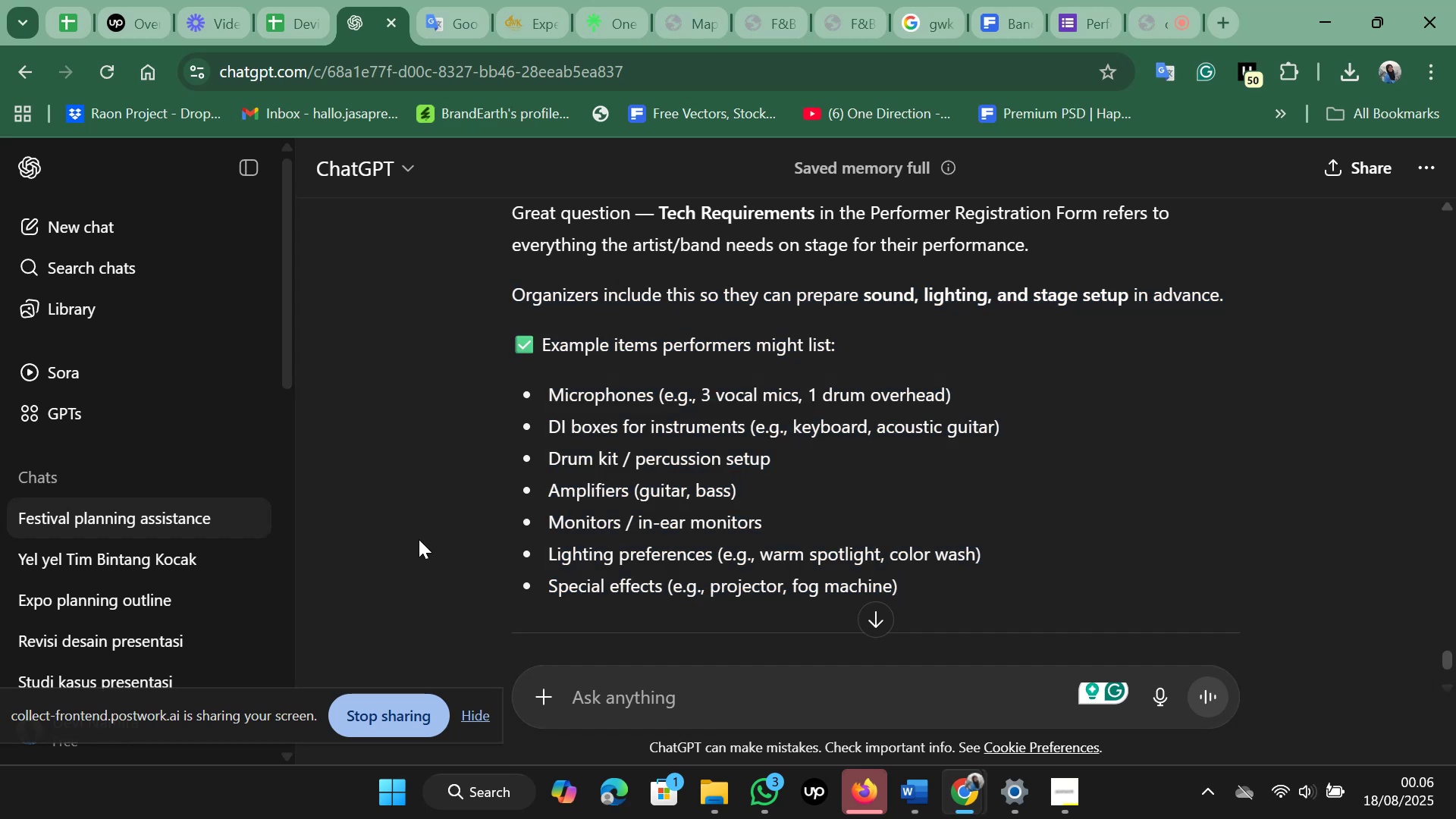 
scroll: coordinate [419, 539], scroll_direction: down, amount: 3.0
 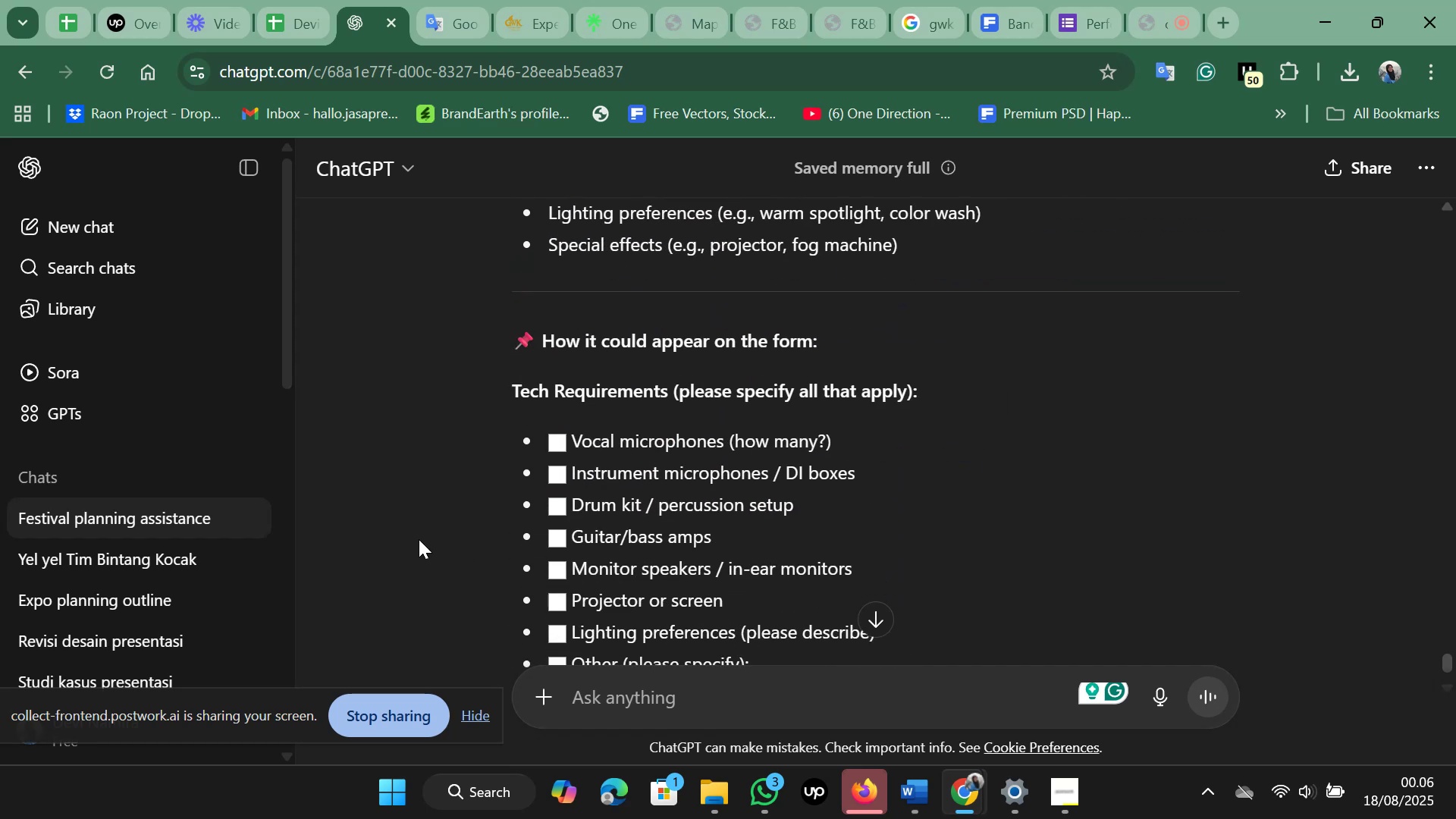 
wait(6.8)
 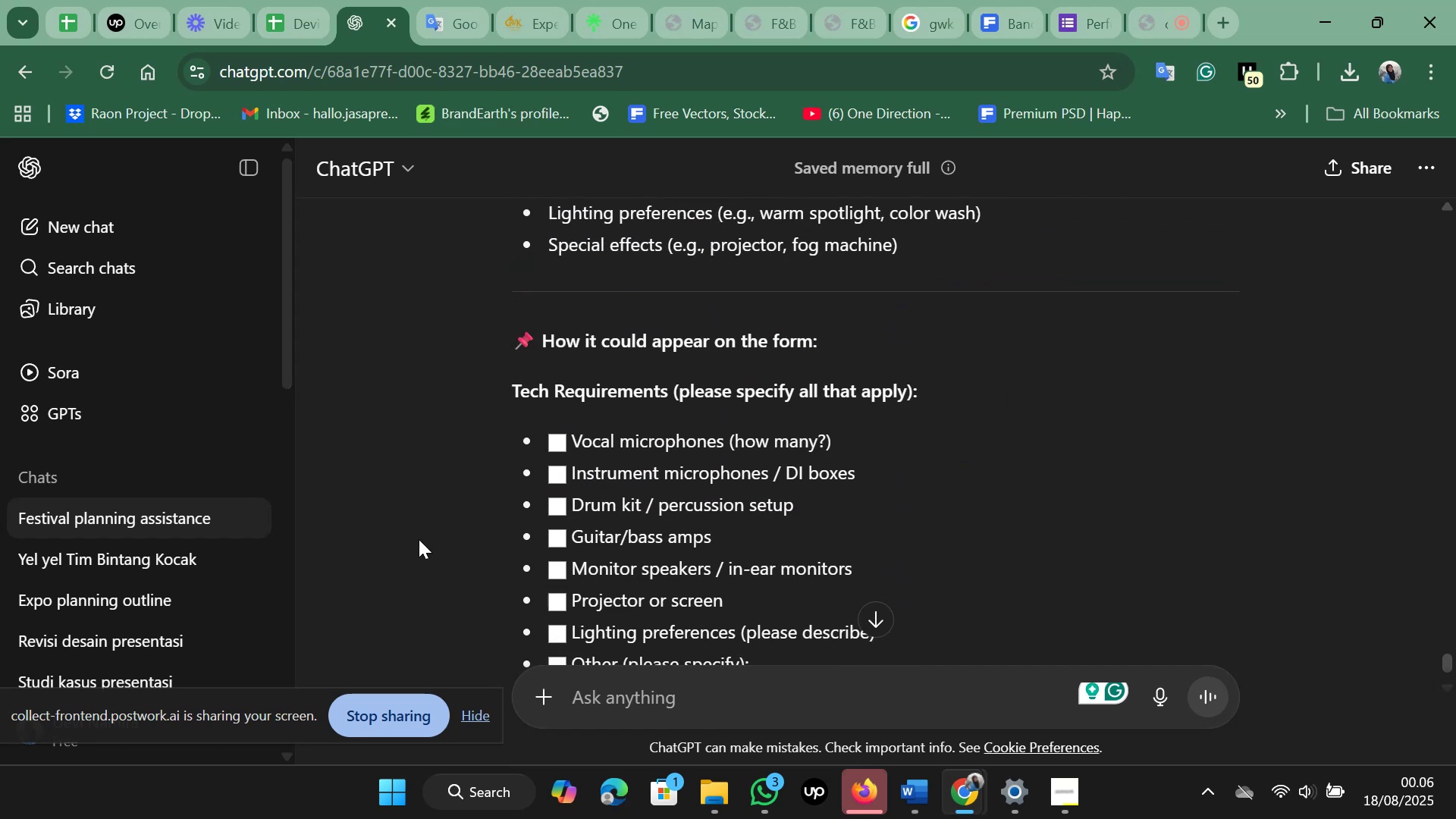 
scroll: coordinate [419, 539], scroll_direction: down, amount: 2.0
 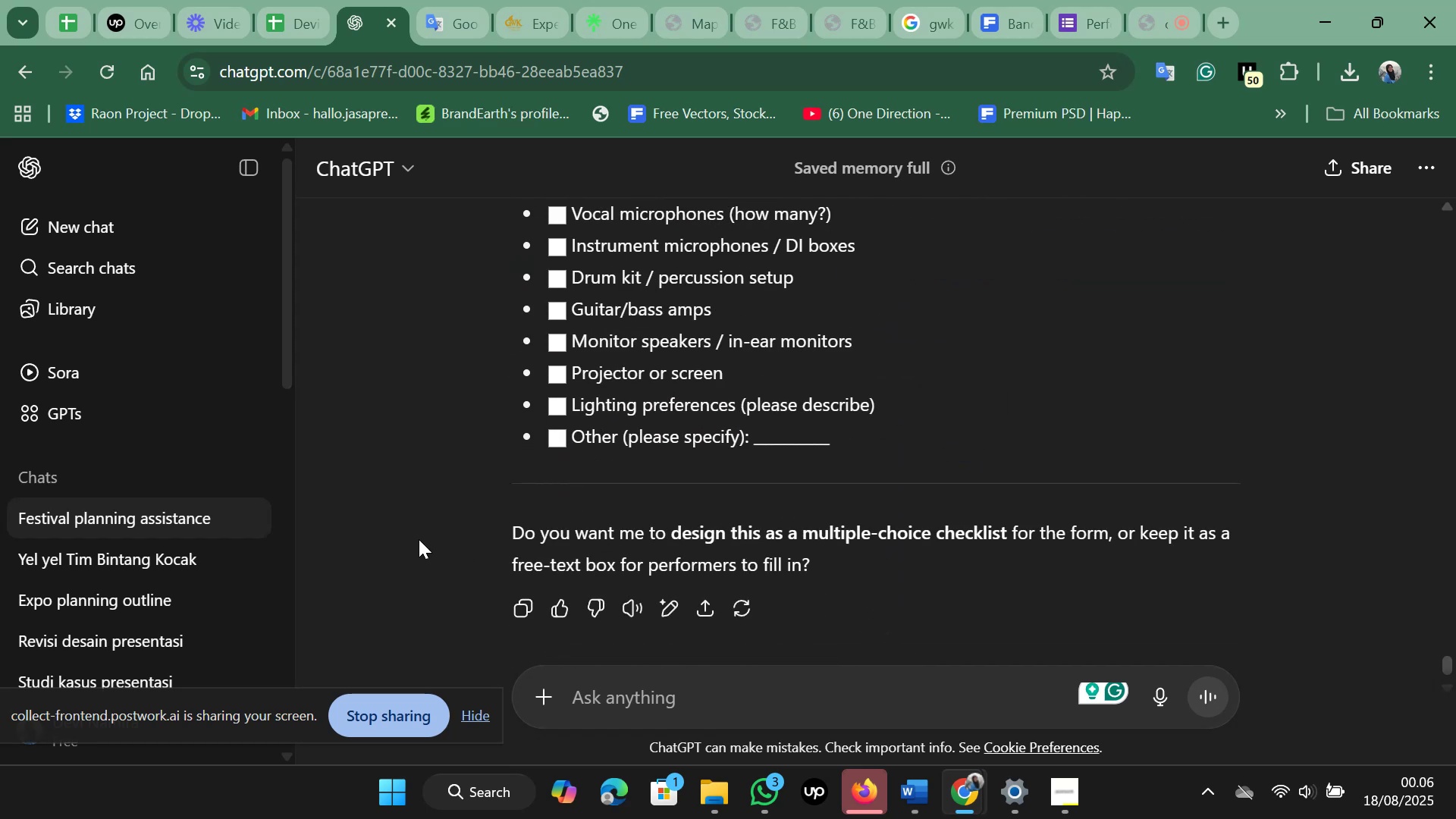 
scroll: coordinate [419, 539], scroll_direction: up, amount: 1.0
 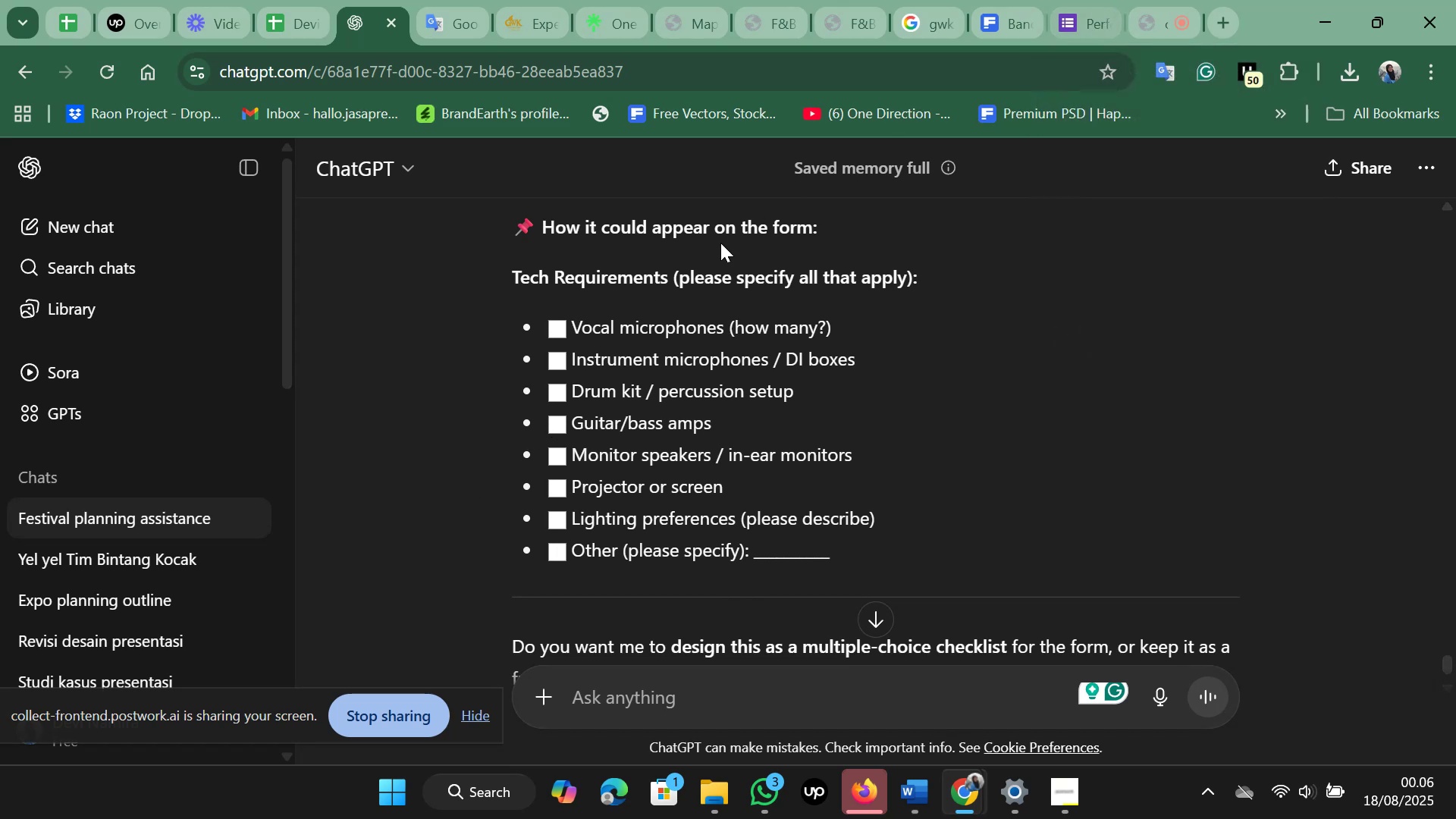 
wait(15.64)
 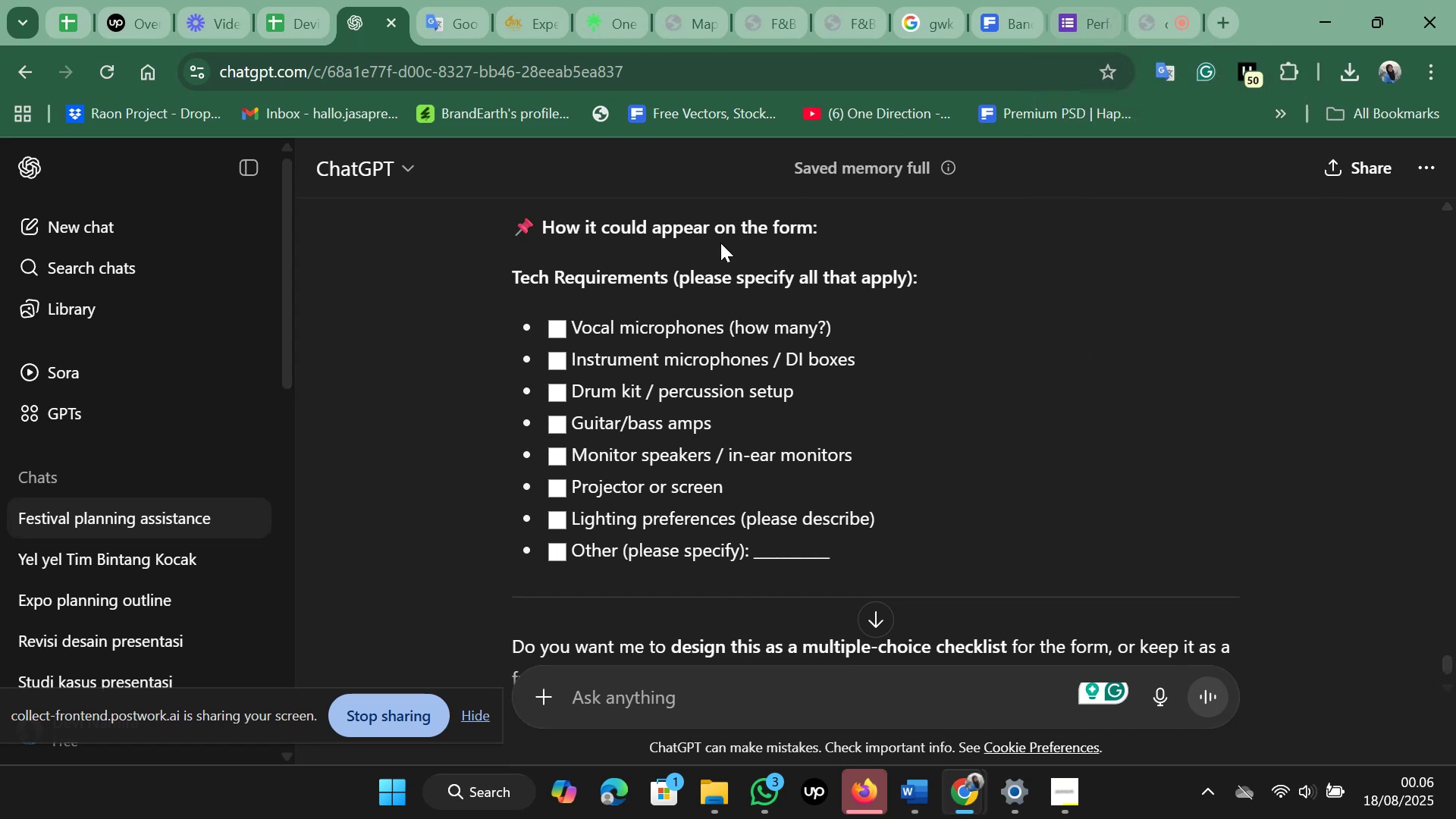 
left_click_drag(start_coordinate=[507, 315], to_coordinate=[847, 532])
 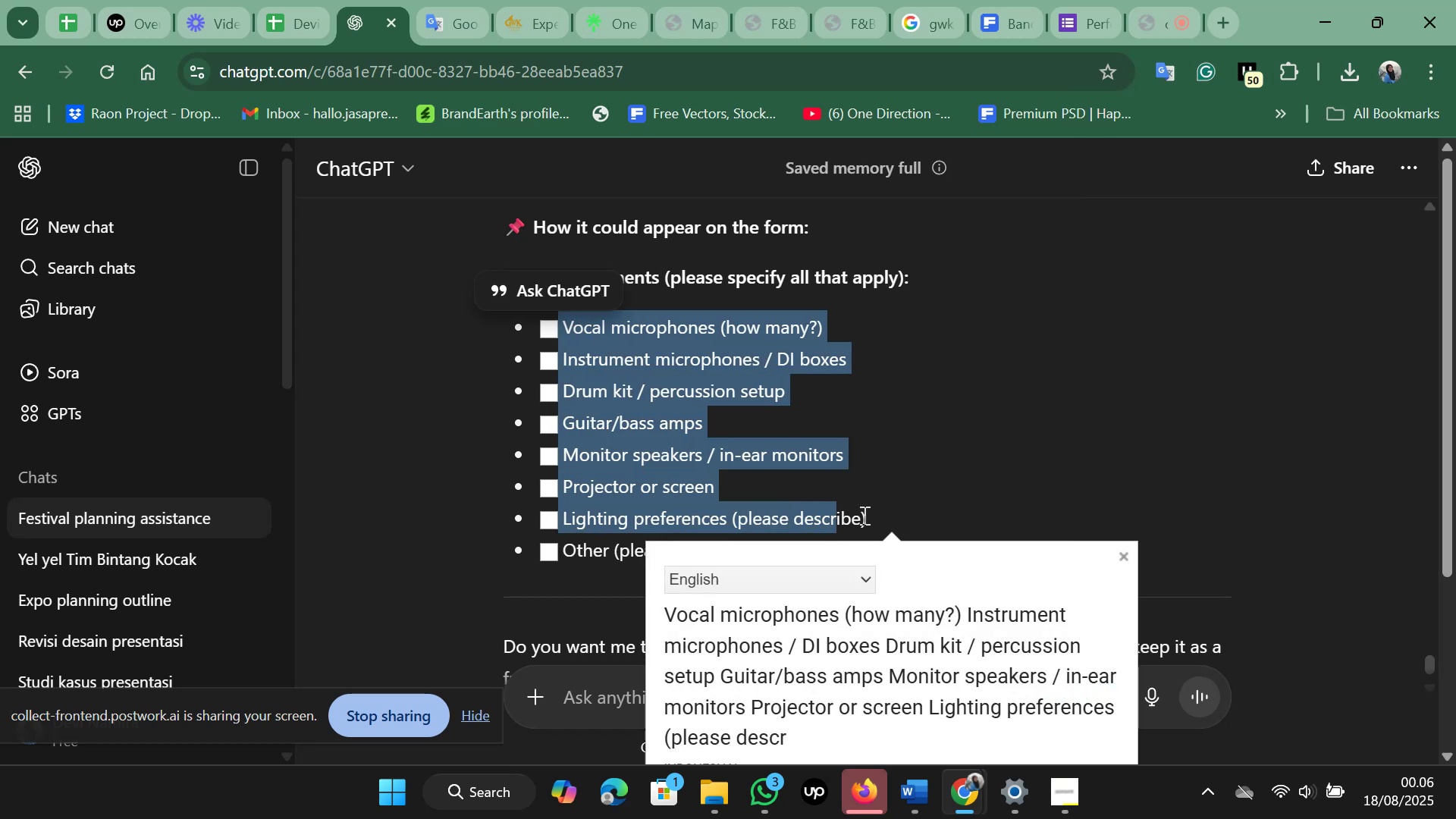 
left_click([863, 512])
 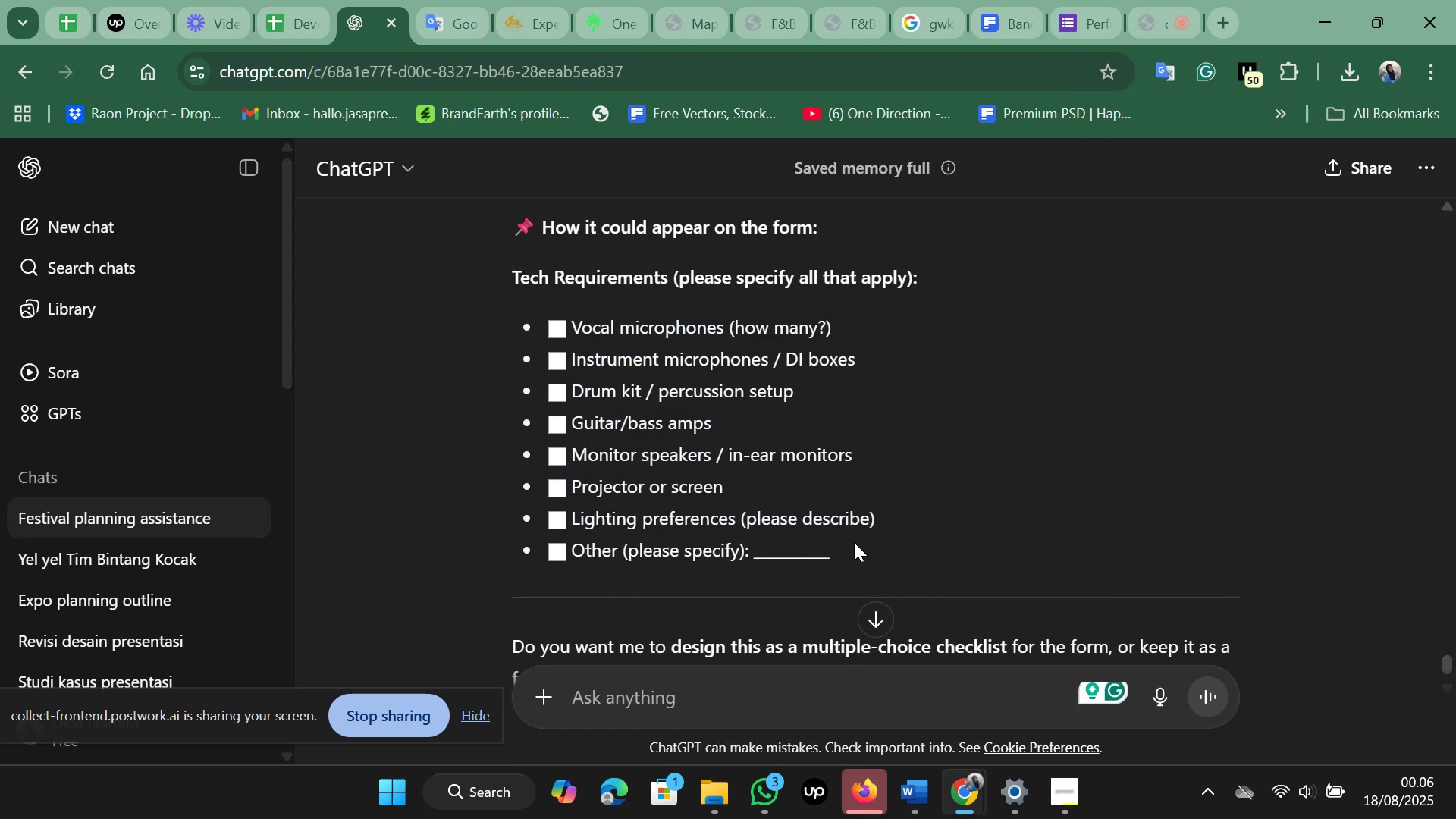 
left_click_drag(start_coordinate=[855, 542], to_coordinate=[533, 317])
 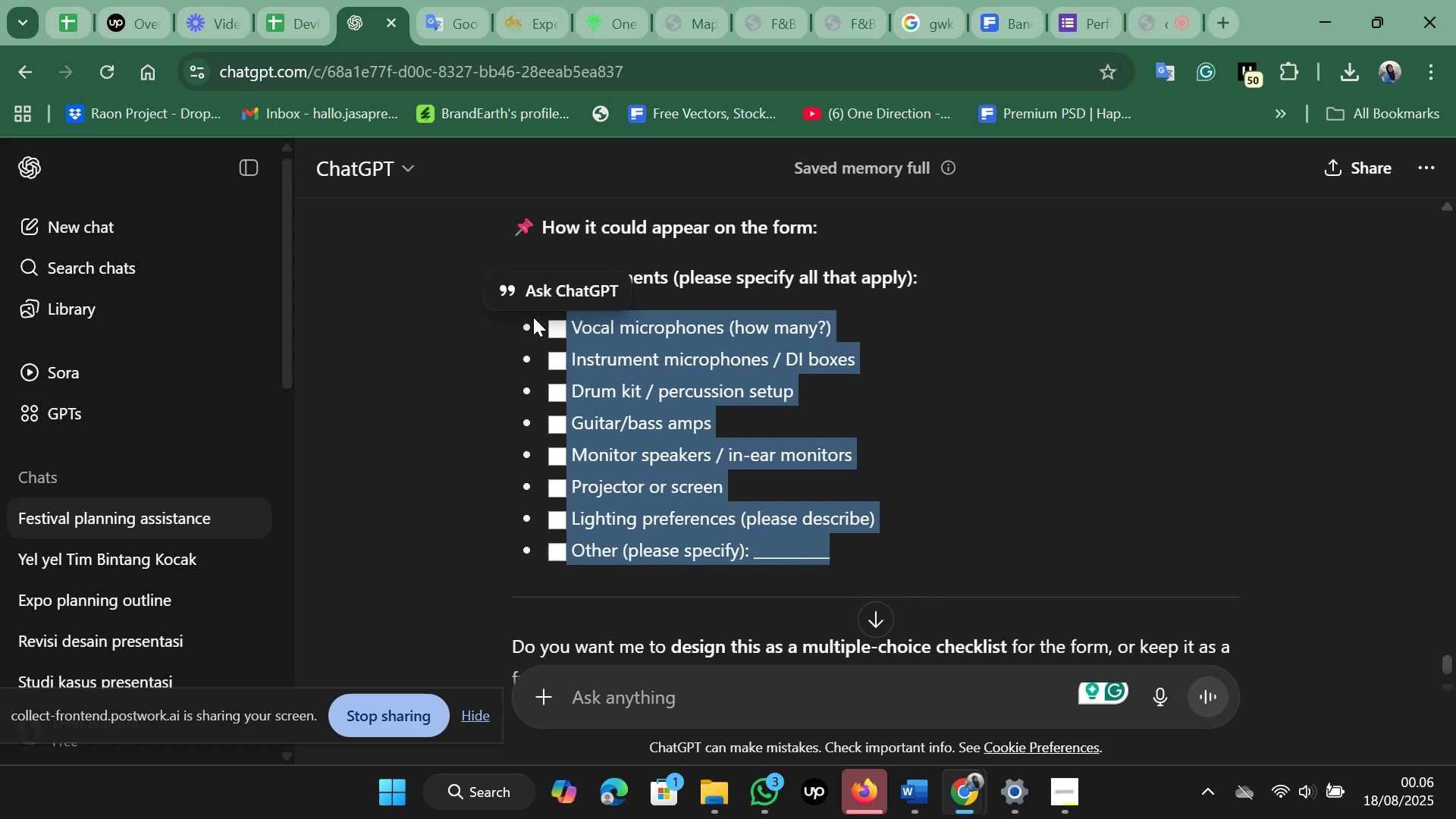 
key(Control+C)
 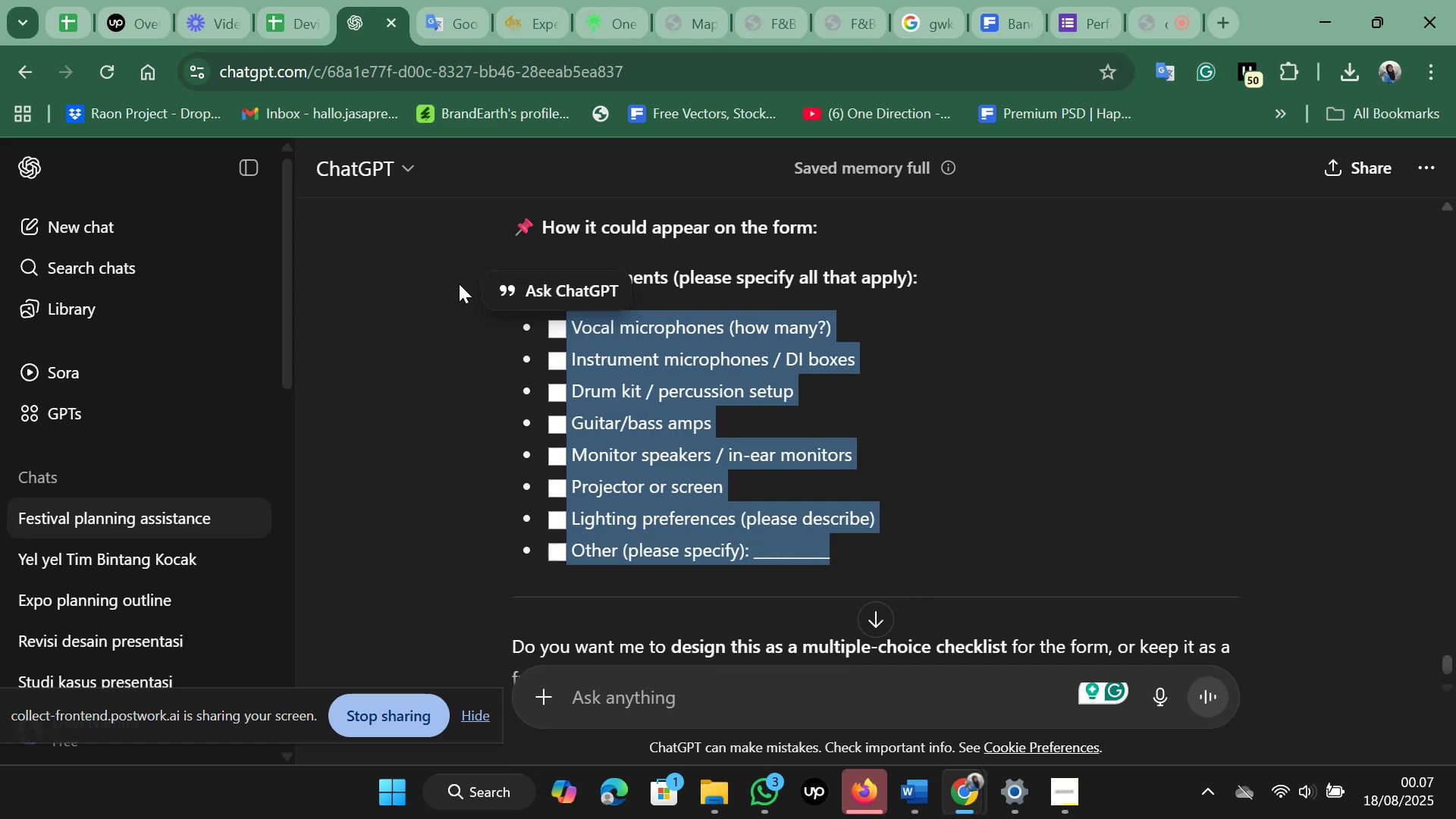 
left_click([459, 284])
 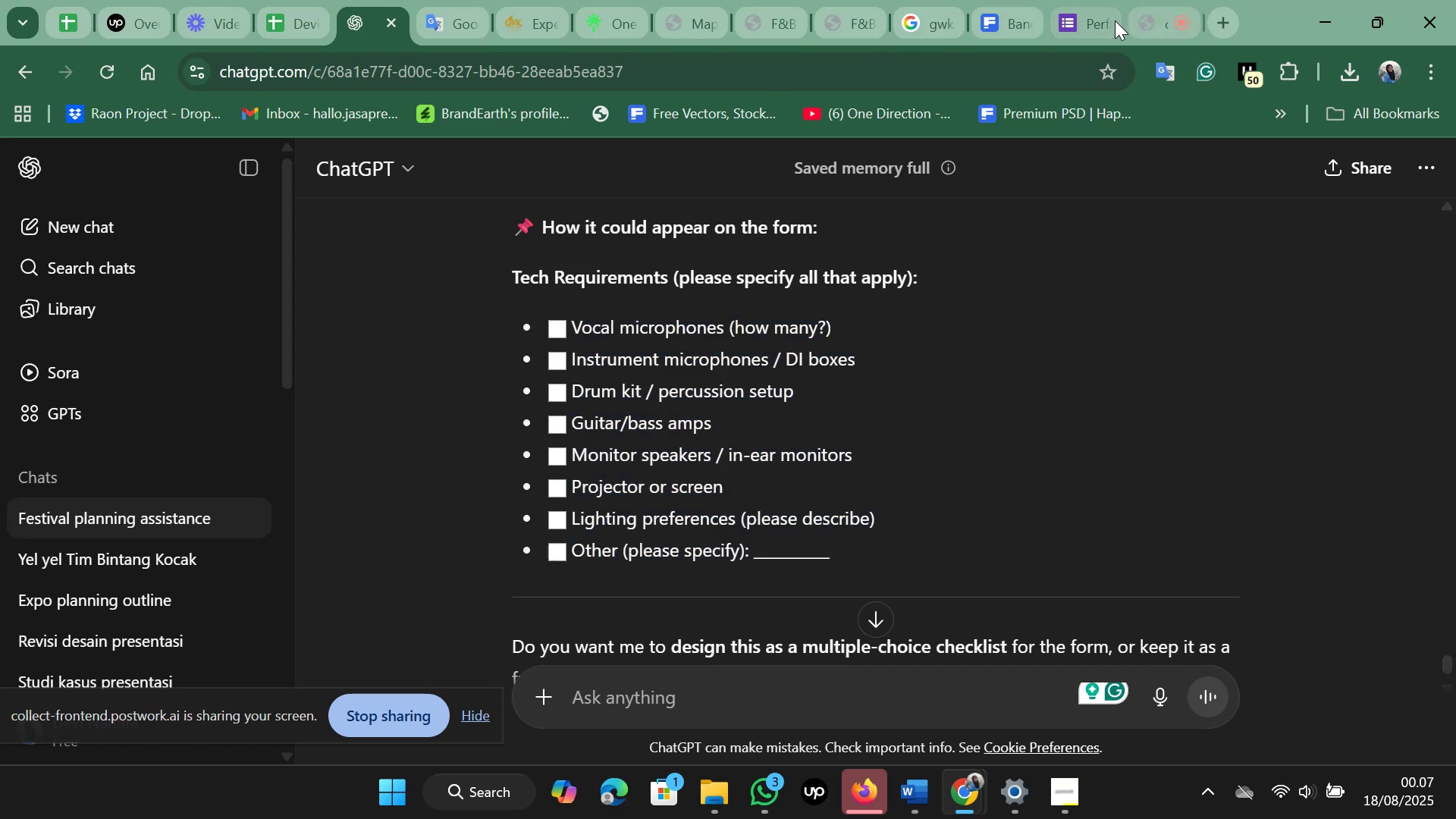 
left_click([1114, 20])
 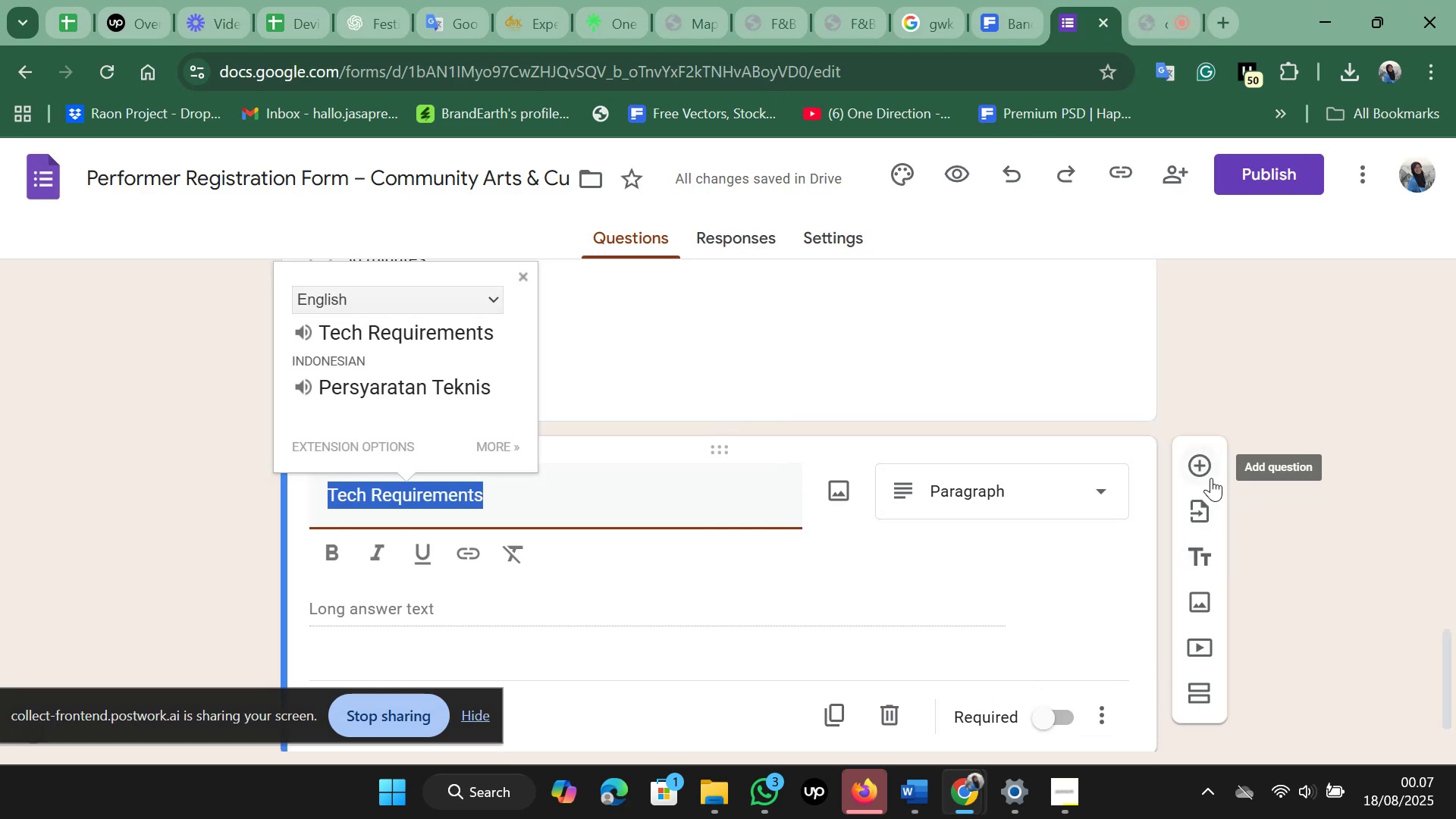 
left_click([1116, 714])
 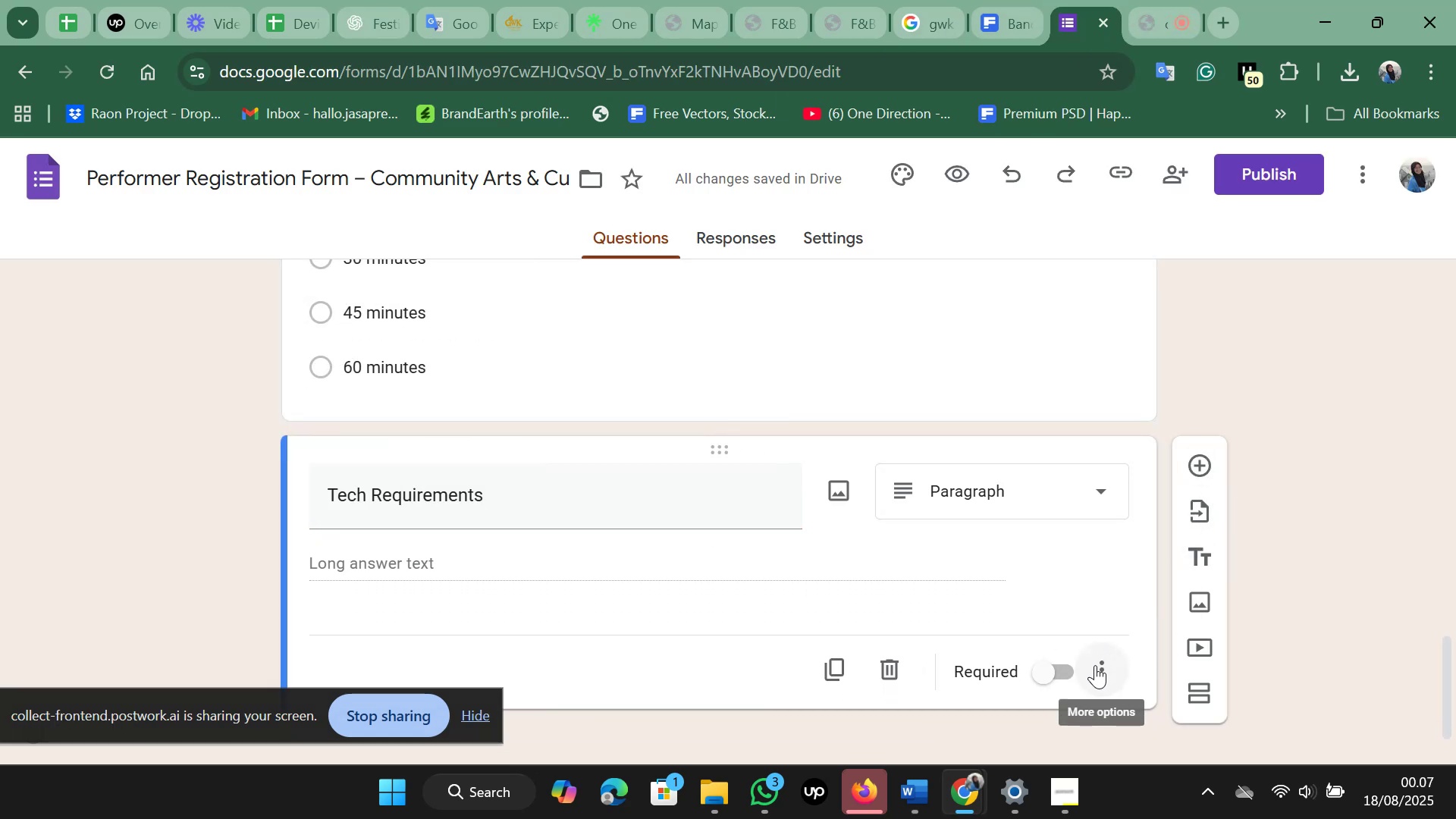 
left_click([1095, 665])
 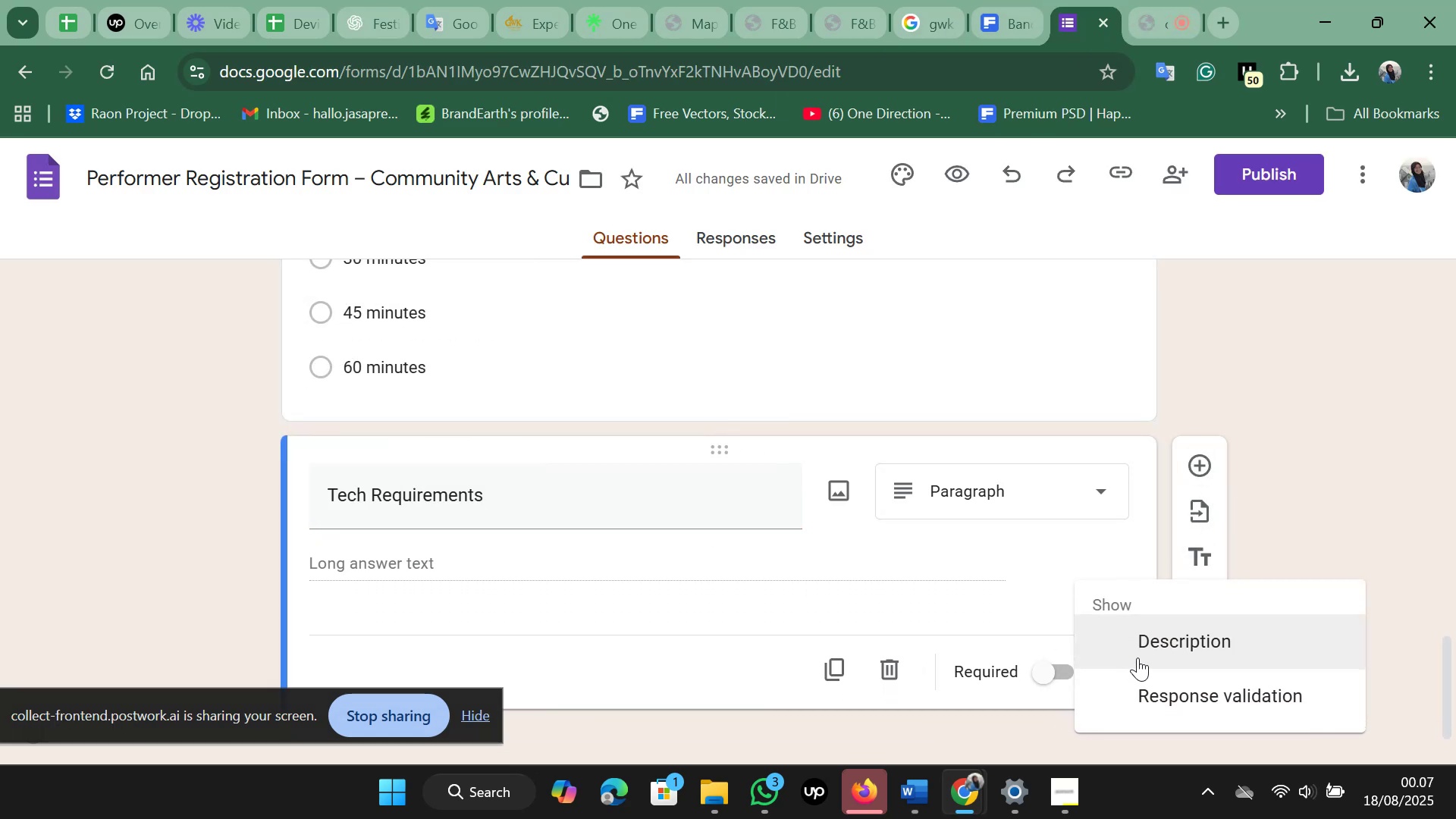 
left_click([1138, 656])
 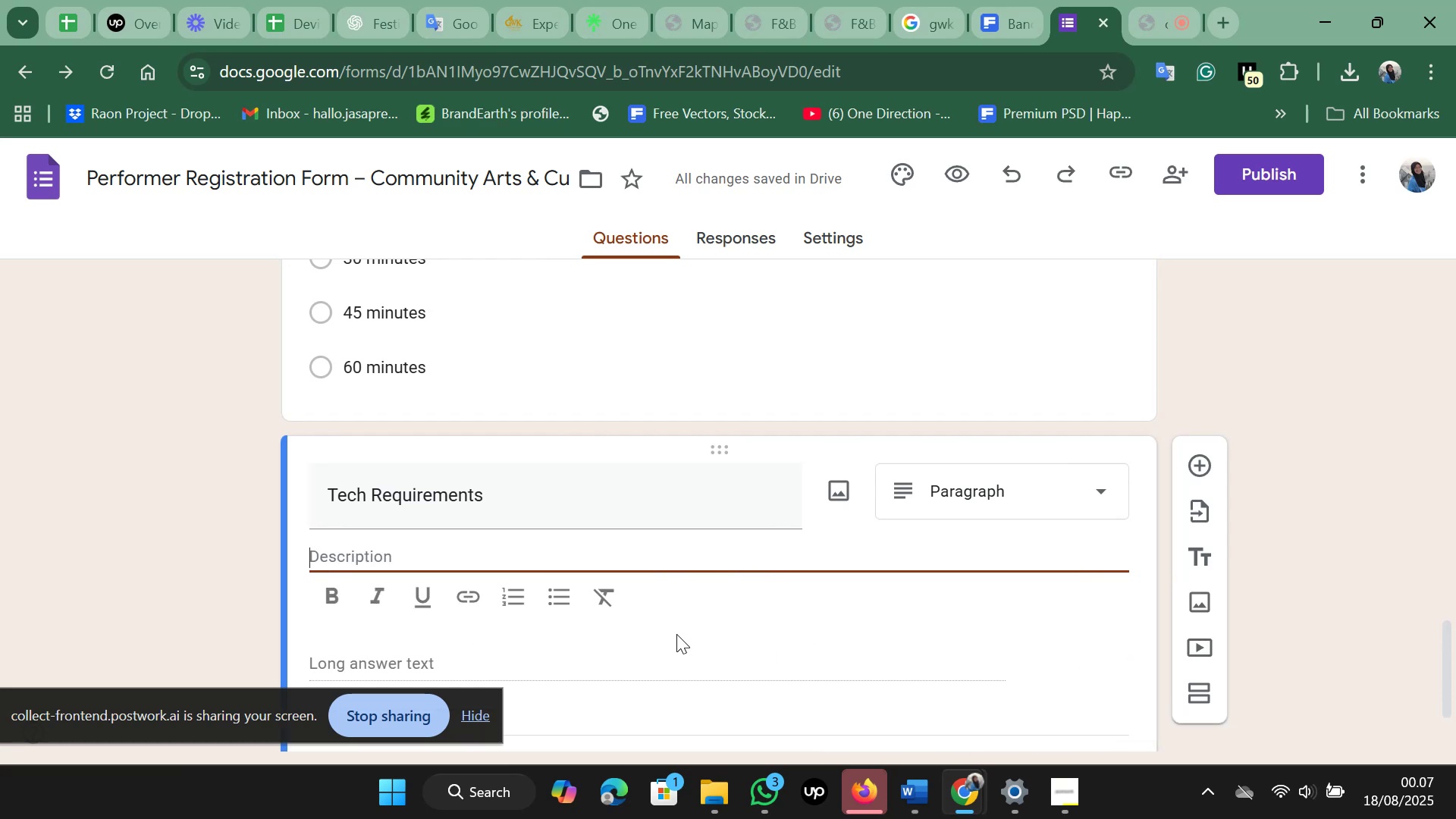 
key(Control+V)
 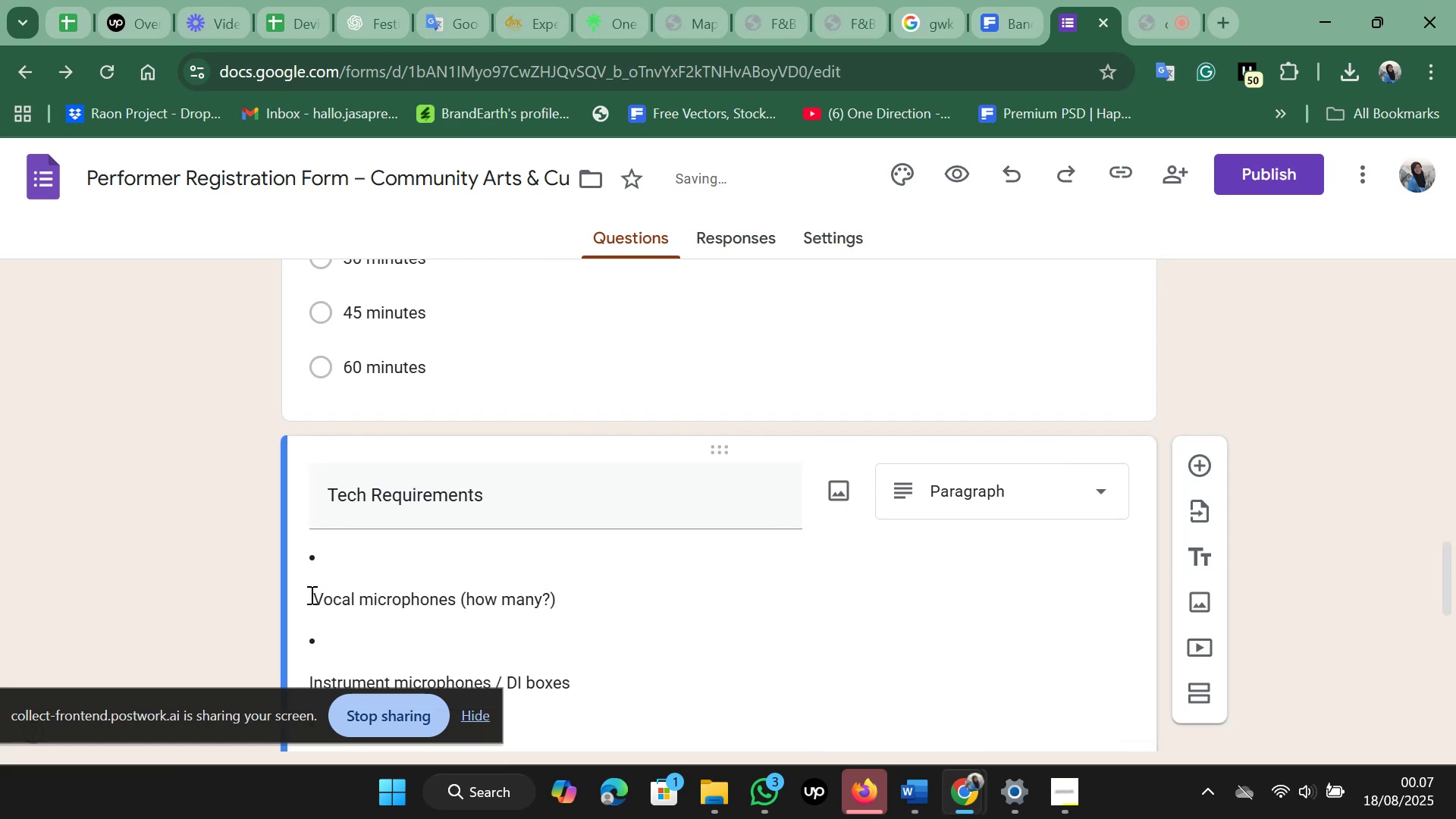 
key(Backspace)
 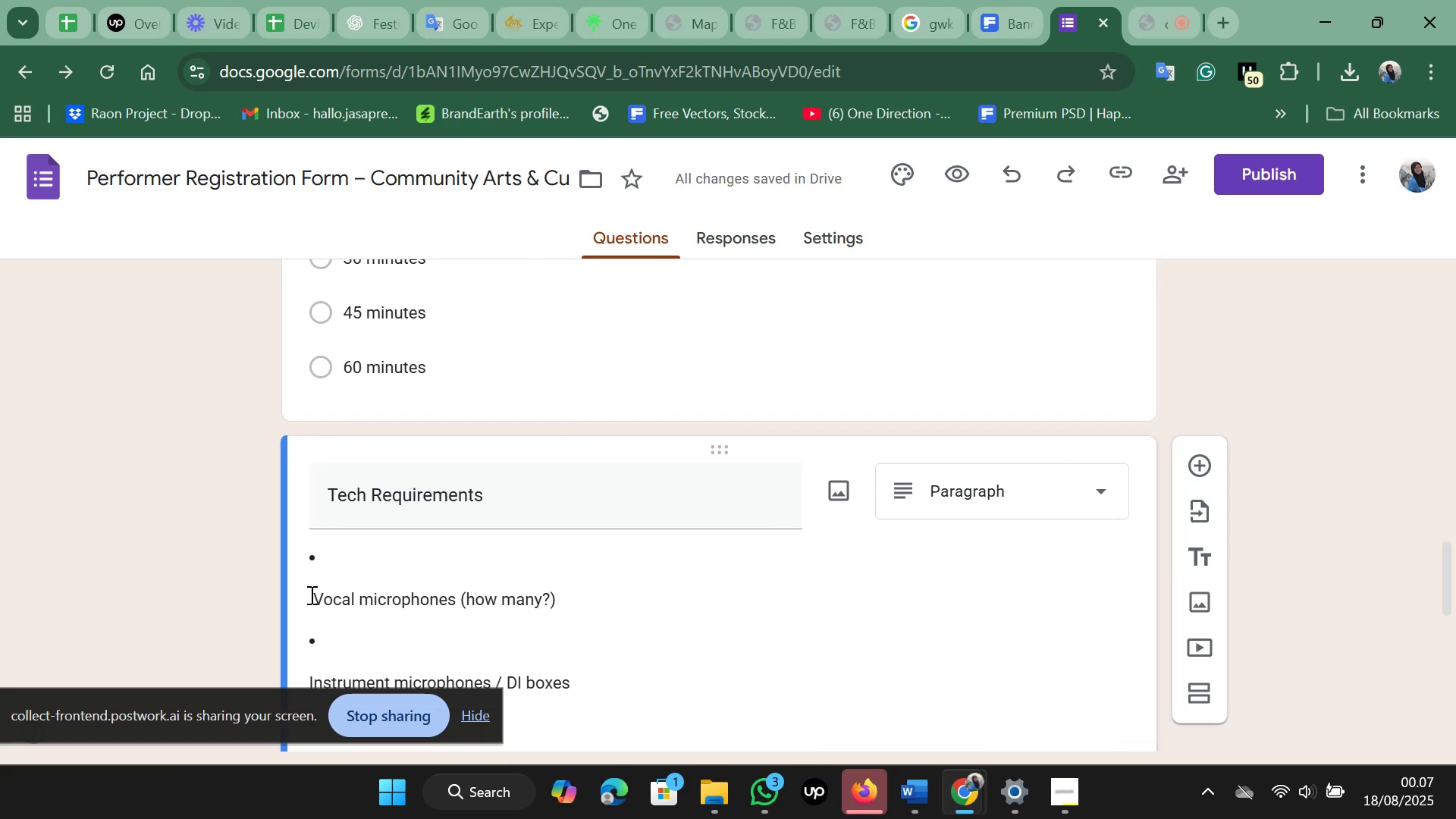 
key(Backspace)
 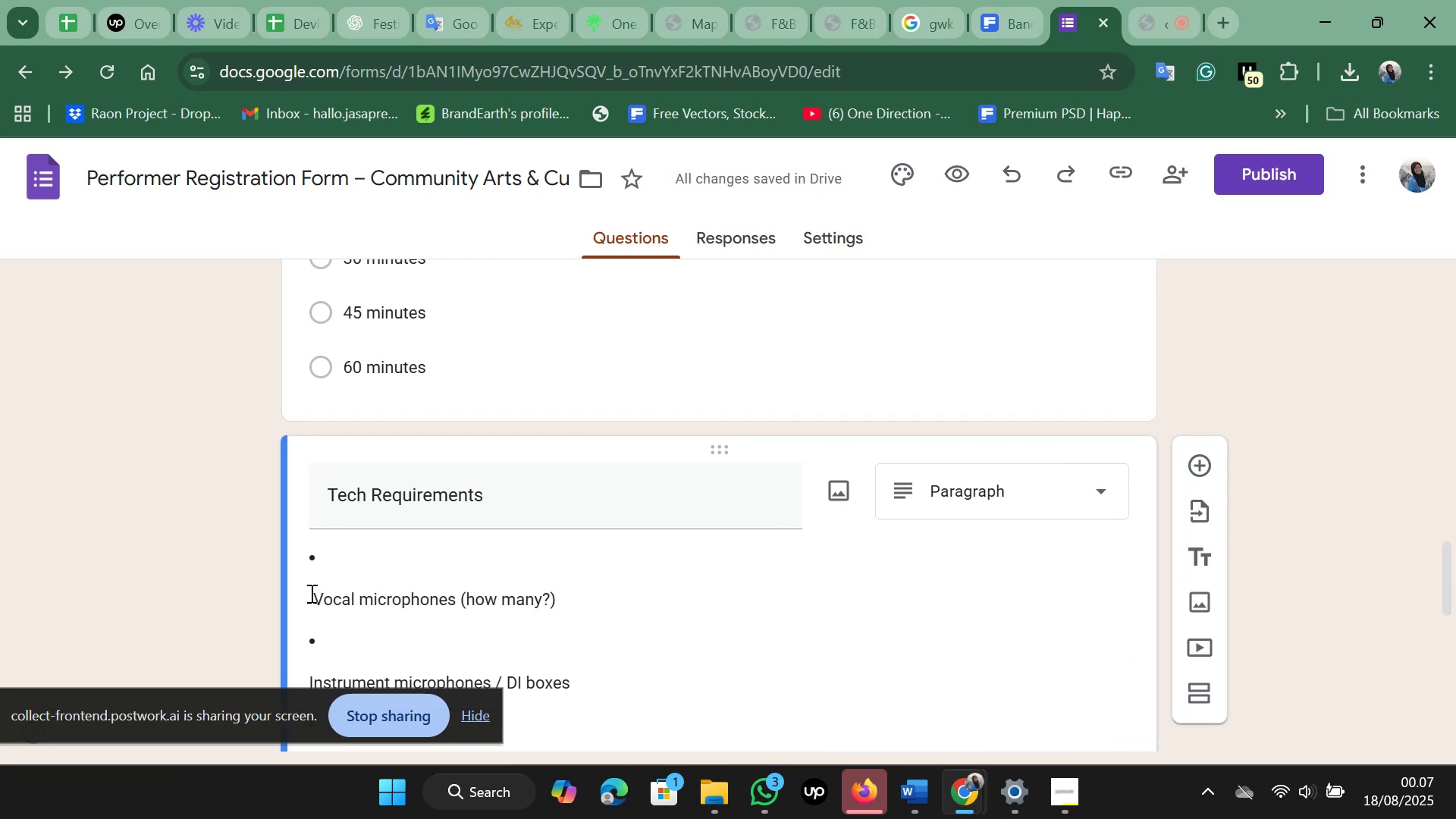 
key(Backspace)
 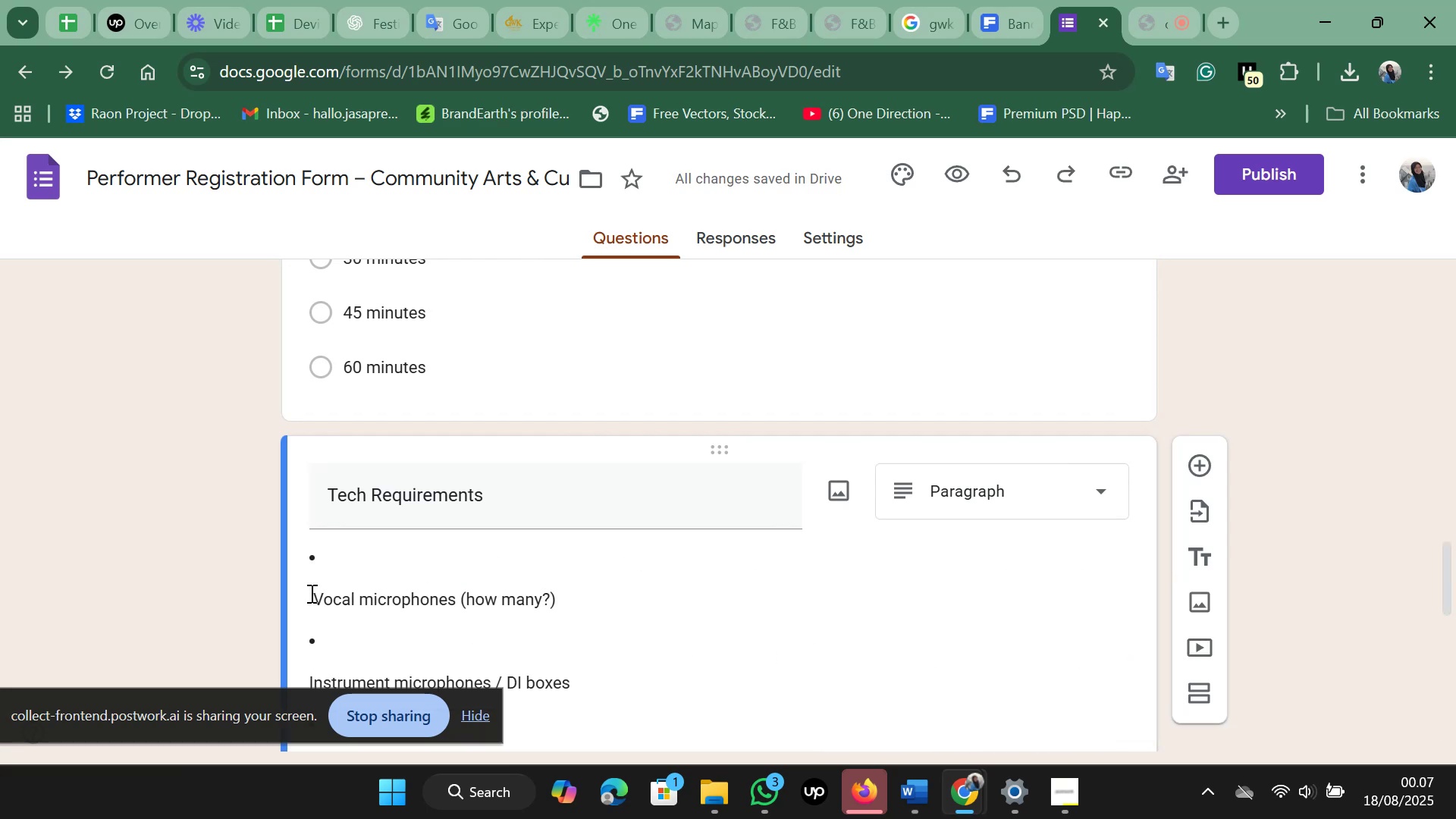 
key(Backspace)
 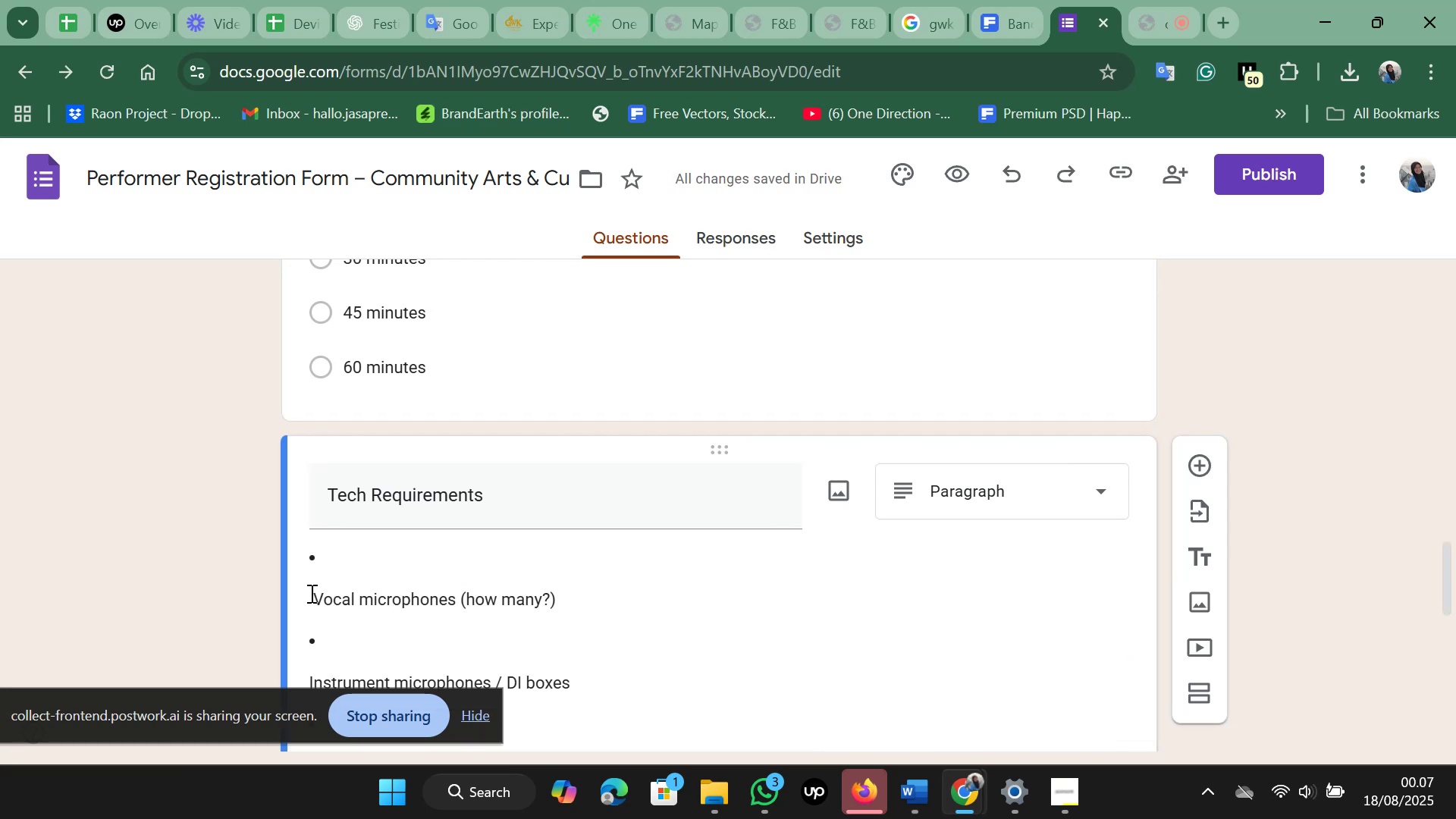 
key(ArrowUp)
 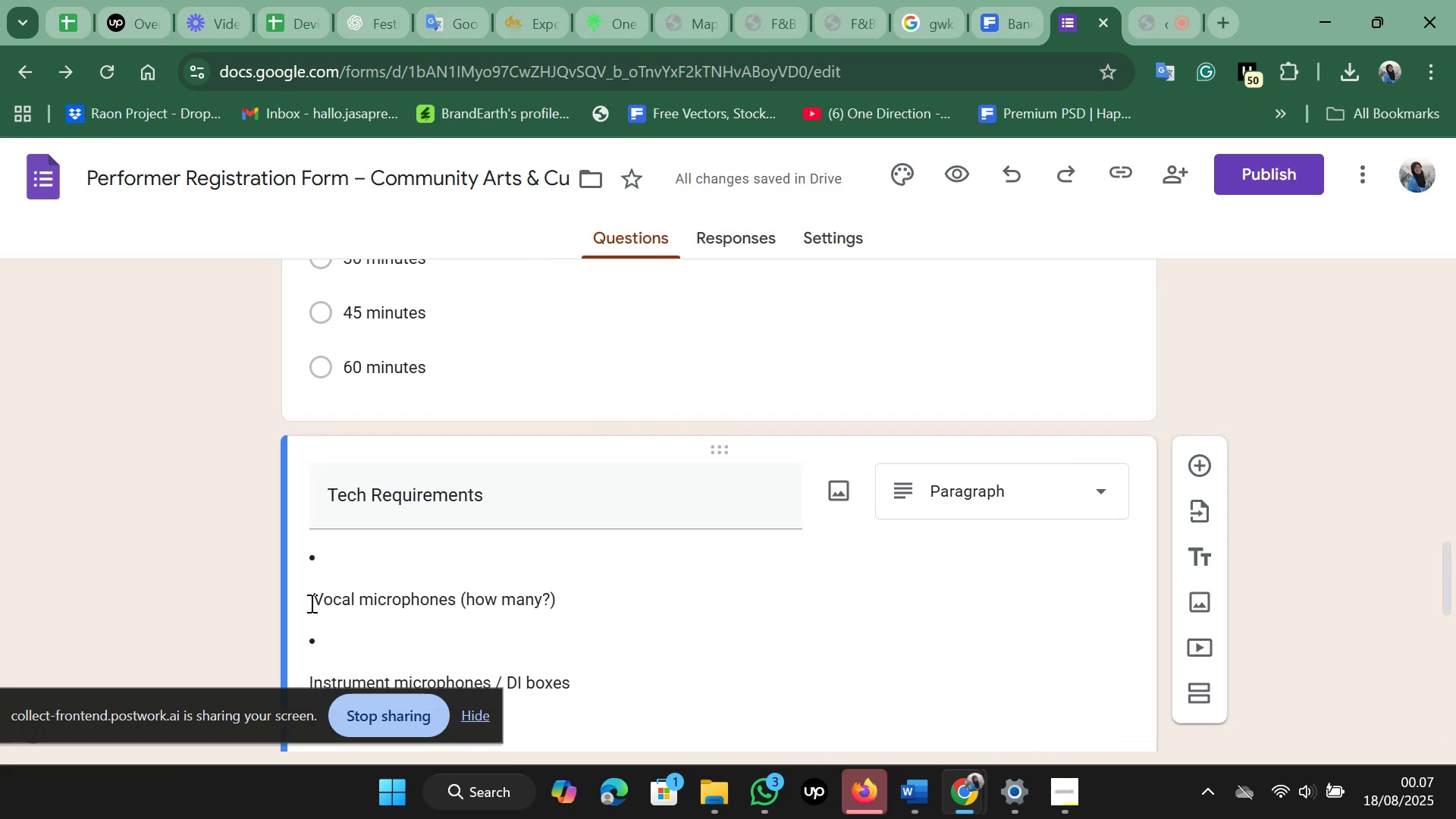 
hold_key(key=ArrowUp, duration=0.3)
 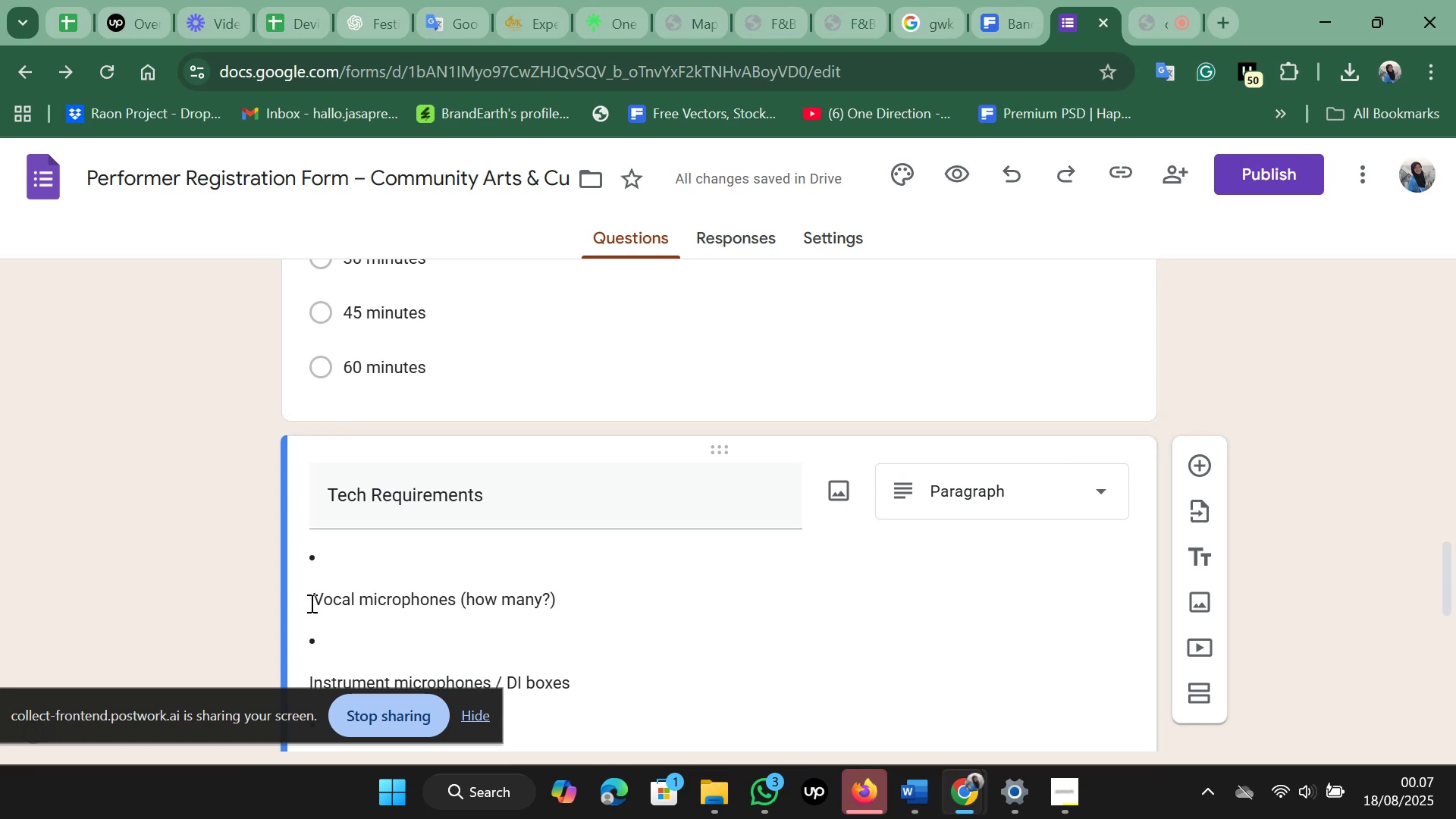 
key(ArrowUp)
 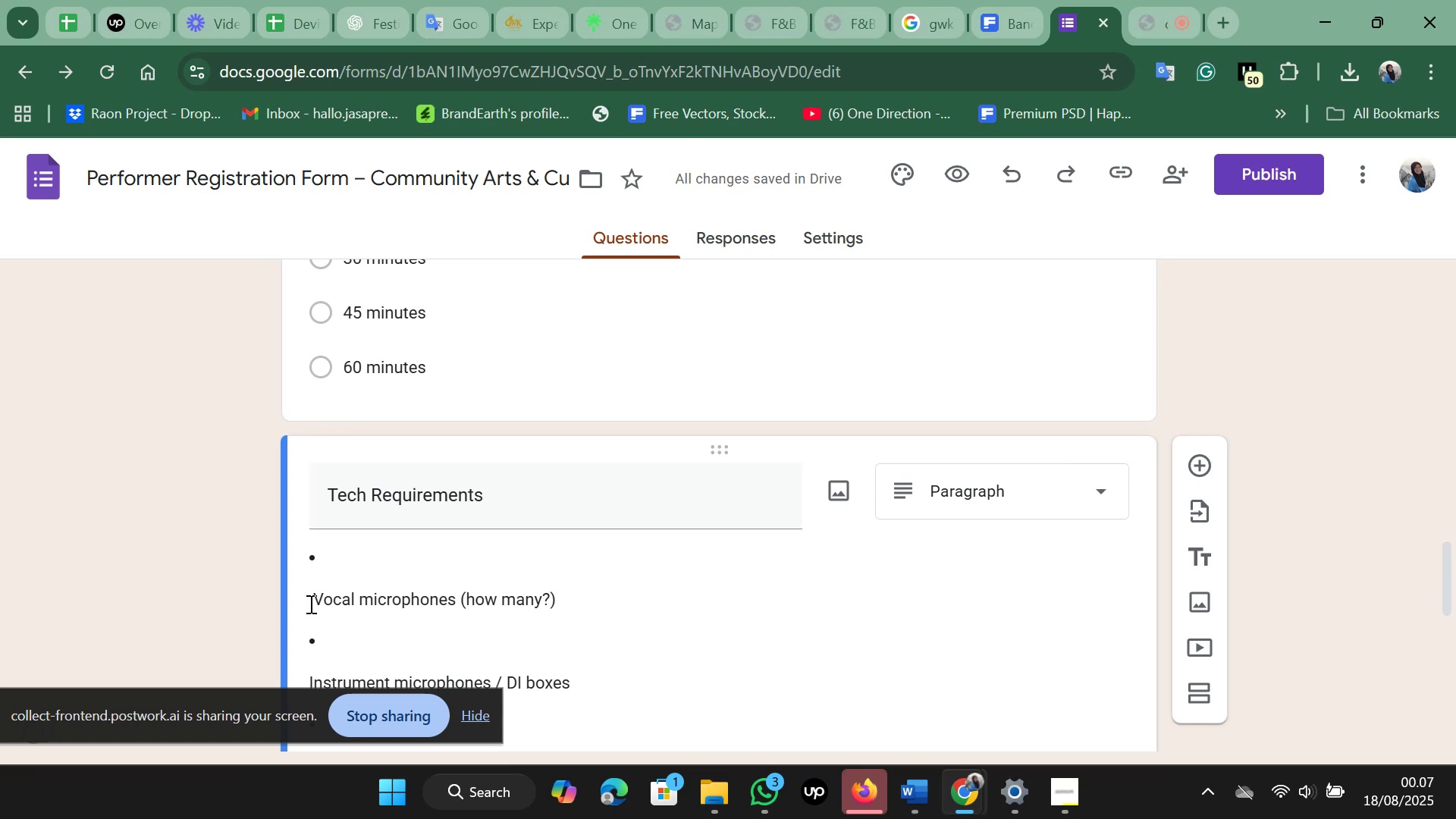 
key(ArrowUp)
 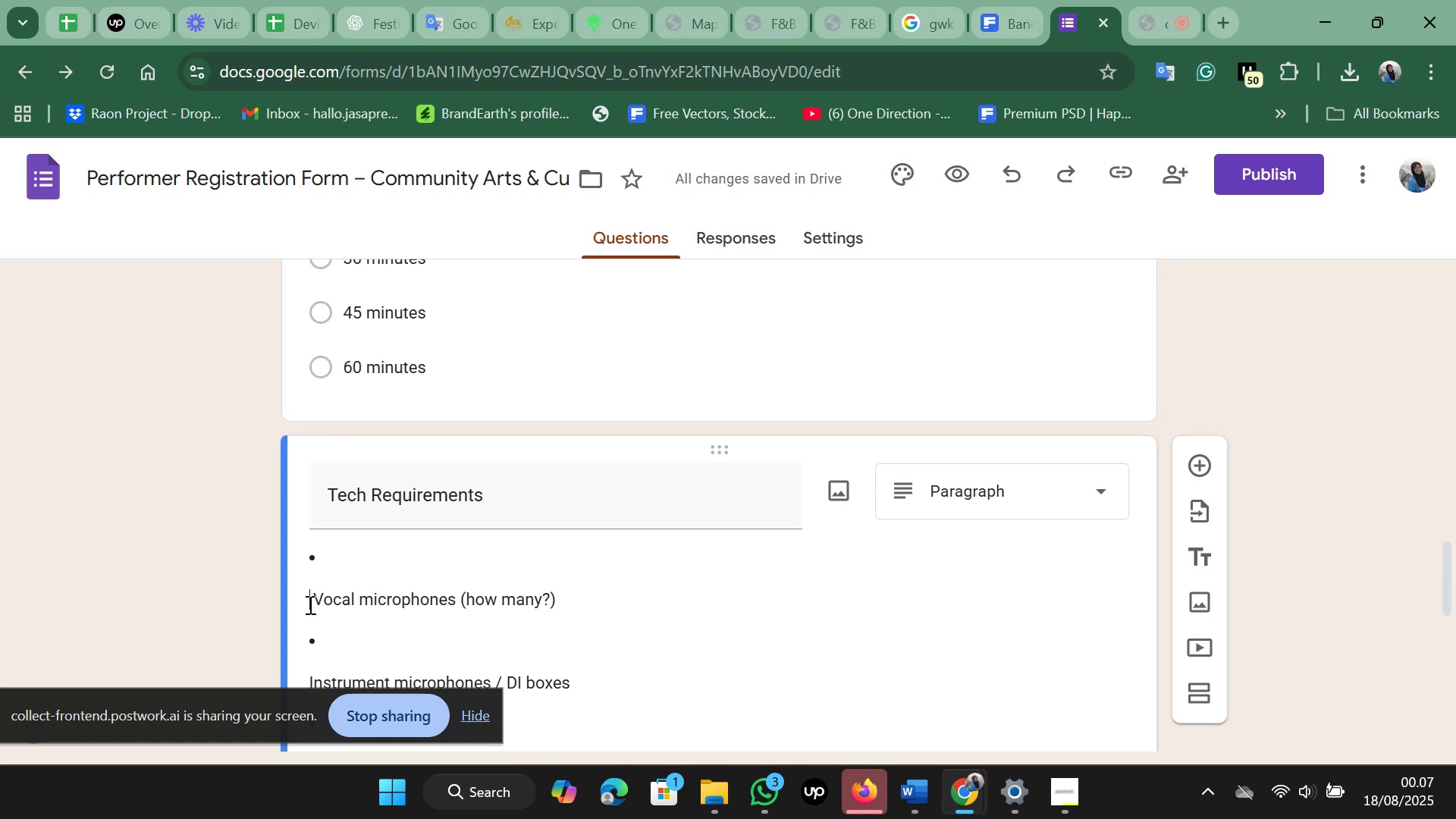 
key(ArrowDown)
 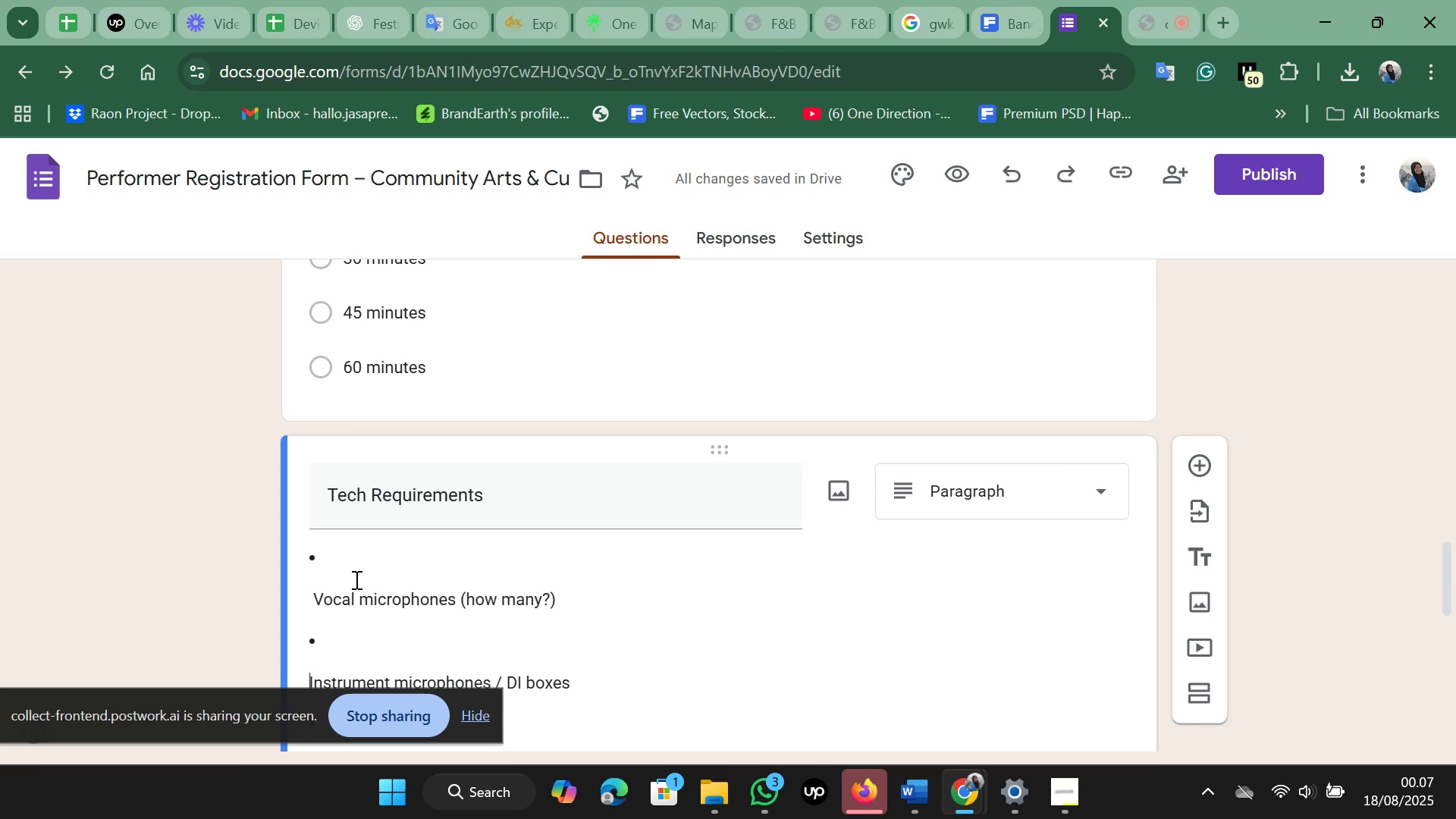 
left_click_drag(start_coordinate=[362, 570], to_coordinate=[298, 556])
 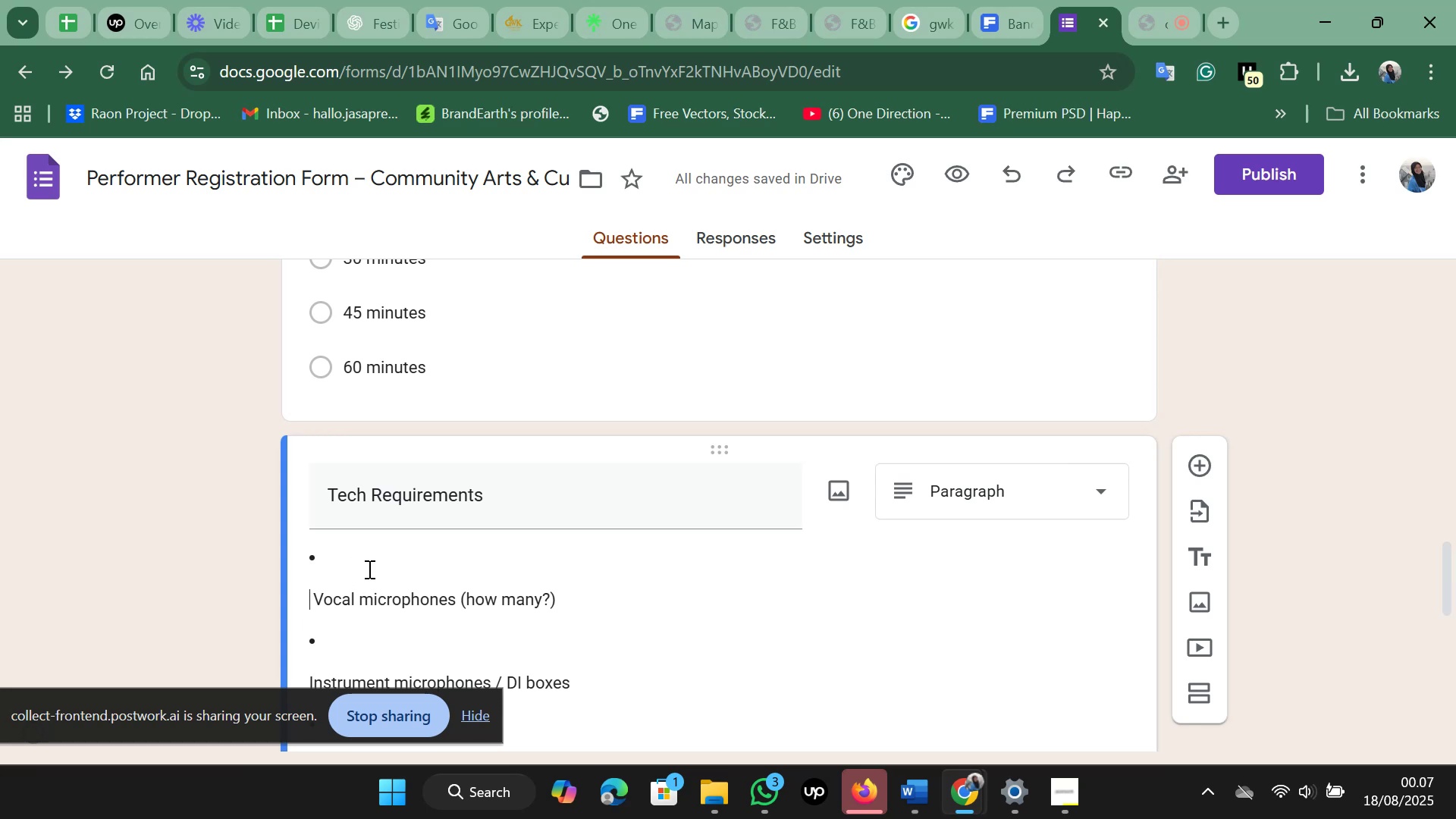 
scroll: coordinate [368, 569], scroll_direction: down, amount: 1.0
 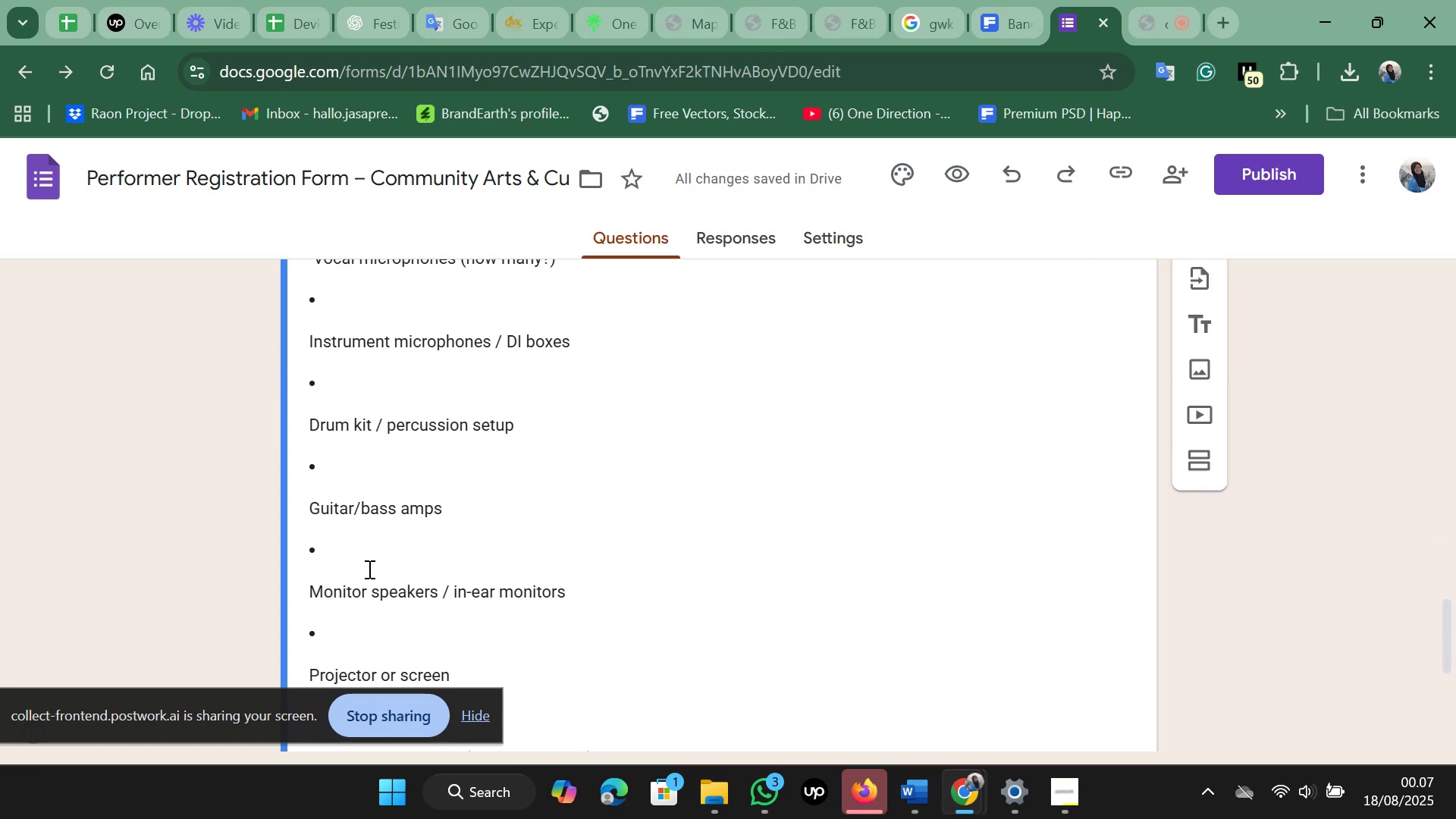 
key(Control+A)
 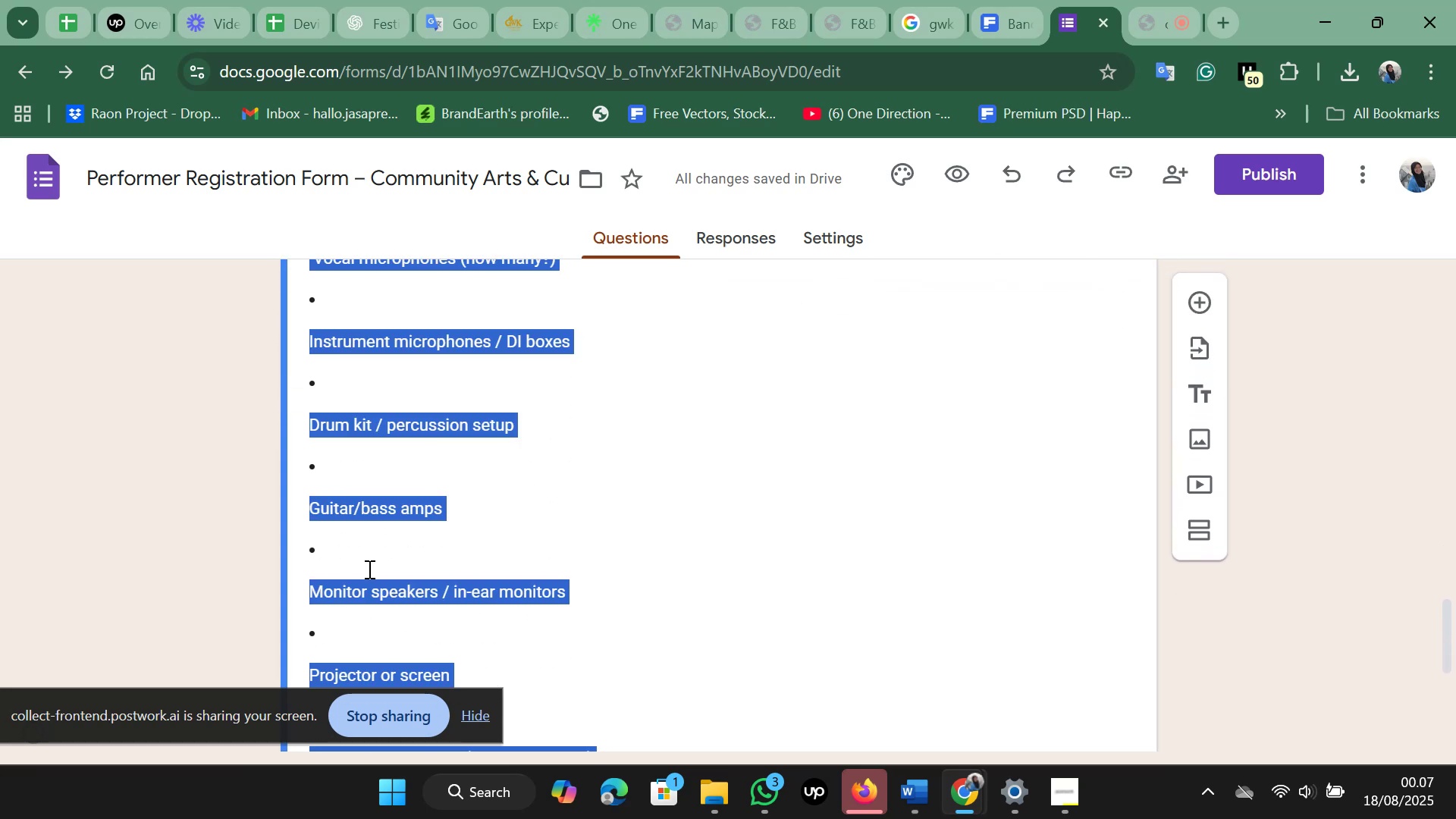 
key(Control+X)
 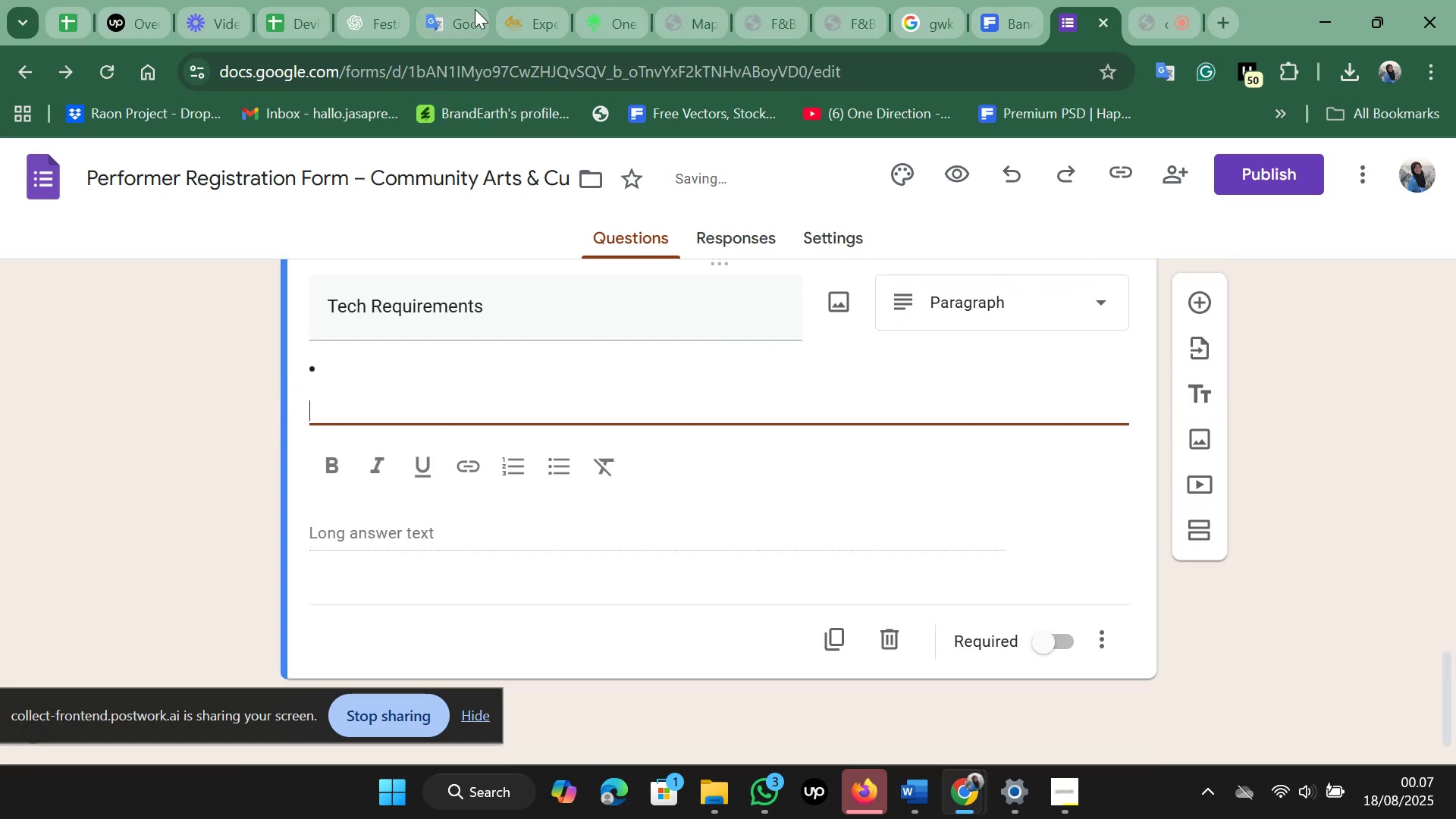 
left_click([453, 14])
 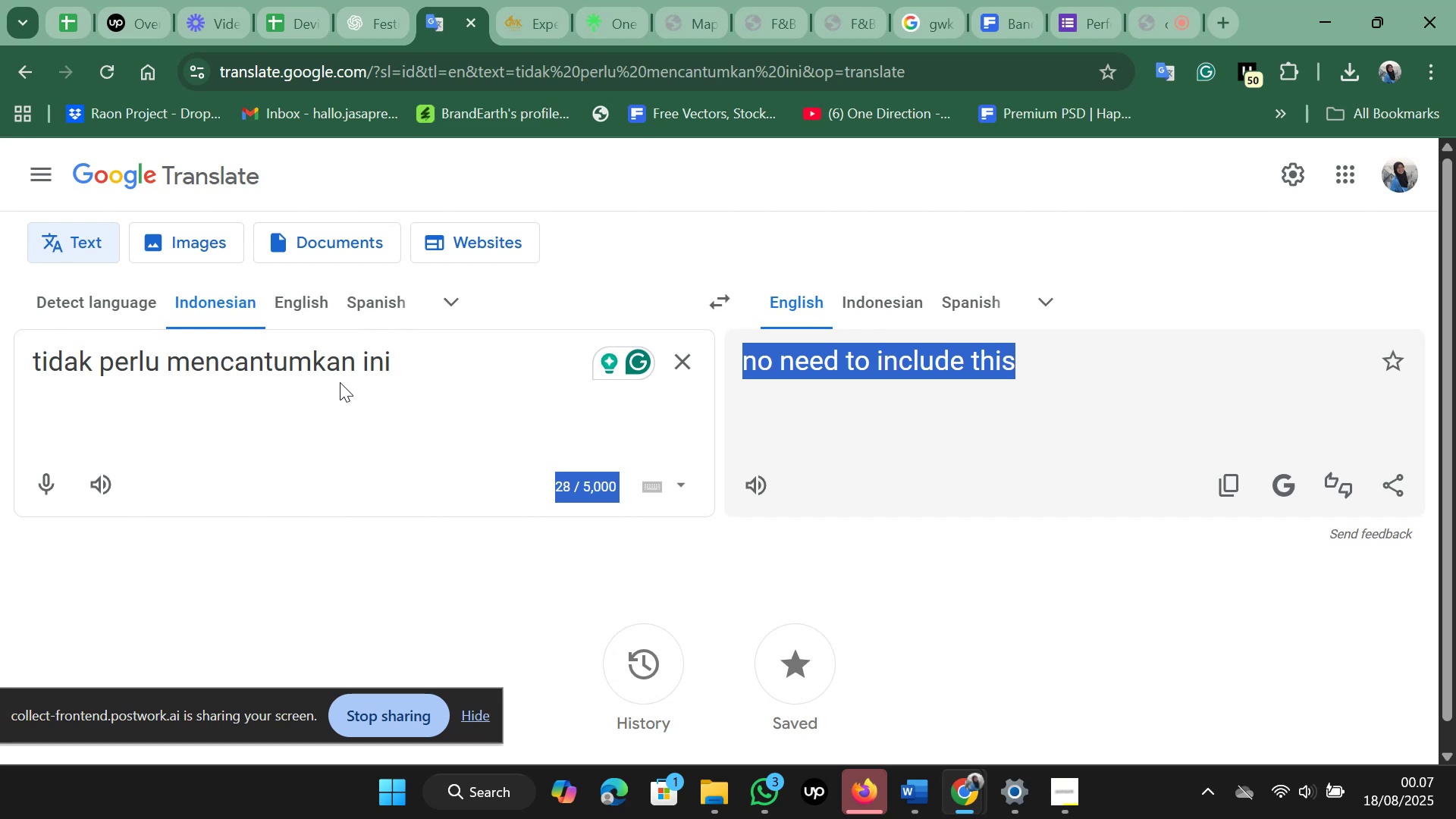 
left_click([340, 382])
 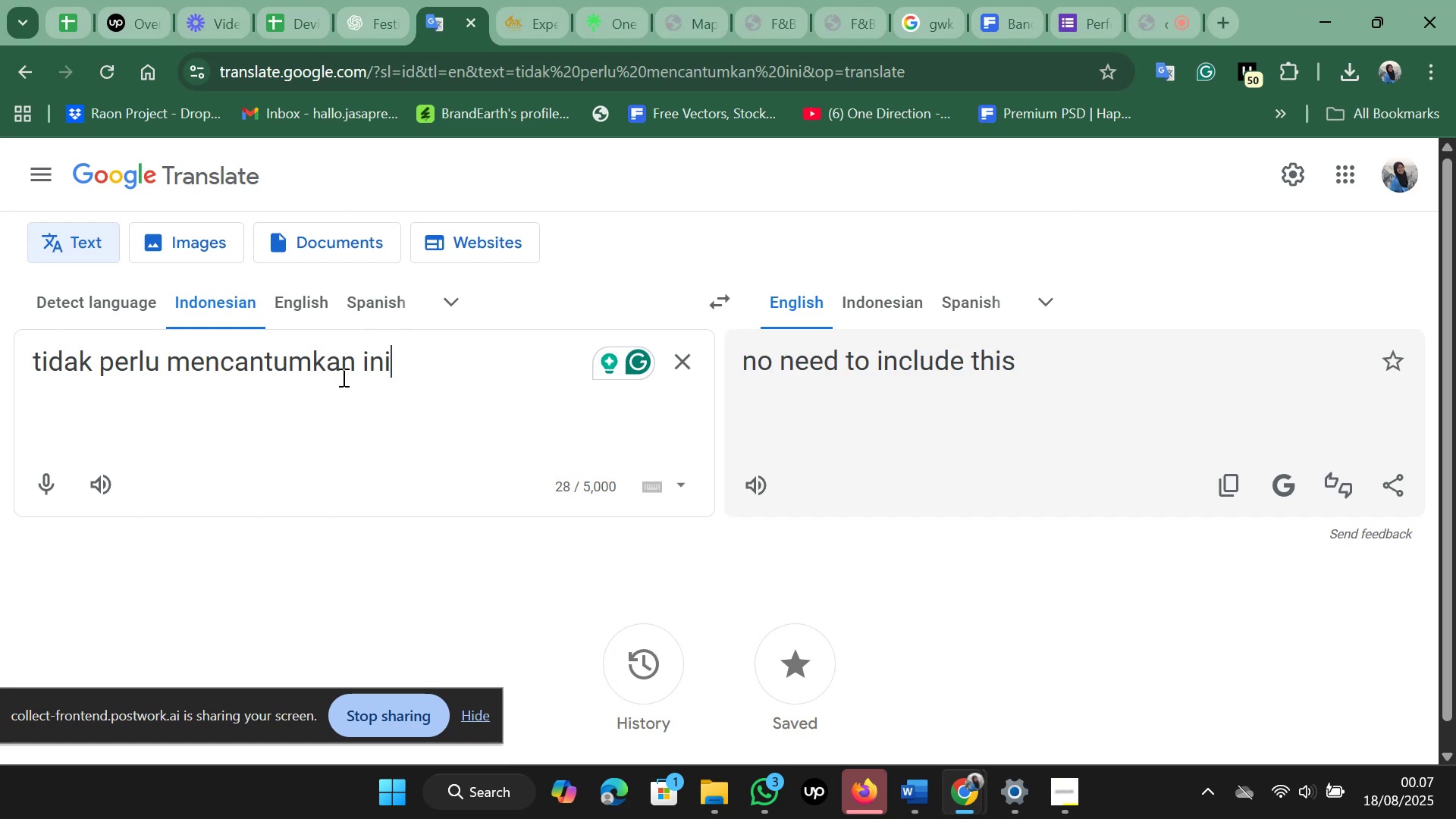 
key(Control+A)
 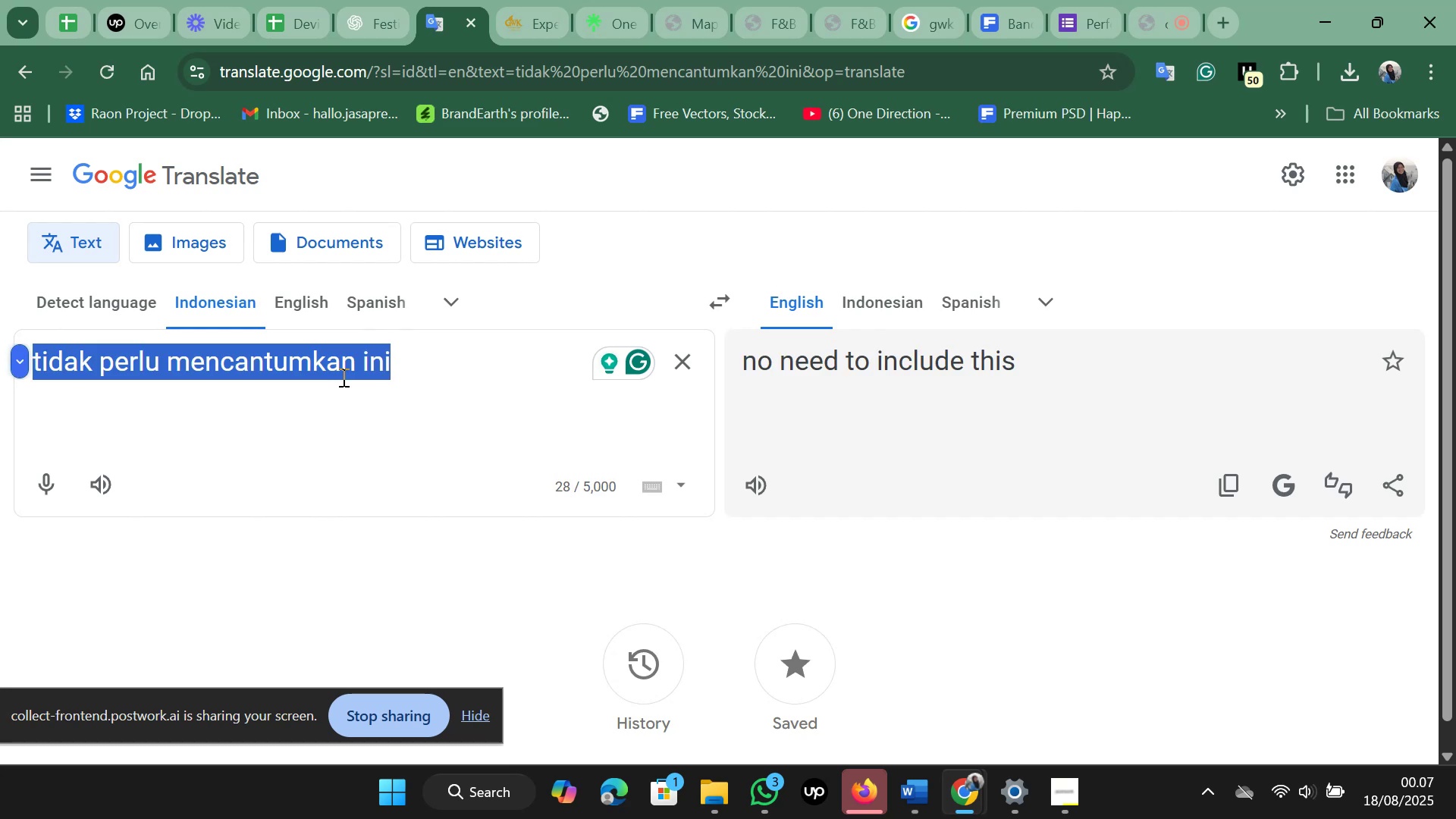 
key(Control+V)
 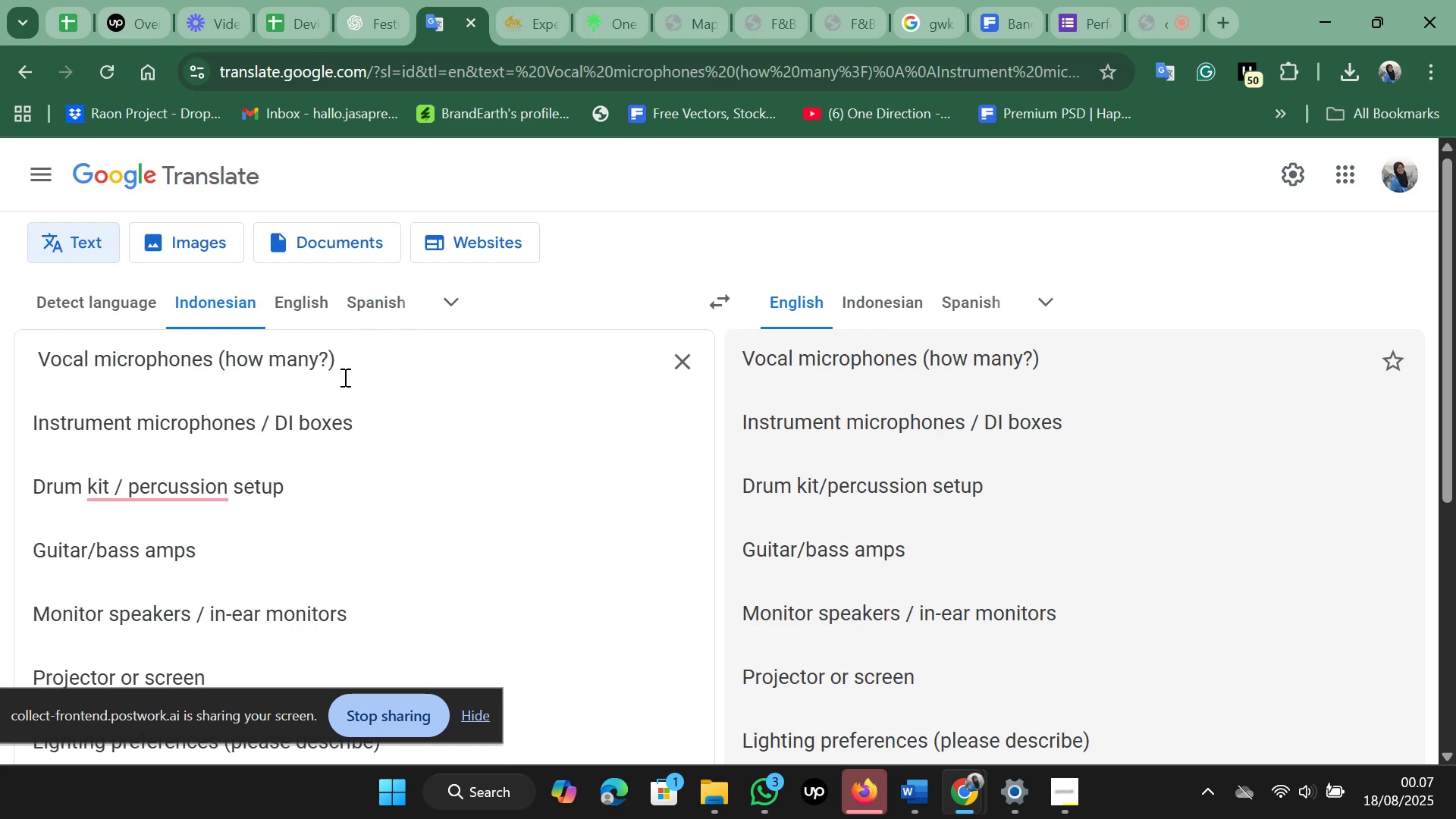 
wait(9.64)
 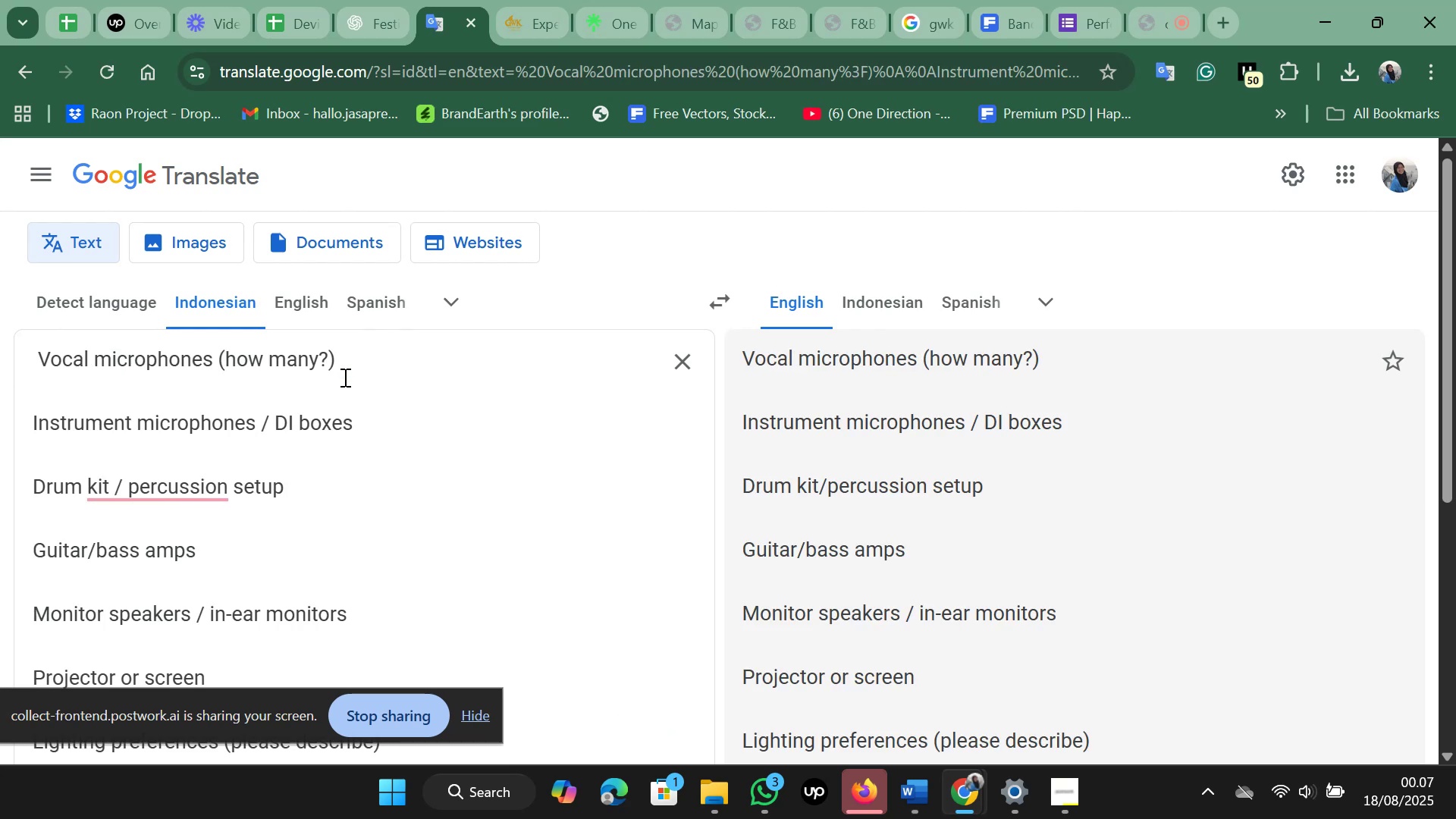 
key(Control+A)
 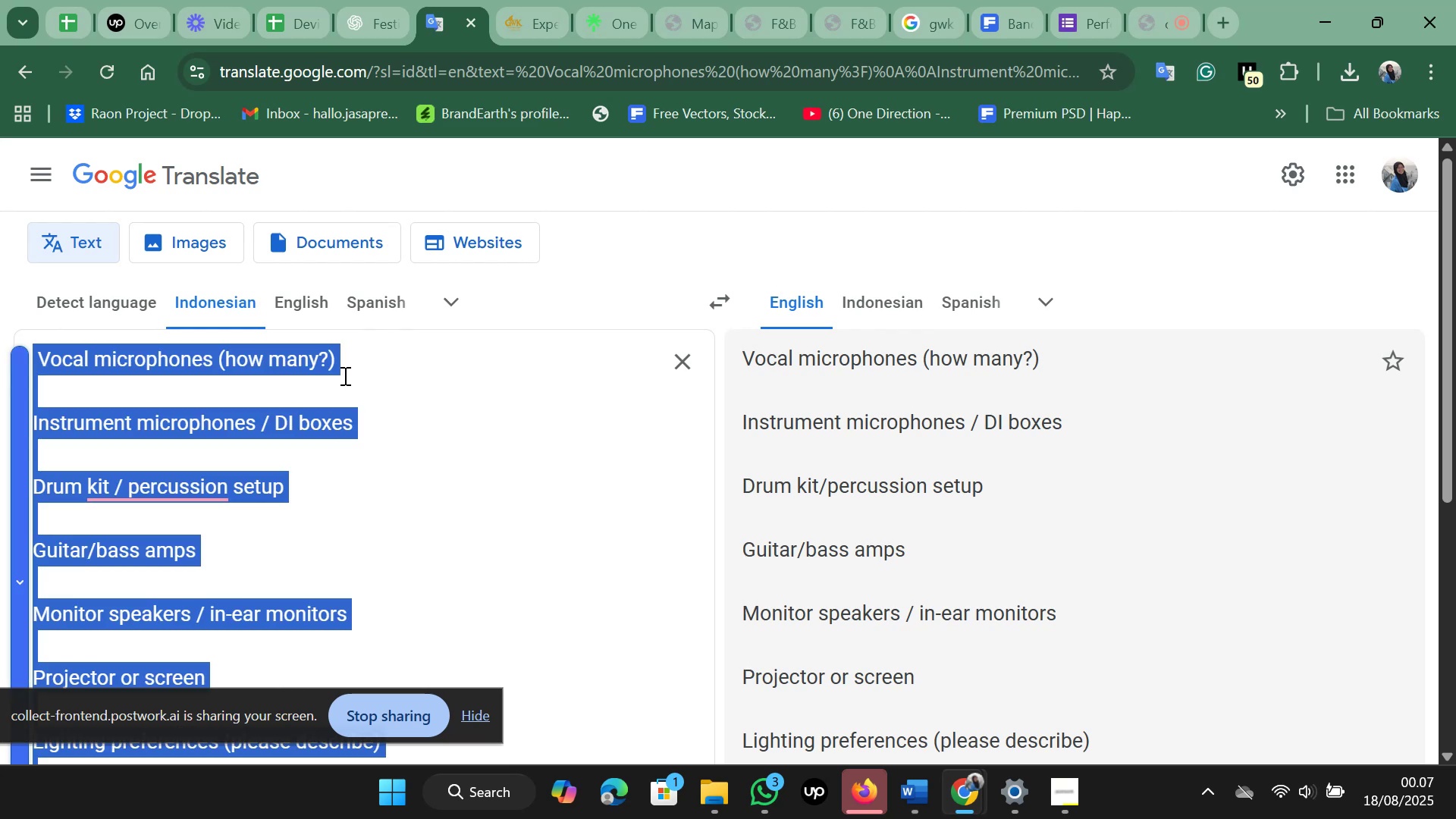 
key(Control+C)
 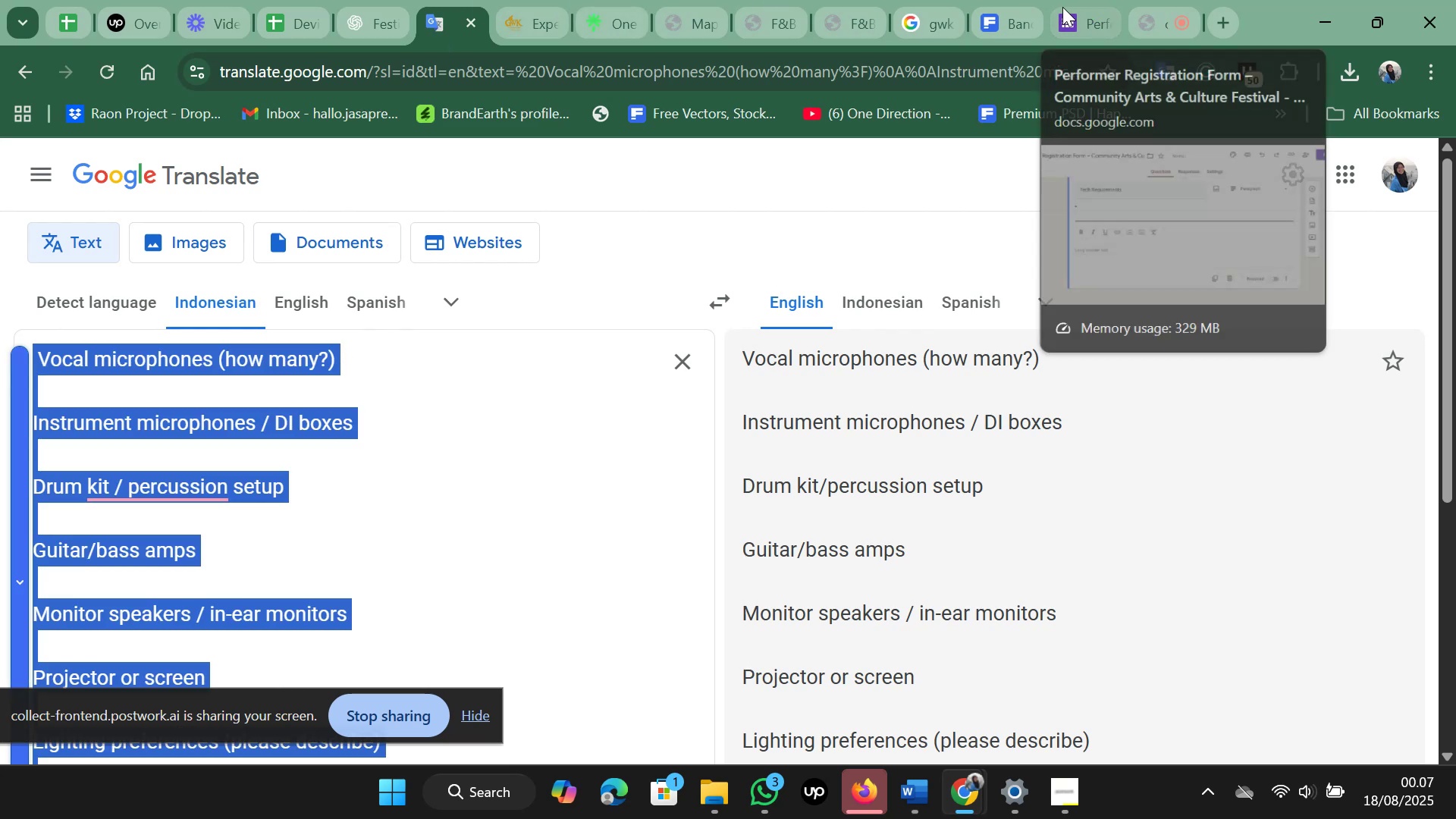 
left_click([1062, 7])
 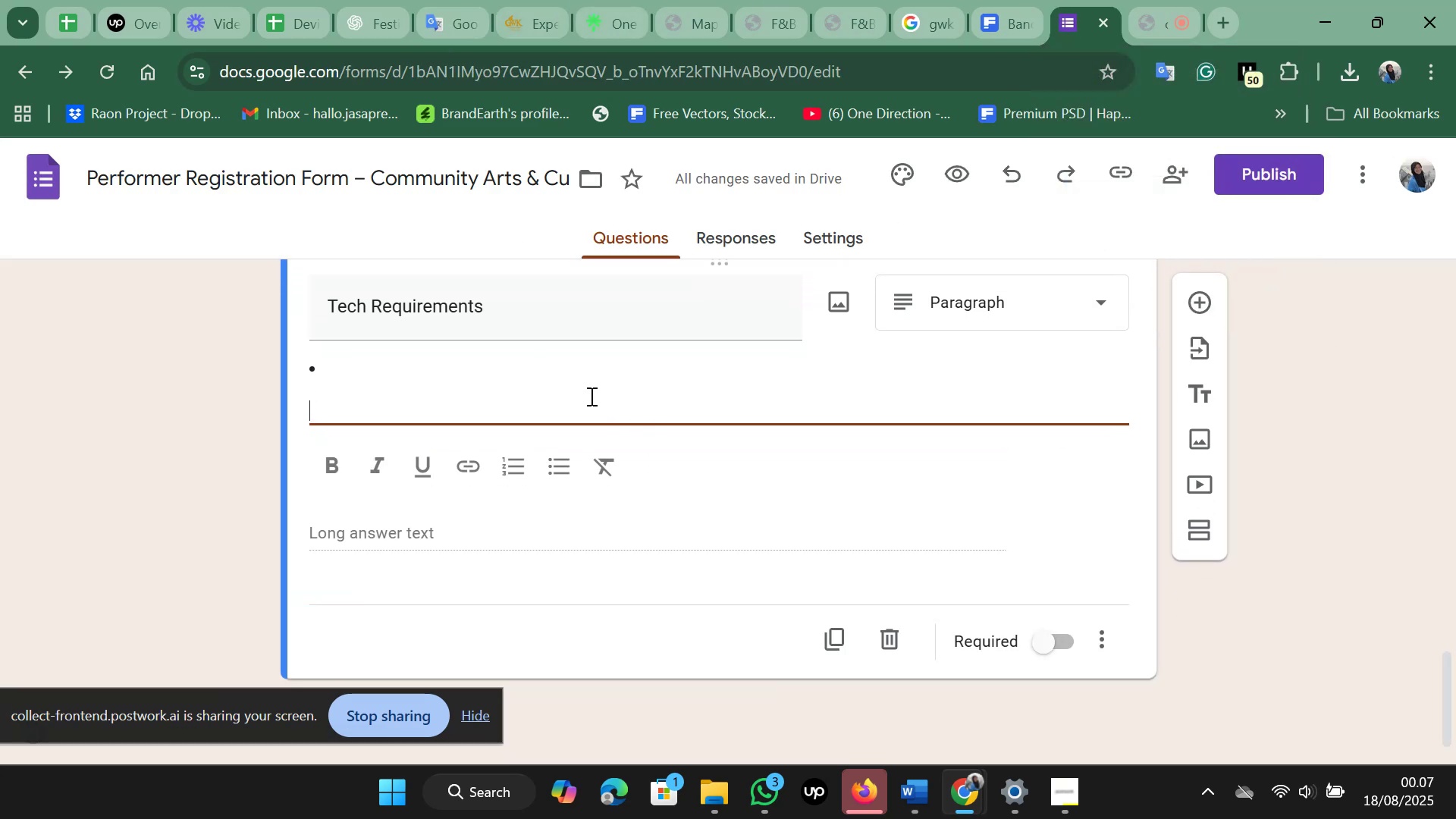 
key(Backspace)
 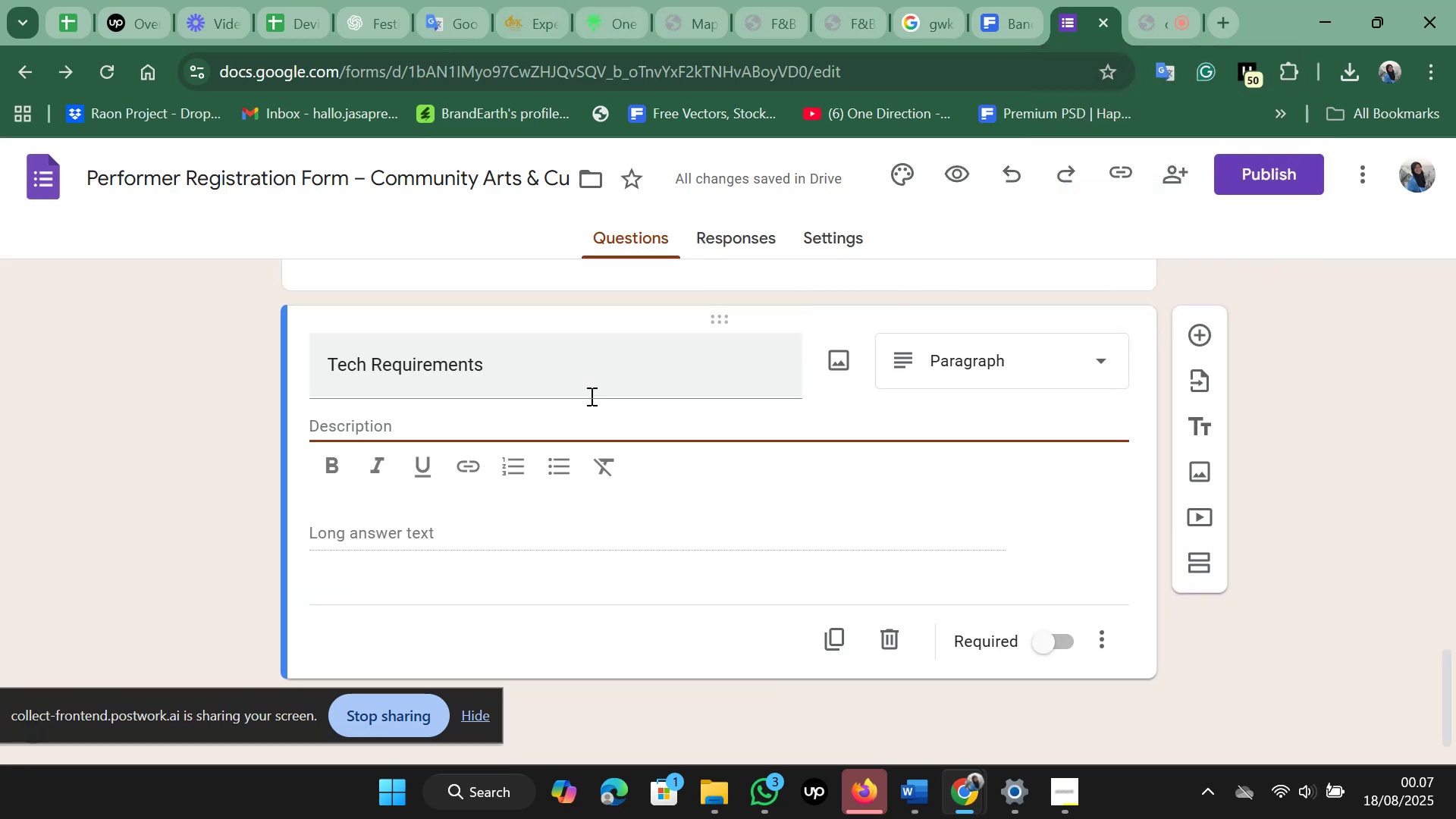 
key(Control+V)
 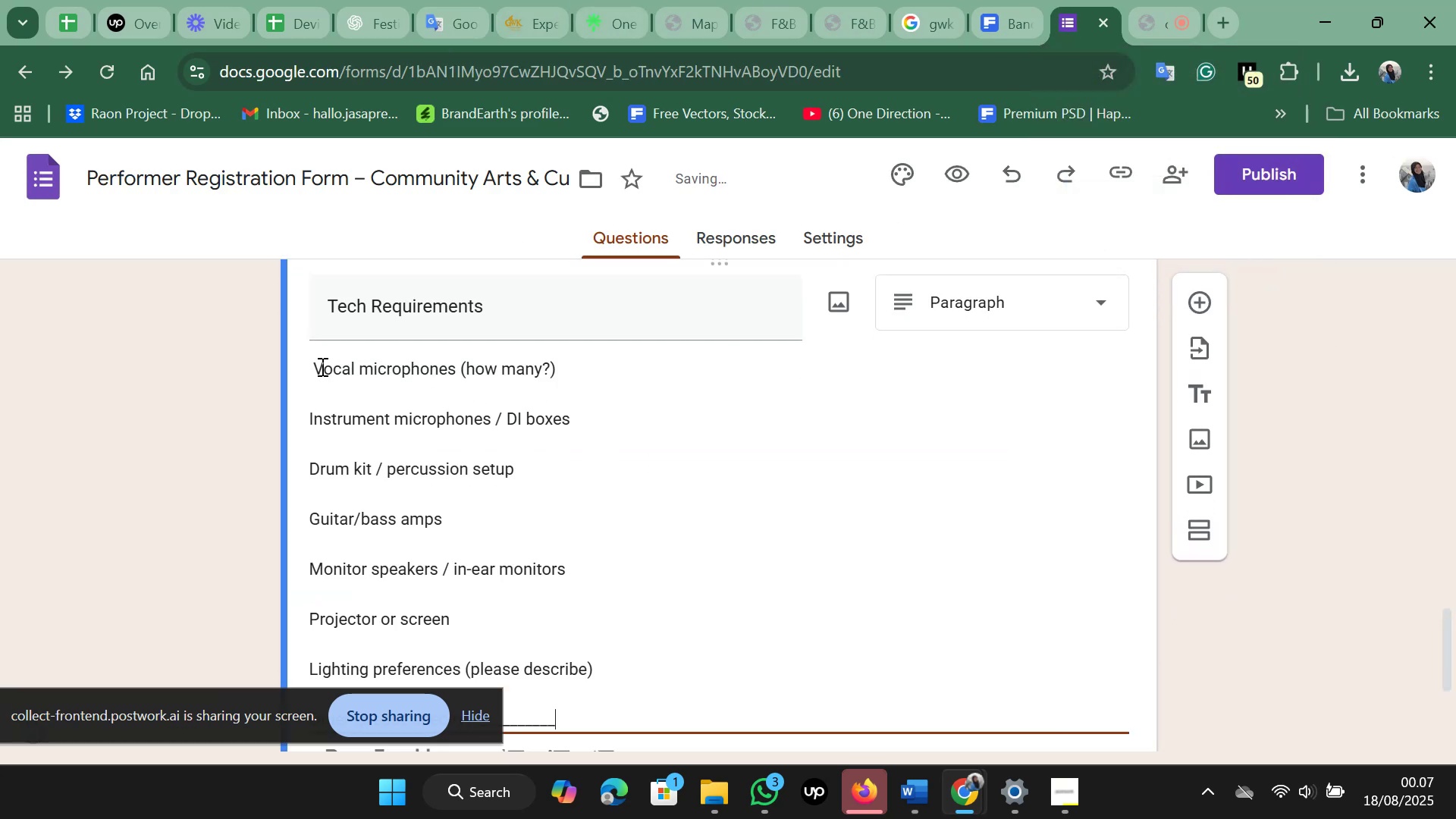 
left_click([315, 366])
 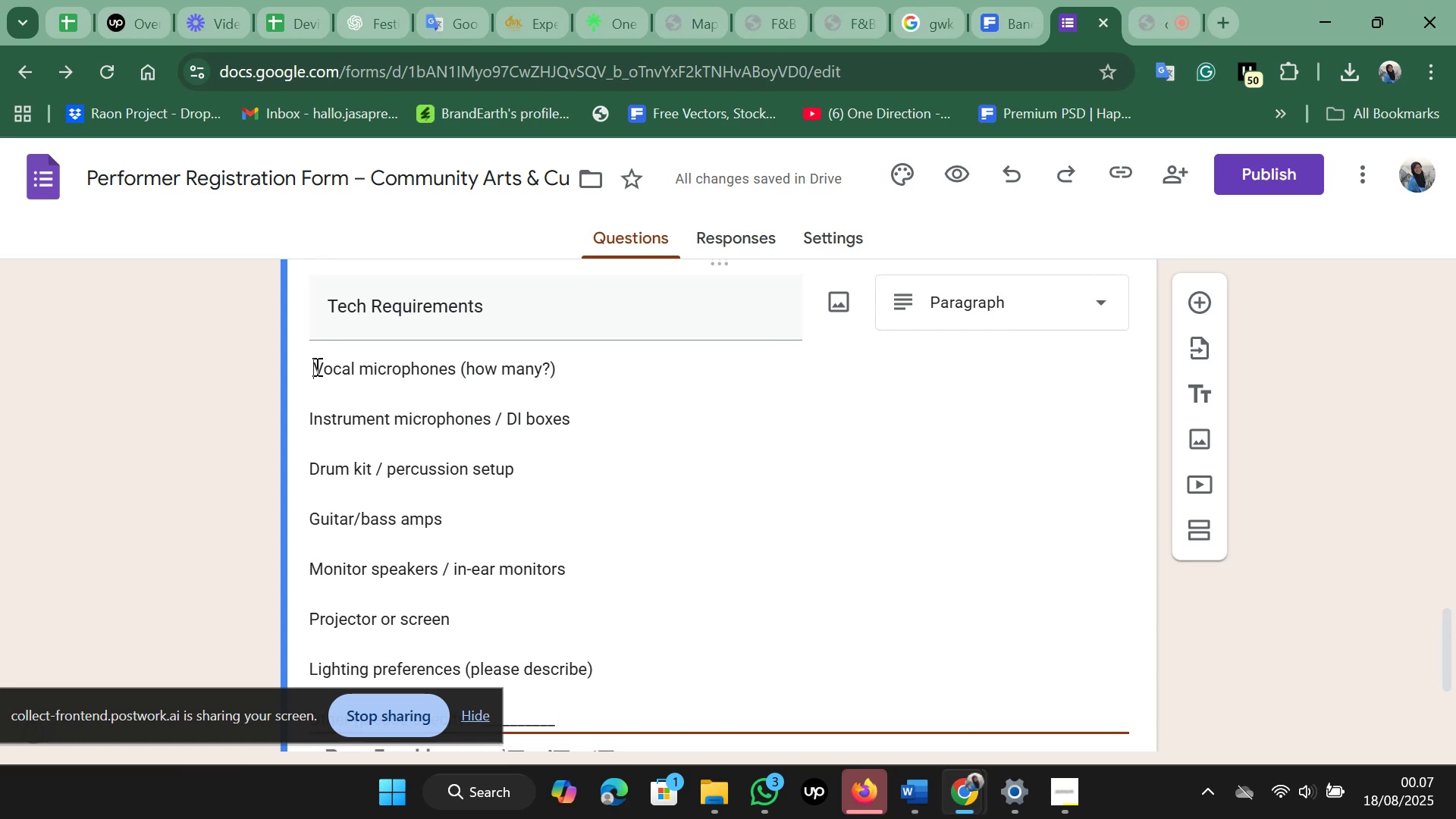 
key(Shift+ShiftRight)
 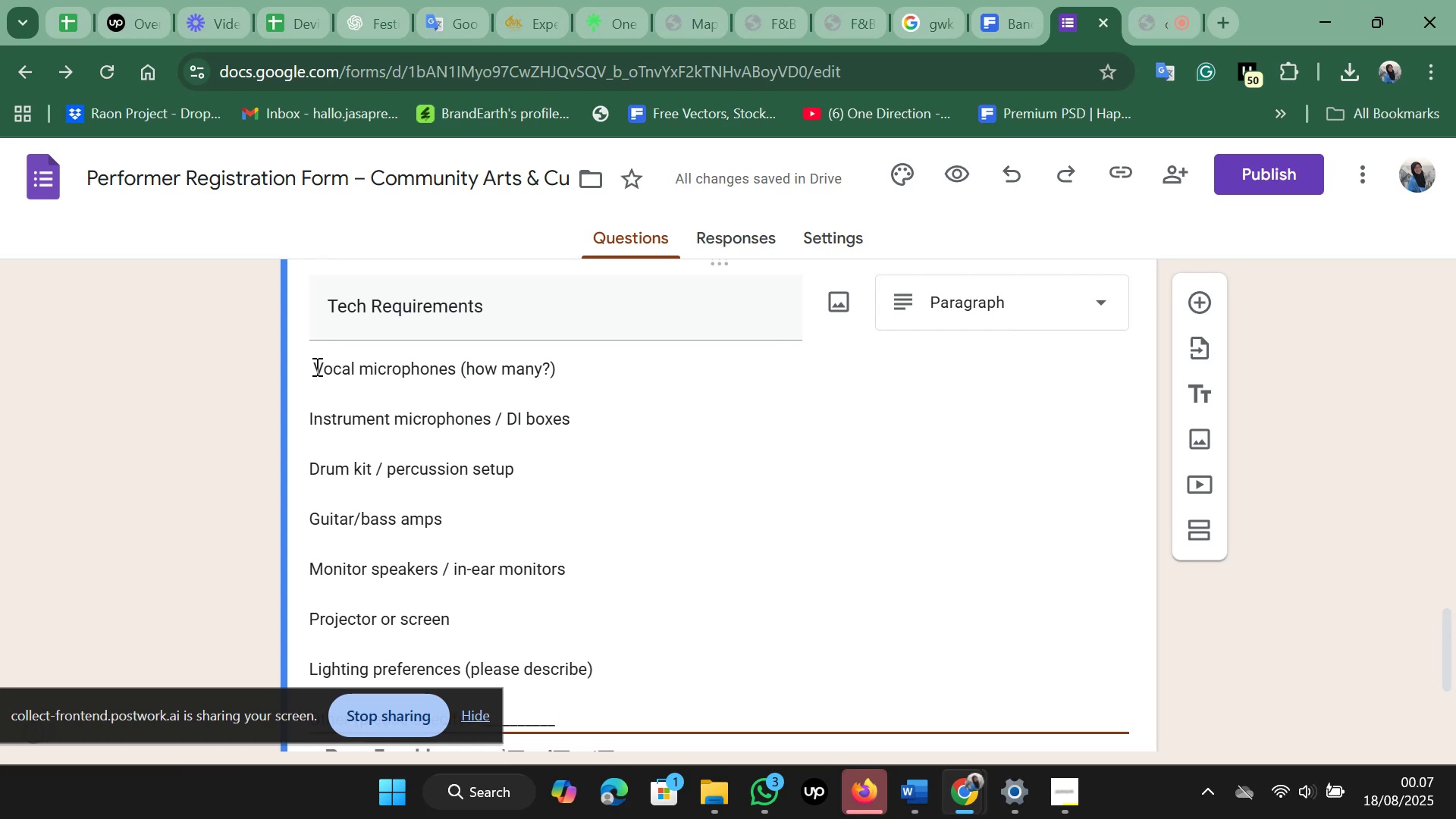 
key(Shift+Enter)
 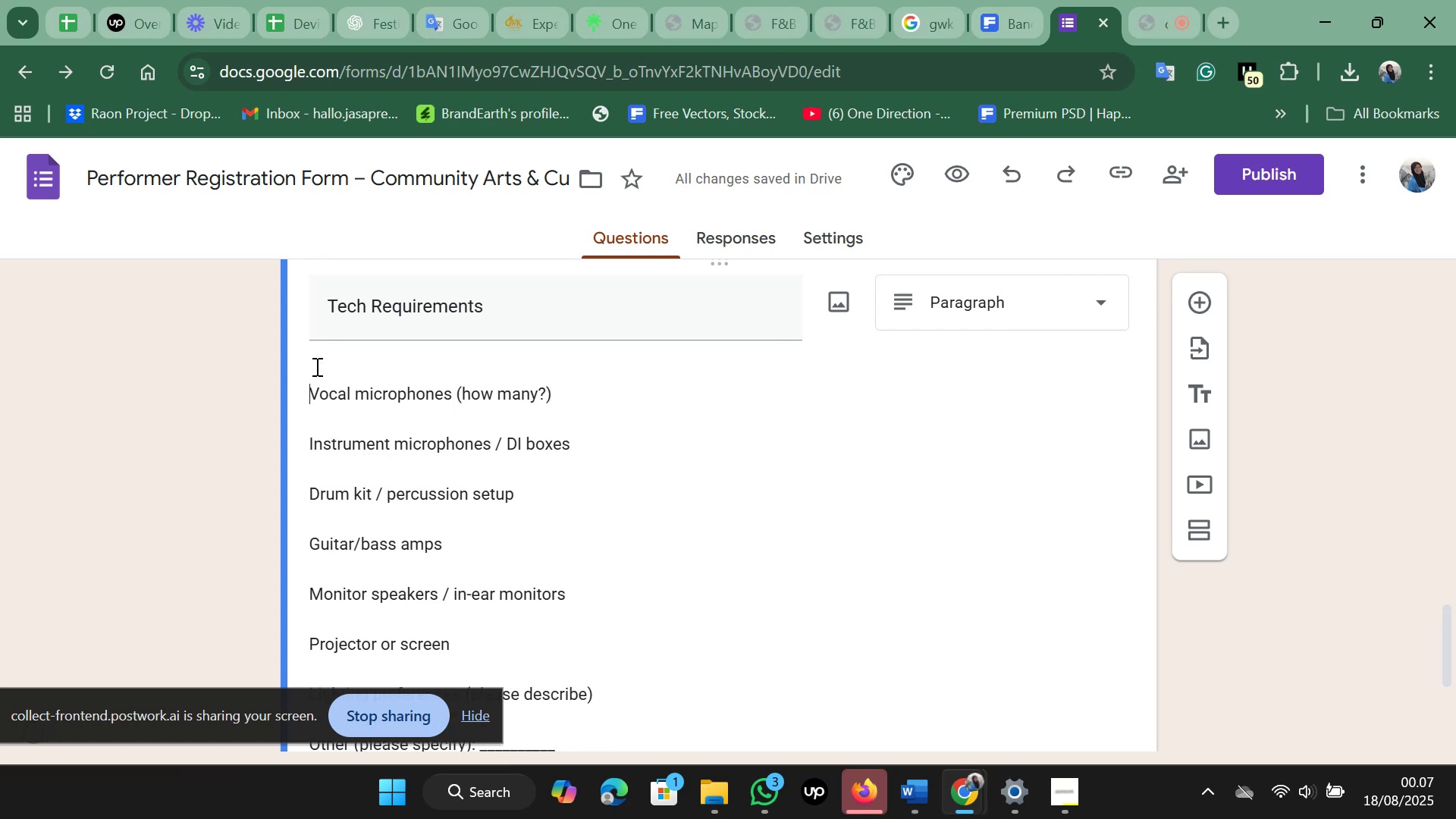 
key(ArrowUp)
 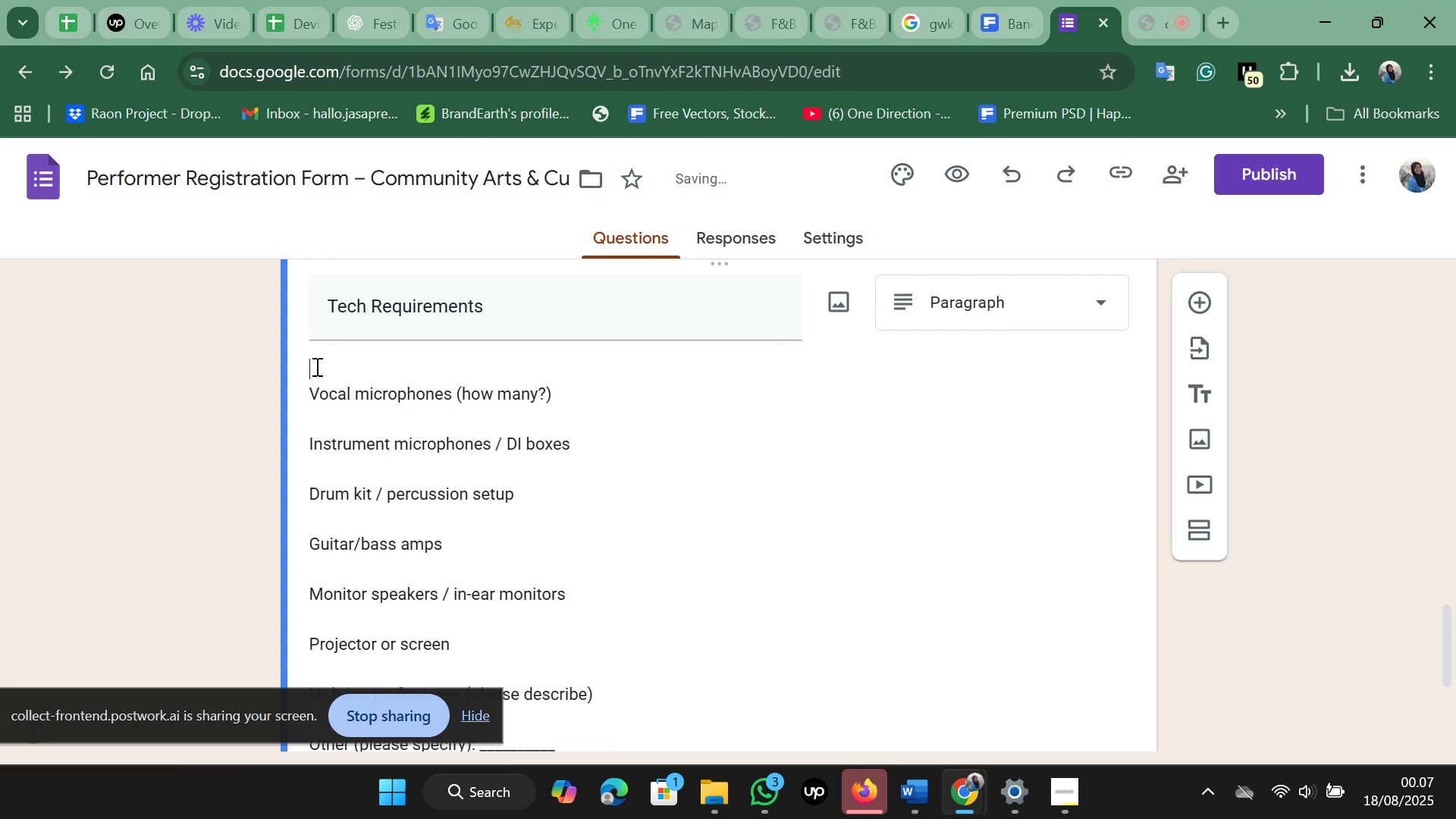 
type(Please Describe the specifict)
key(Backspace)
type( )
 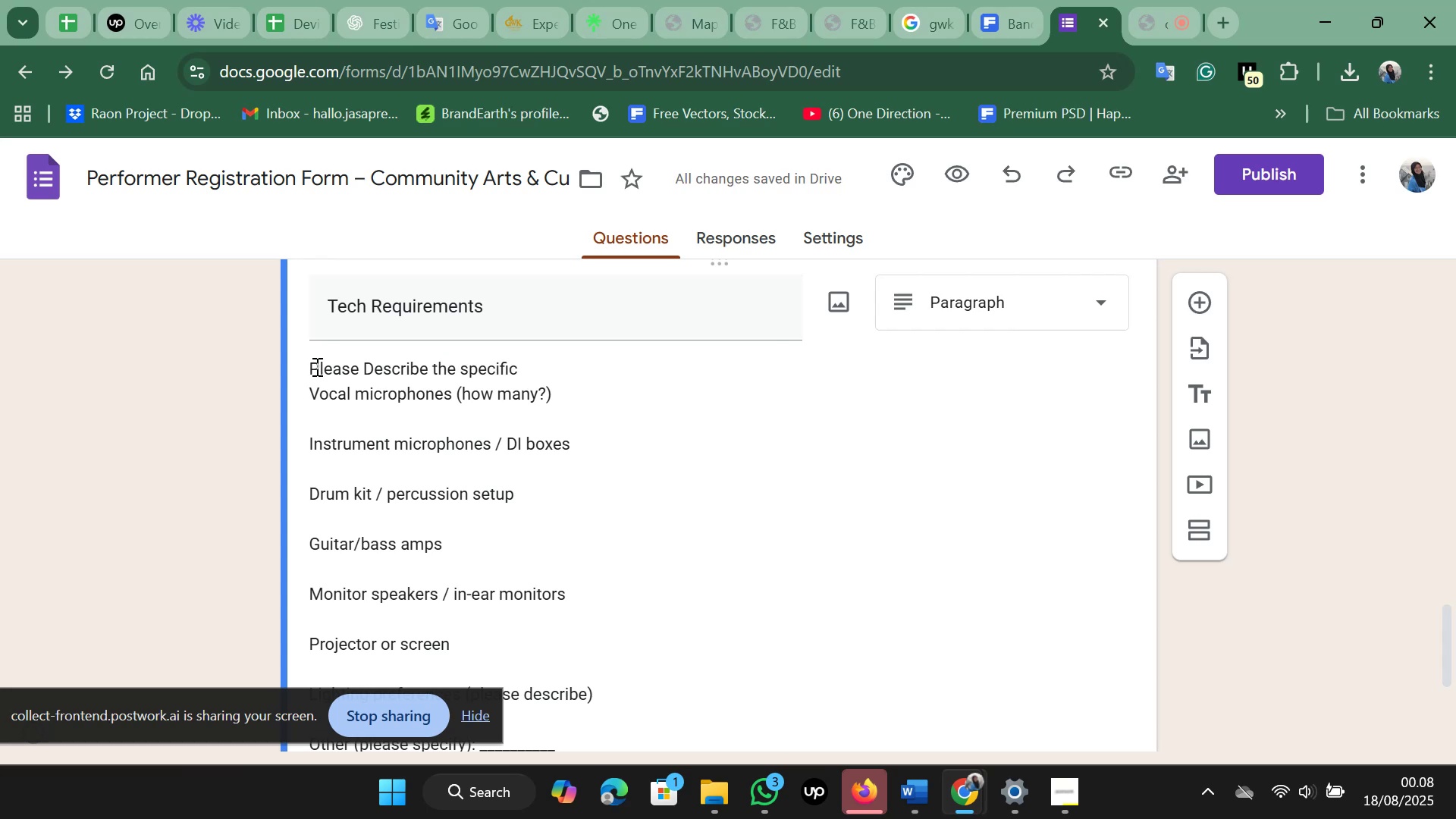 
wait(5.55)
 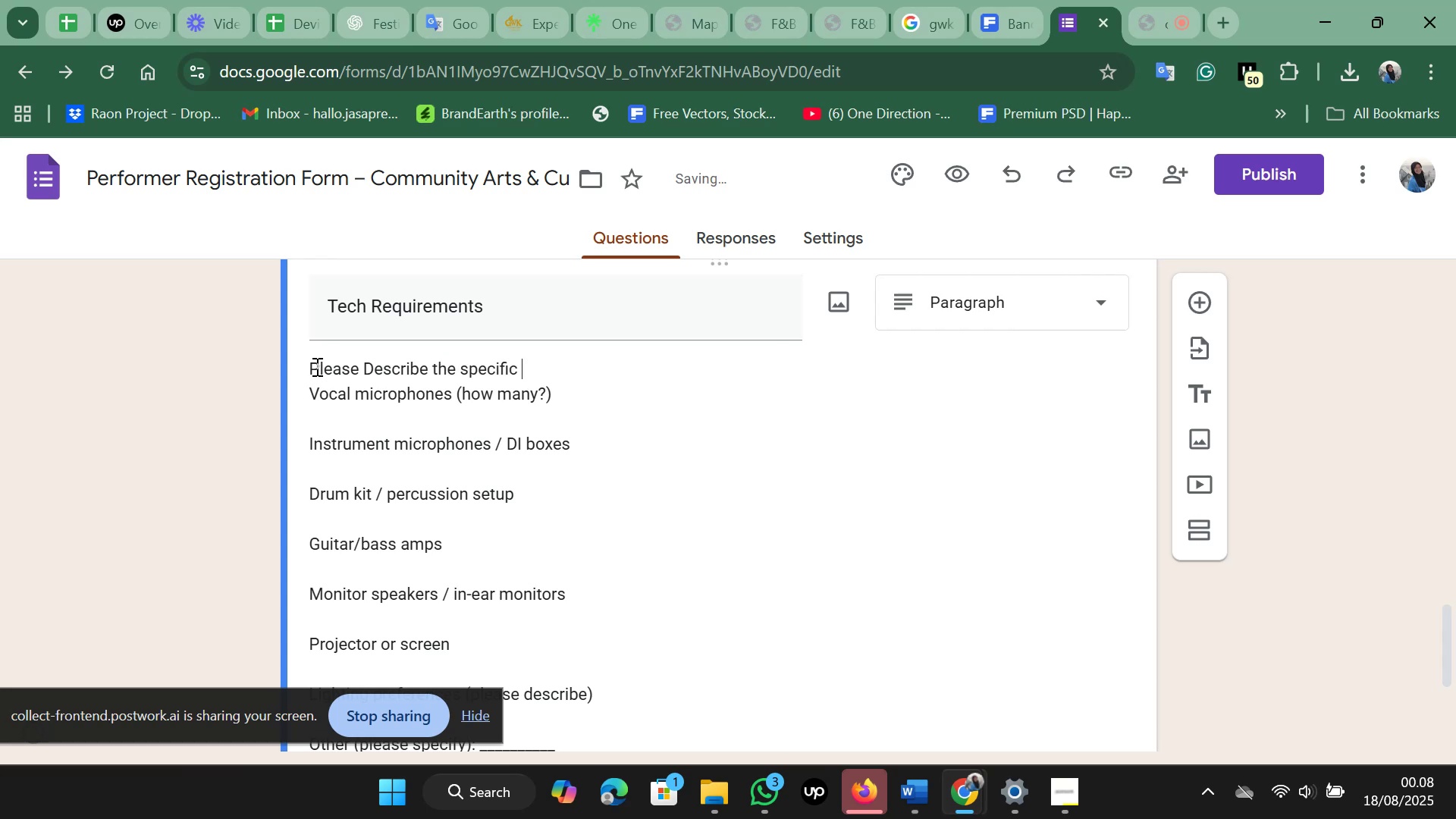 
hold_key(key=Backspace, duration=0.63)
 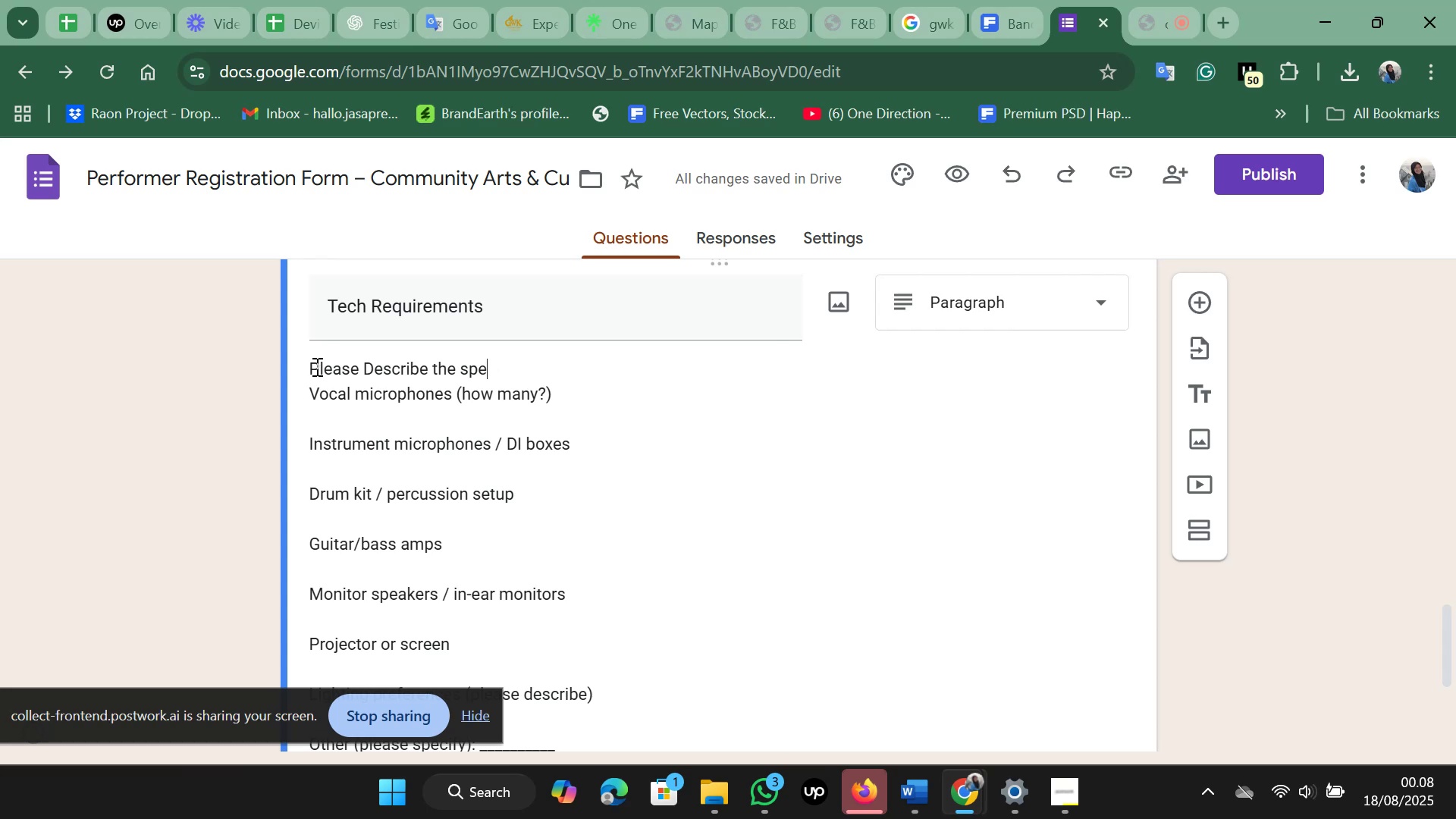 
key(Backspace)
 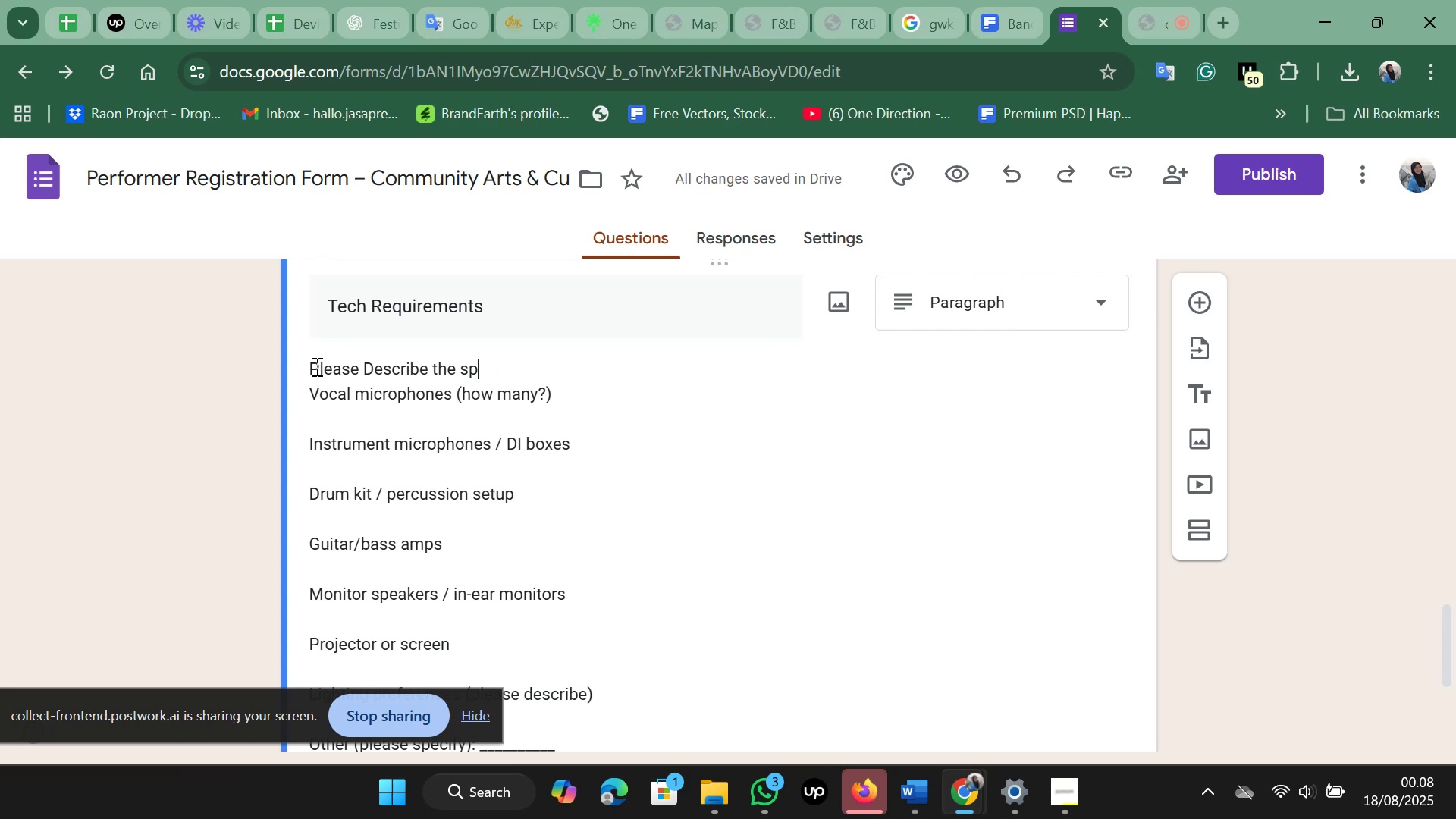 
key(Backspace)
 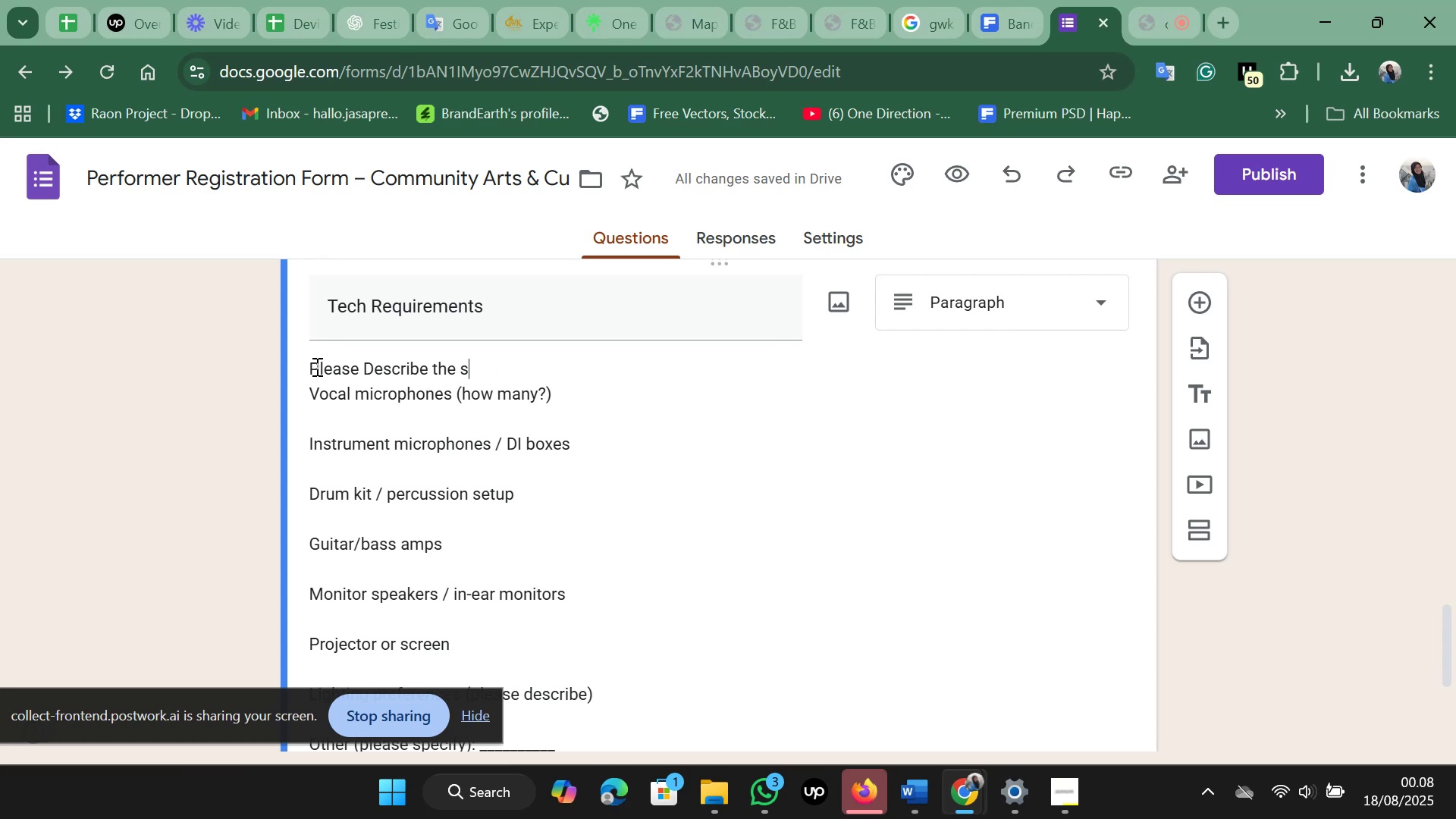 
key(Backspace)
 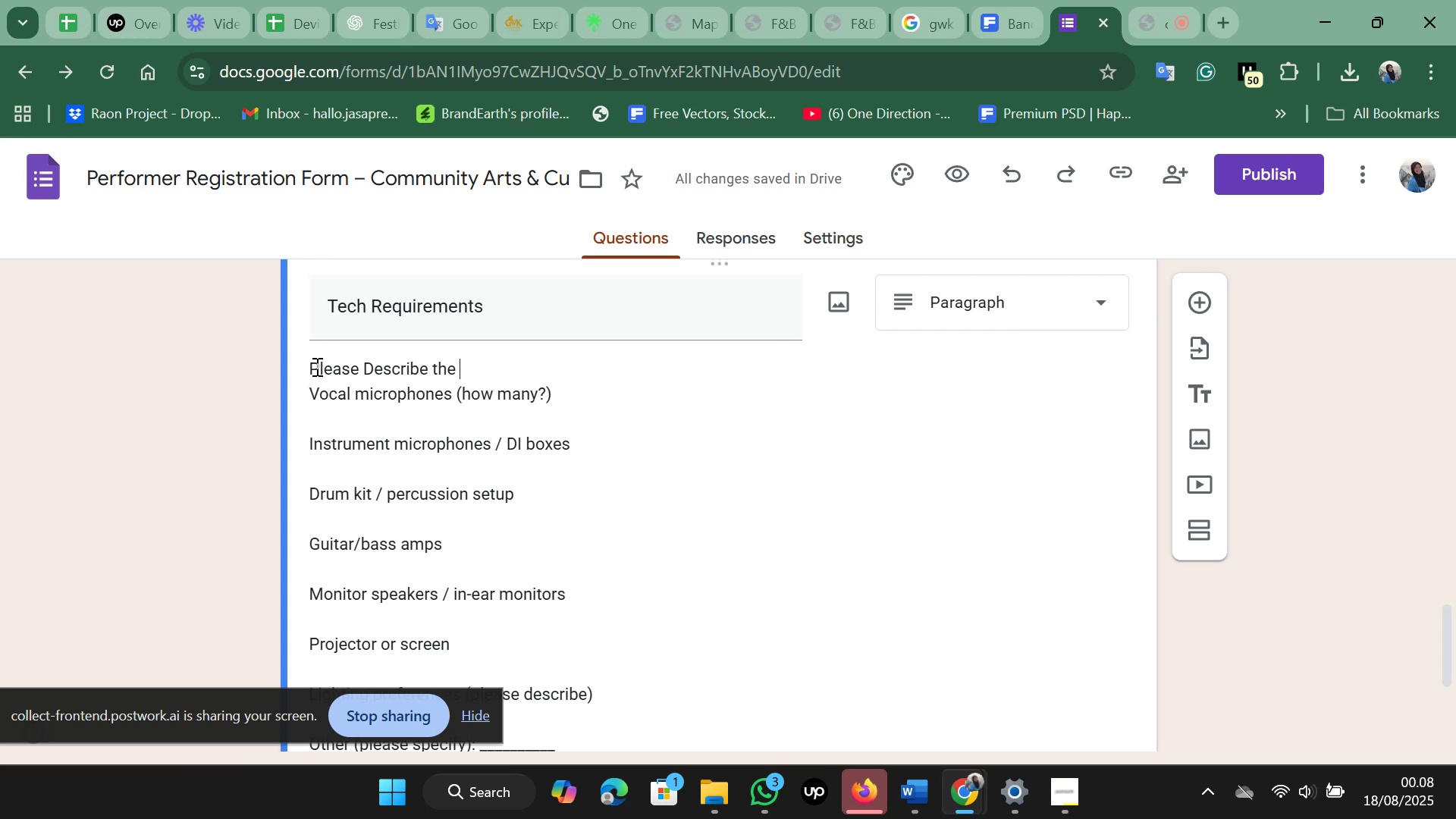 
key(Backspace)
 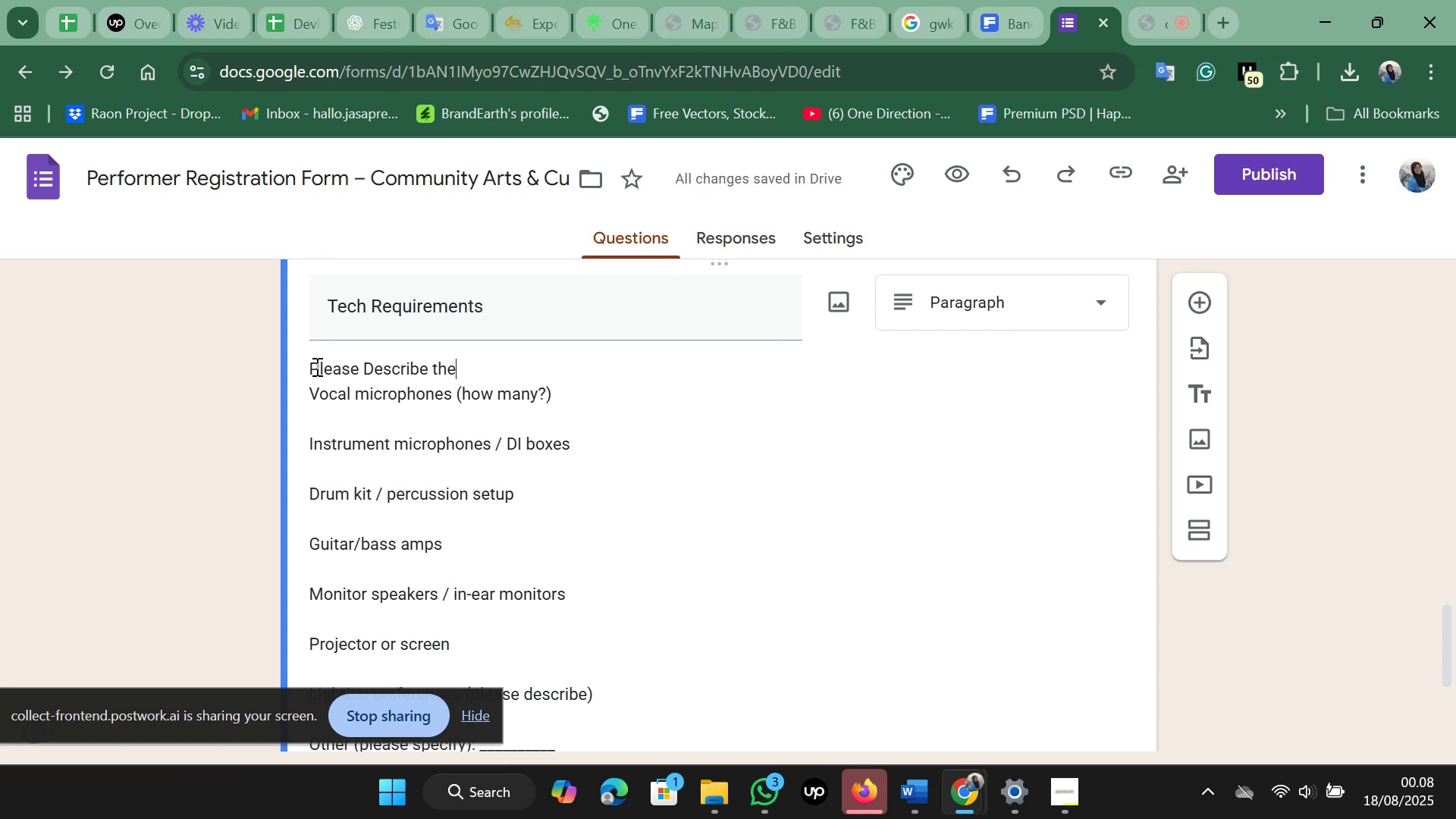 
key(Backspace)
 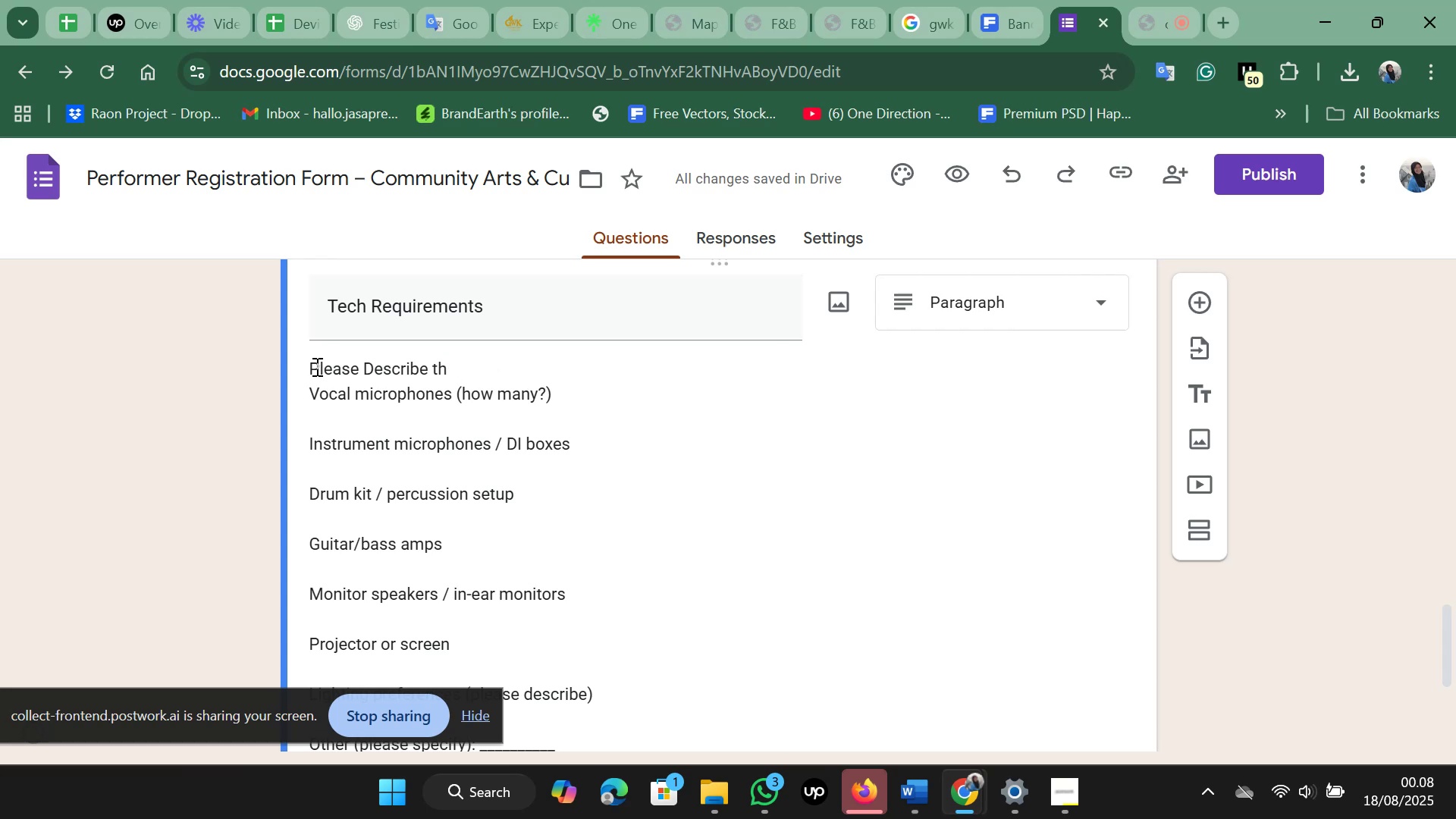 
key(Backspace)
 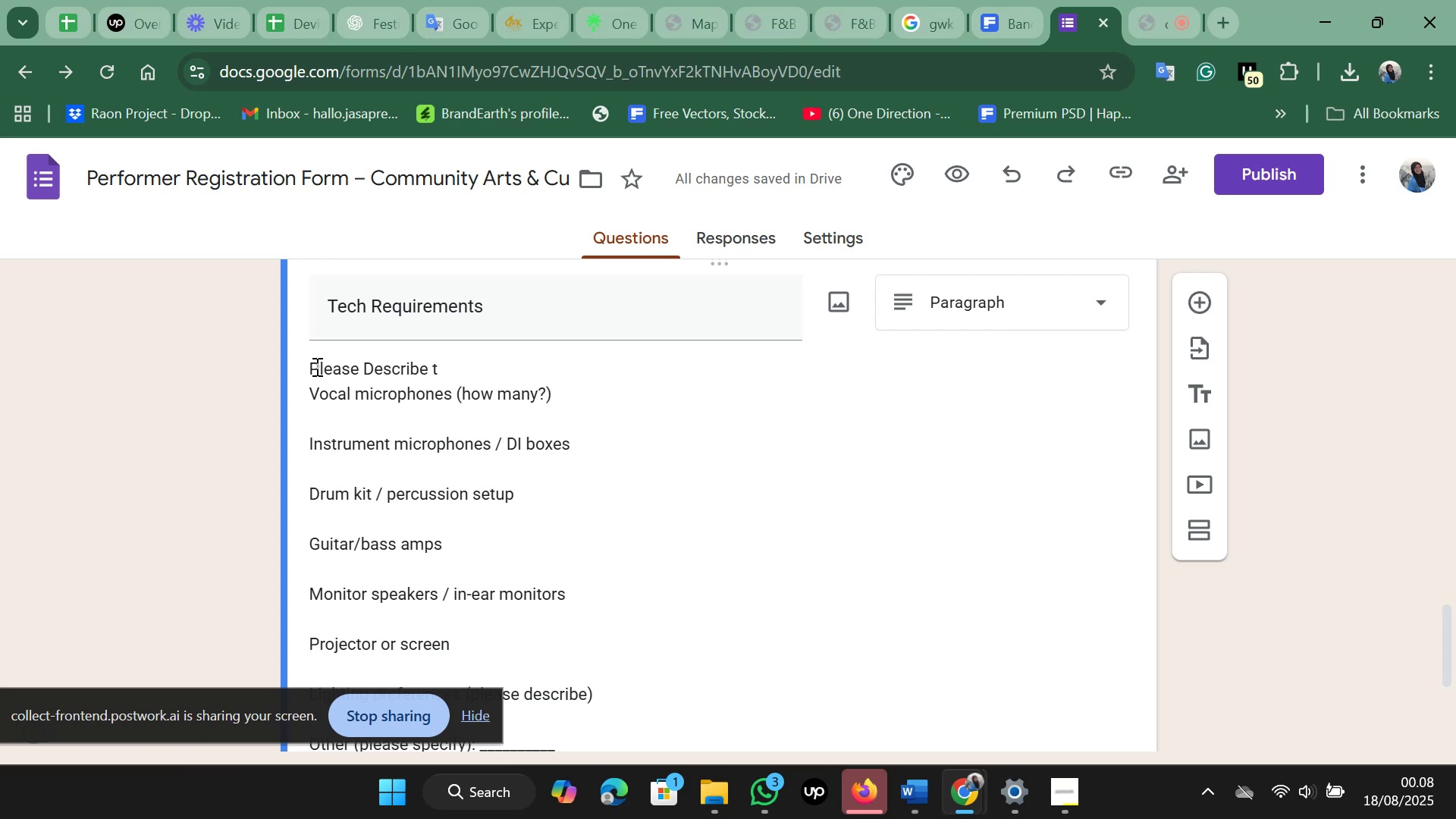 
key(Backspace)
 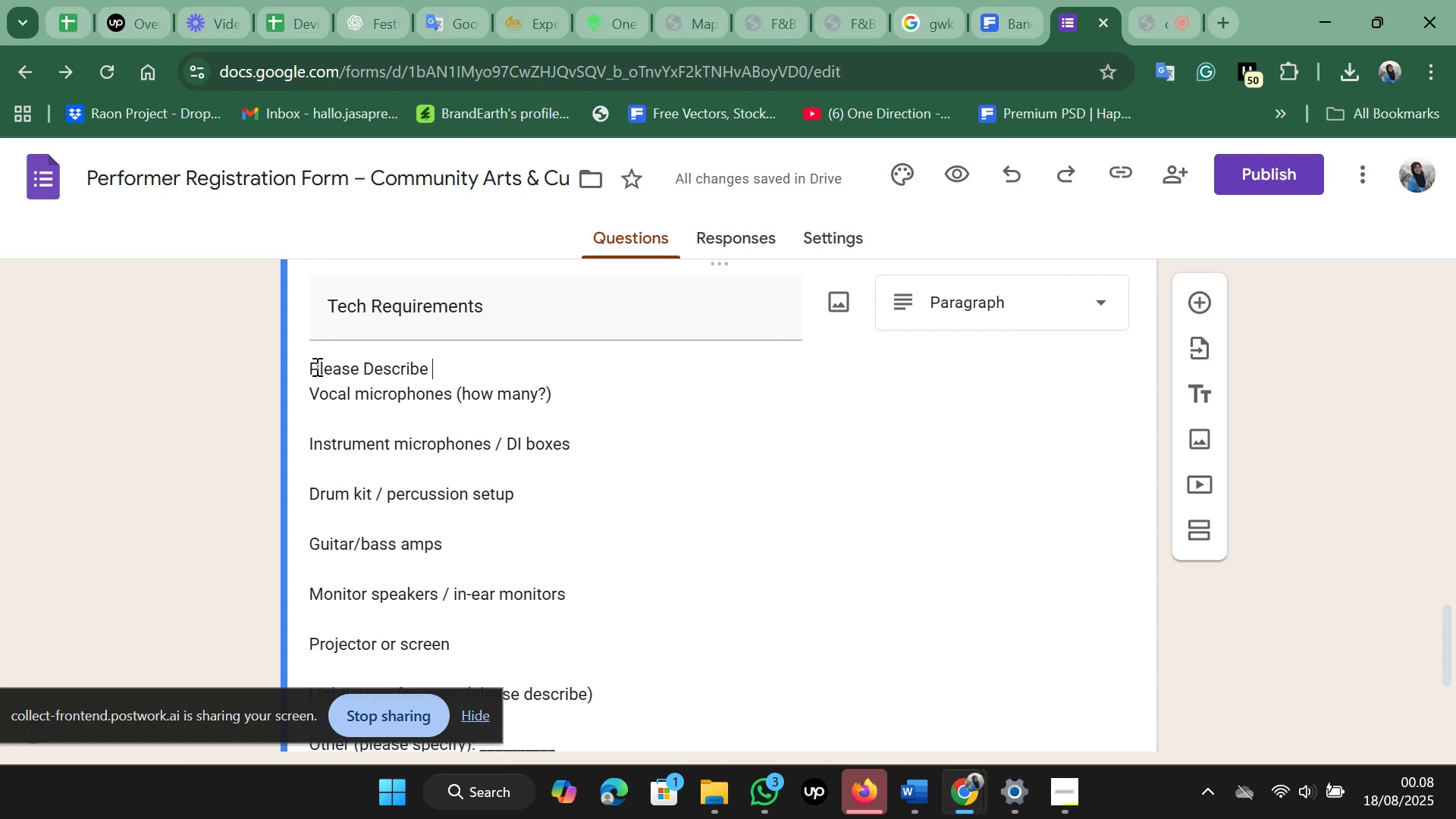 
key(Backspace)
 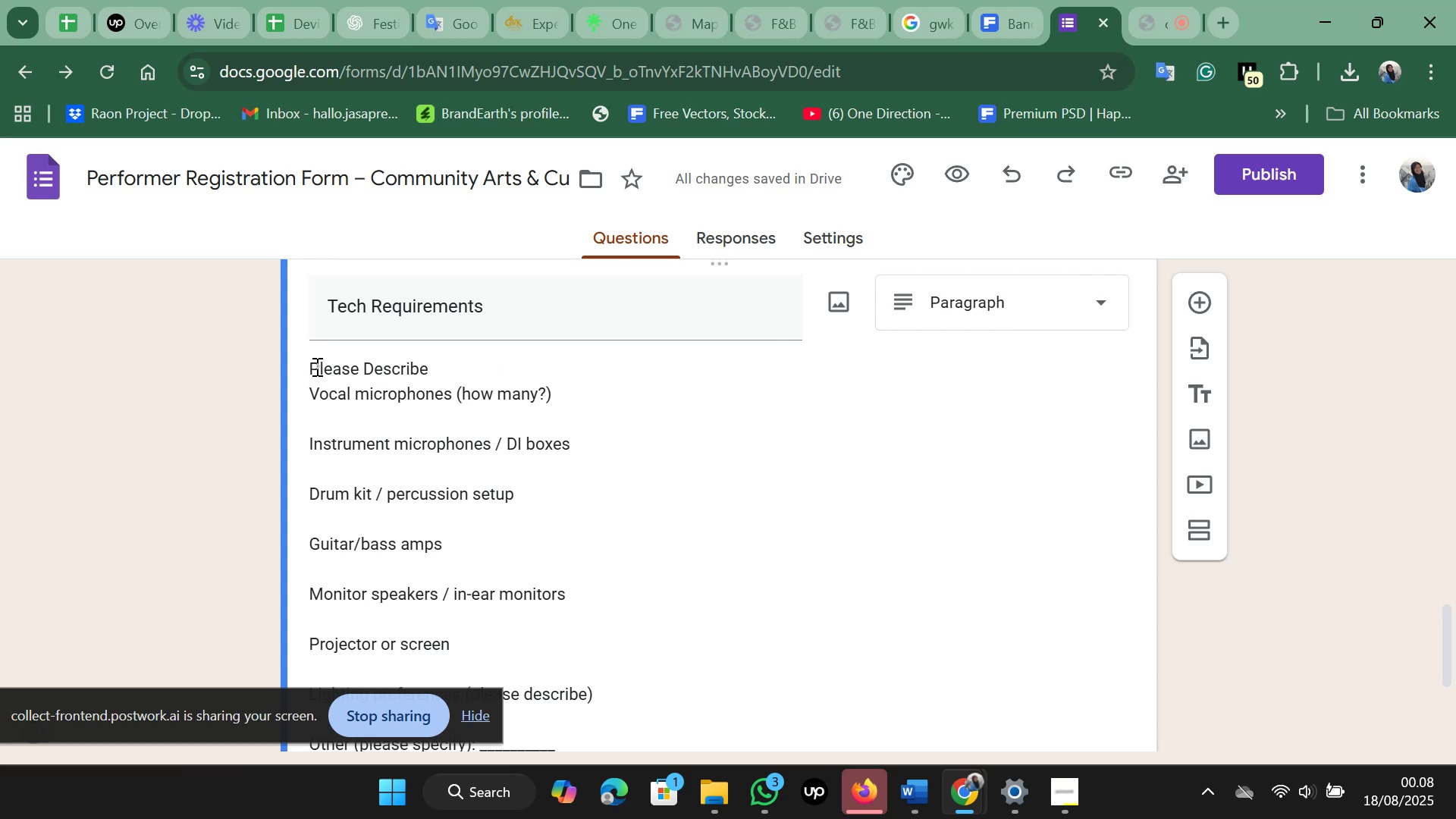 
key(Shift+ShiftRight)
 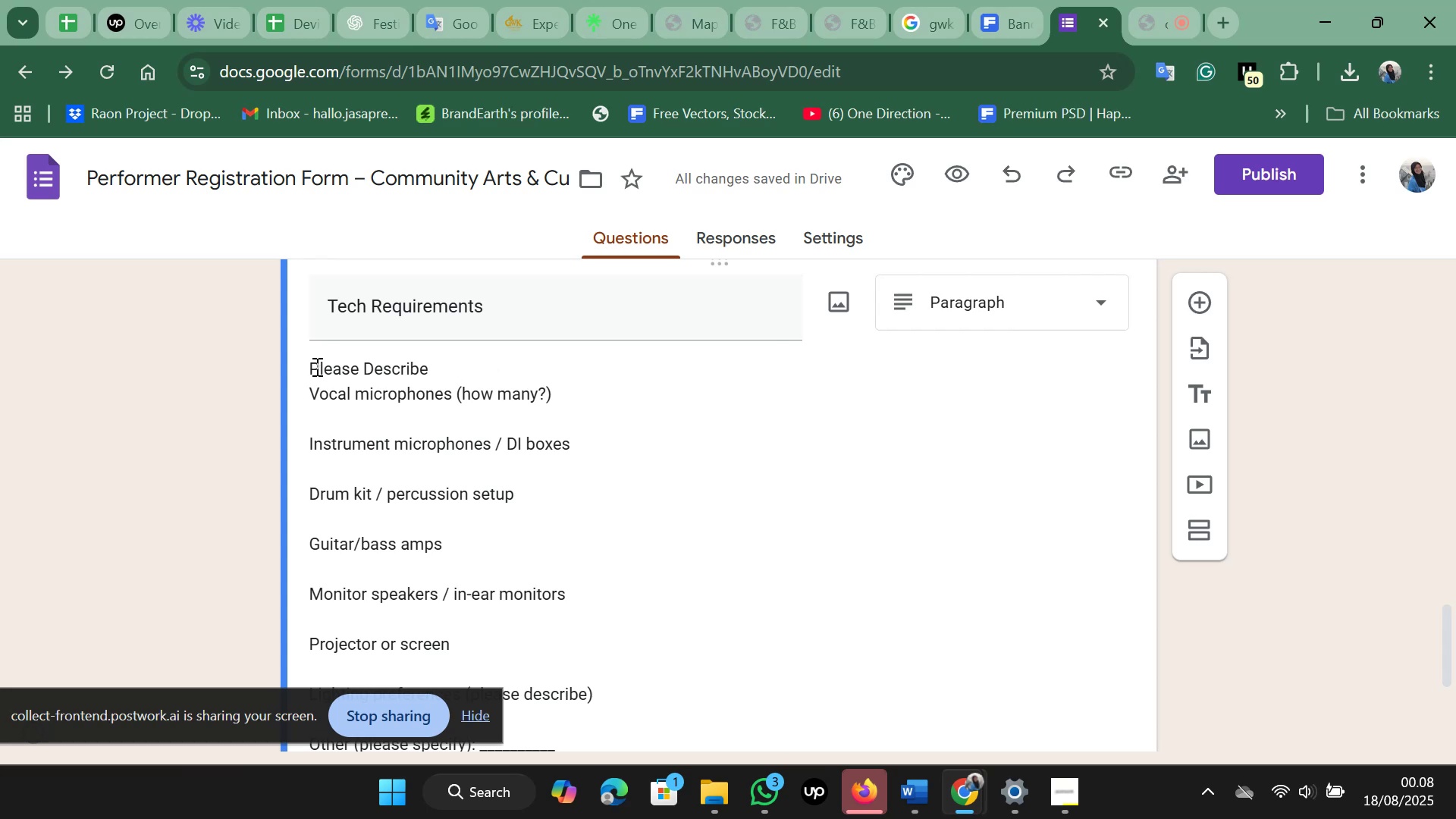 
key(Shift+Semicolon)
 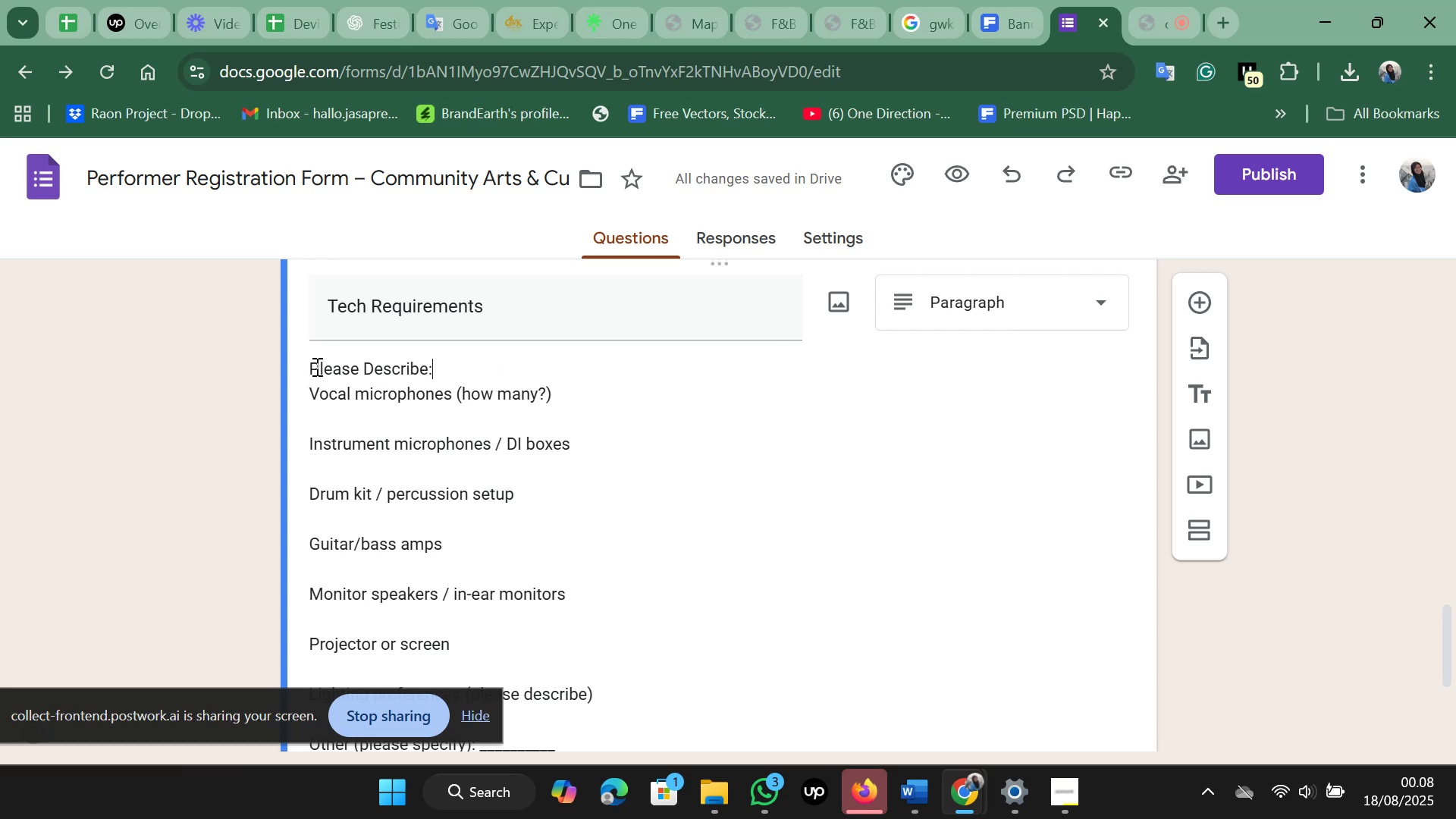 
key(ArrowRight)
 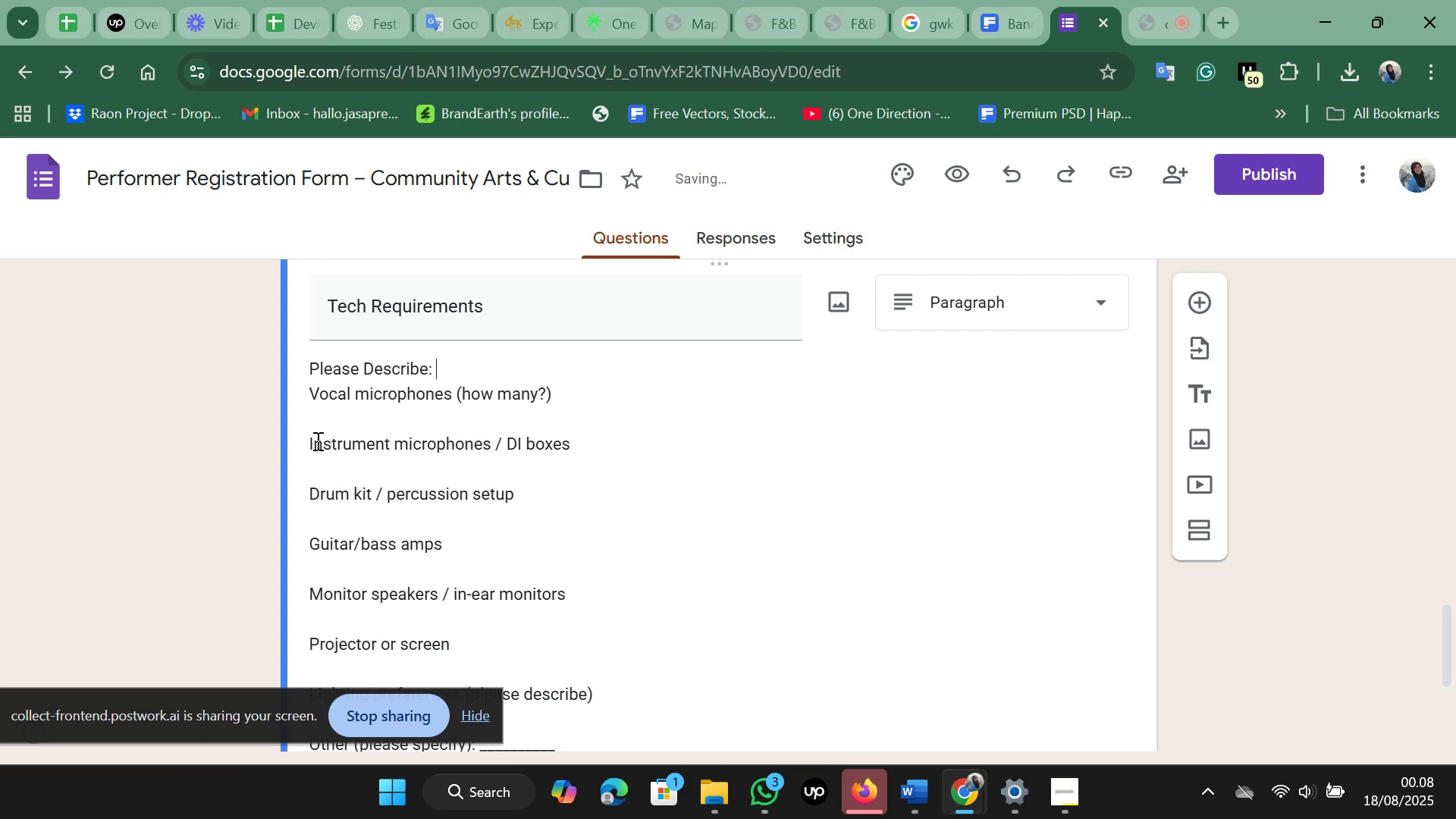 
left_click([350, 413])
 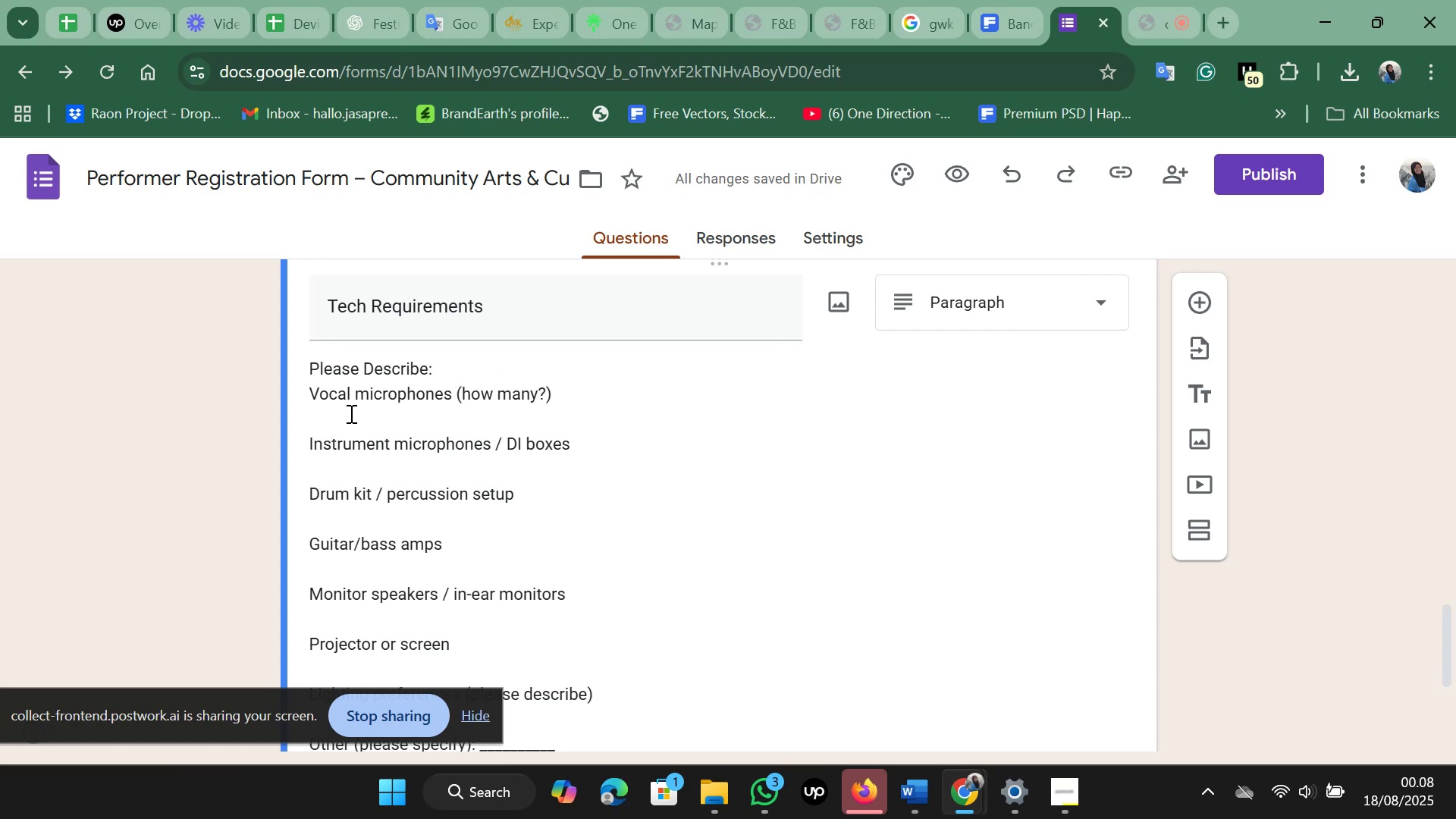 
key(Backspace)
 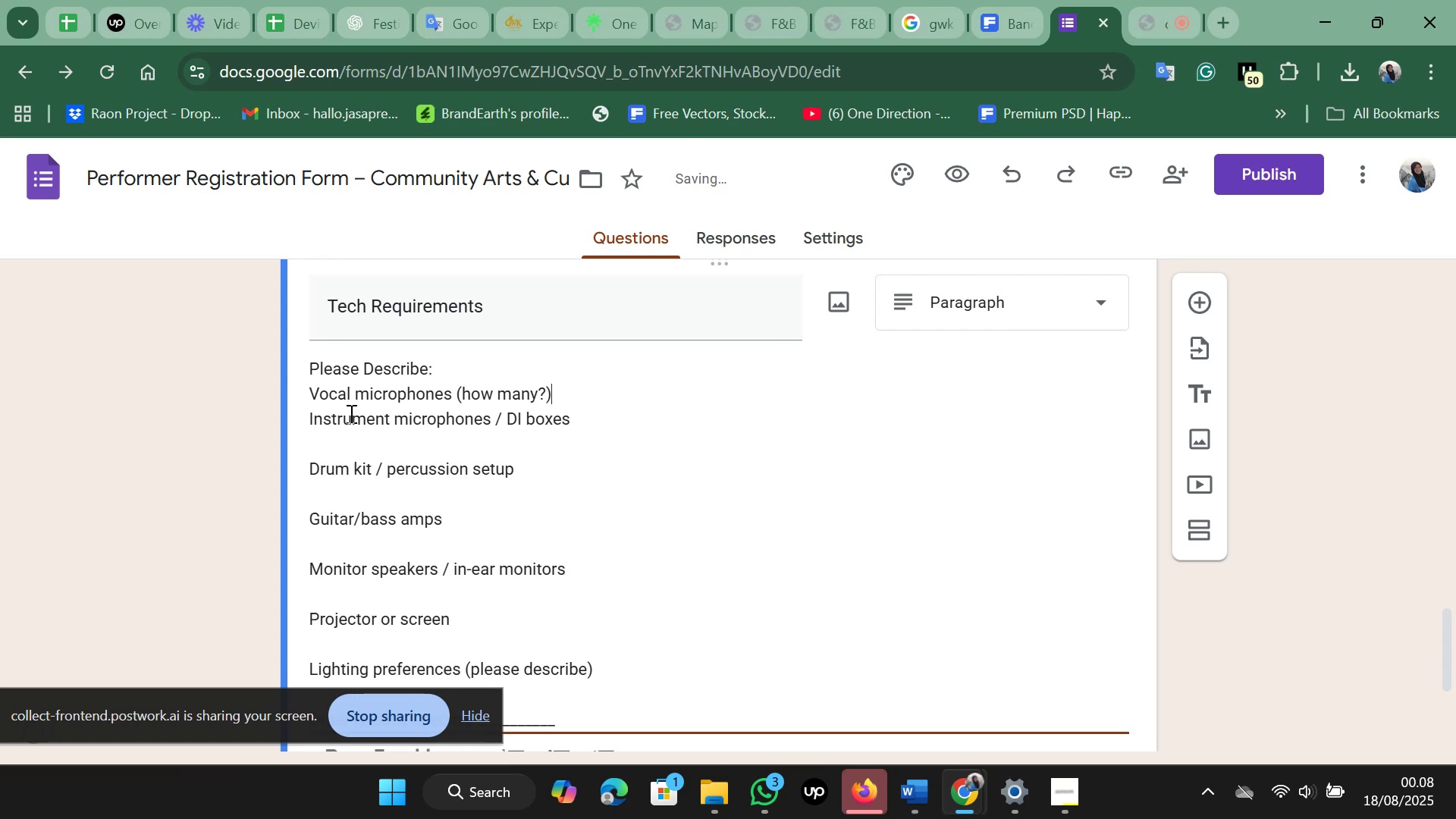 
key(ArrowDown)
 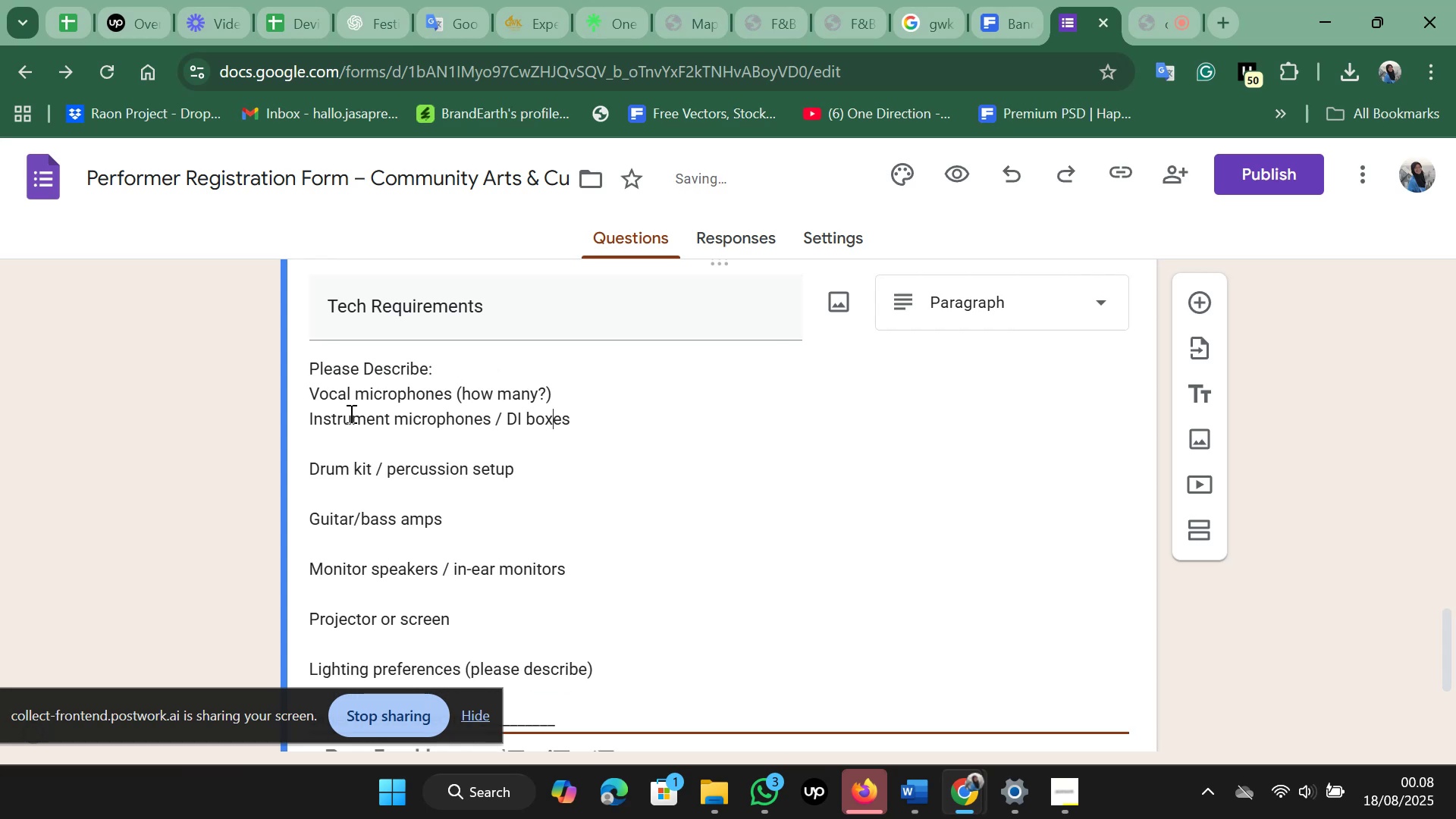 
key(ArrowDown)
 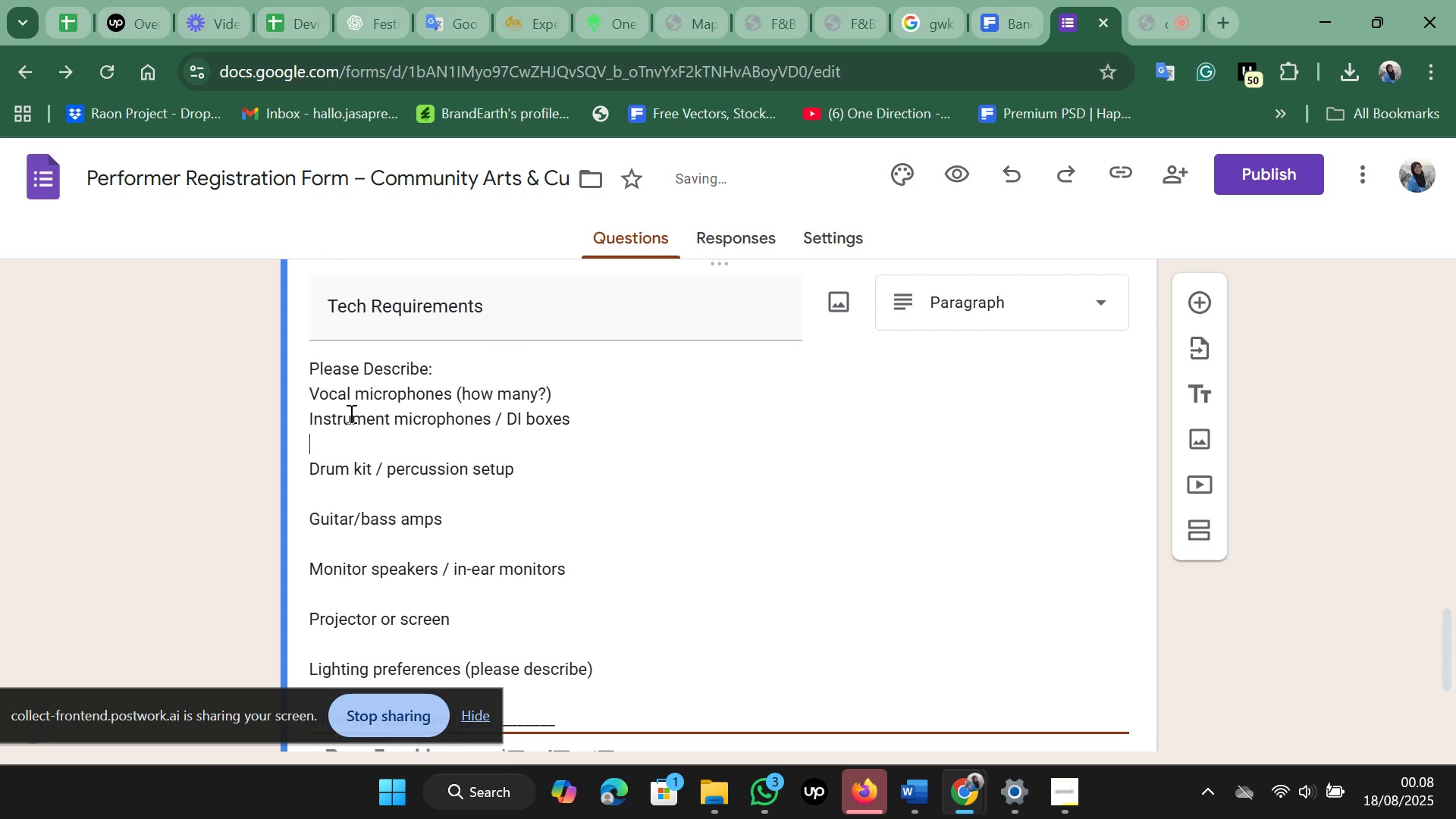 
key(Backspace)
 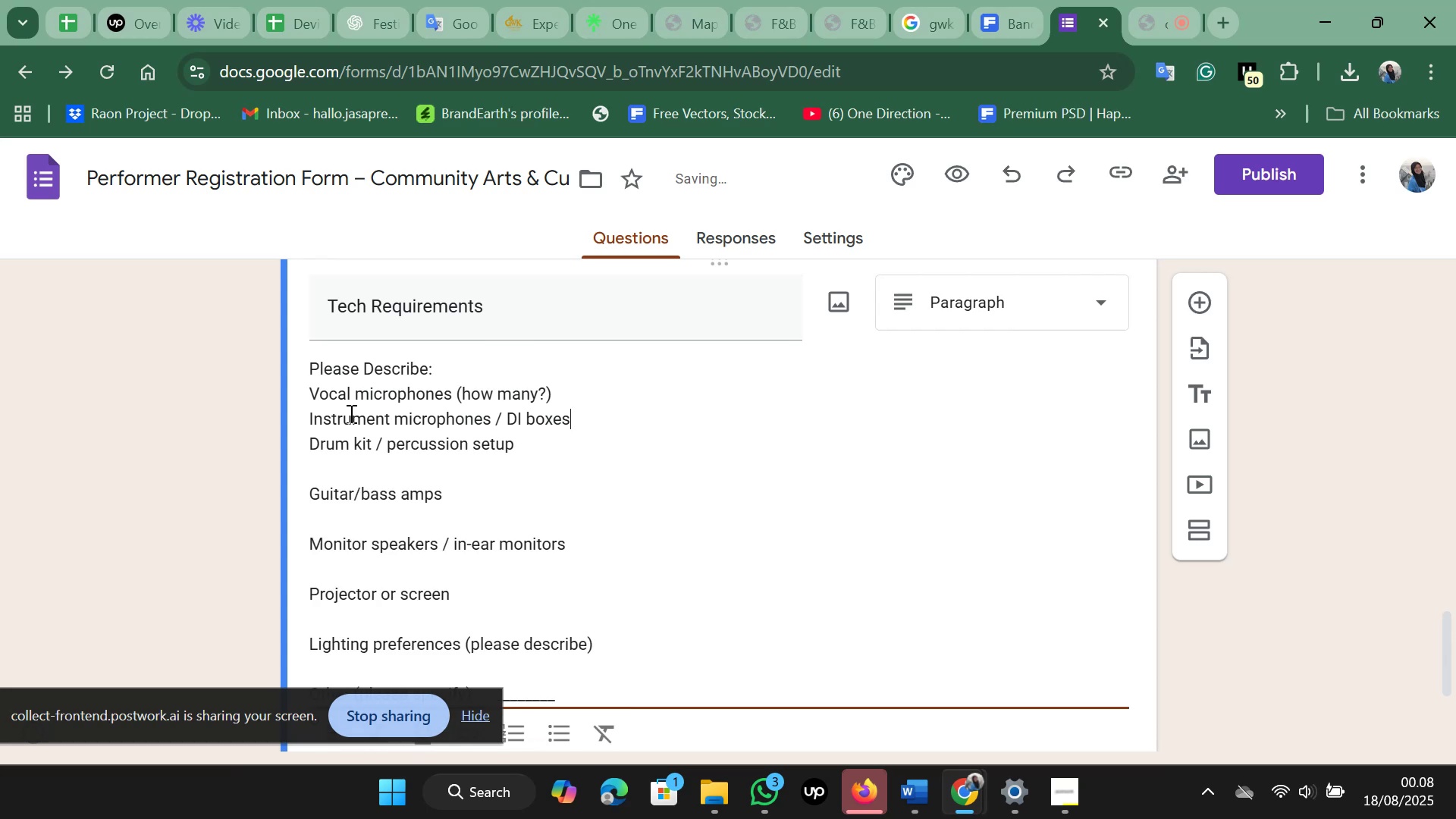 
key(ArrowDown)
 